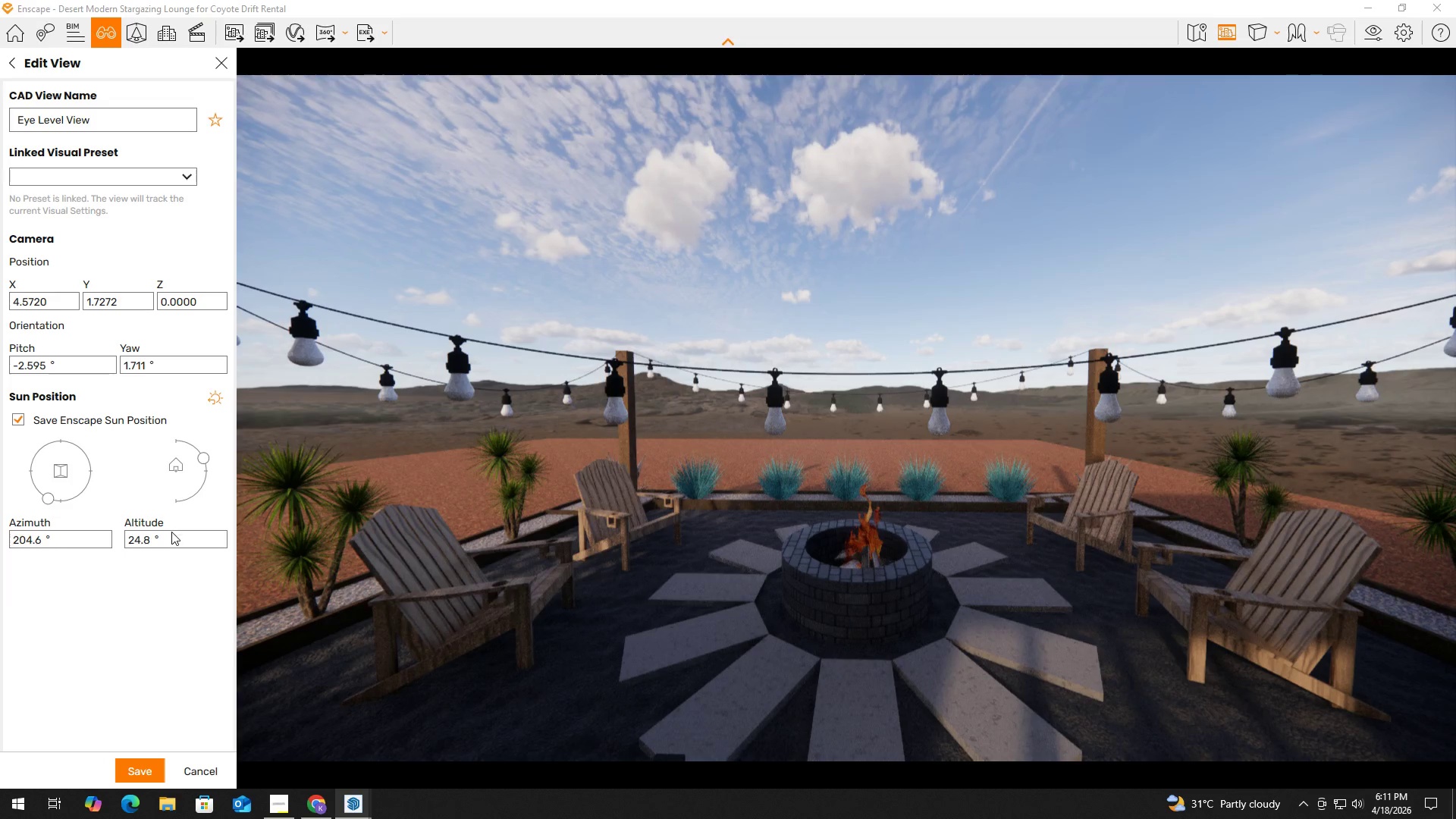 
left_click_drag(start_coordinate=[169, 538], to_coordinate=[100, 529])
 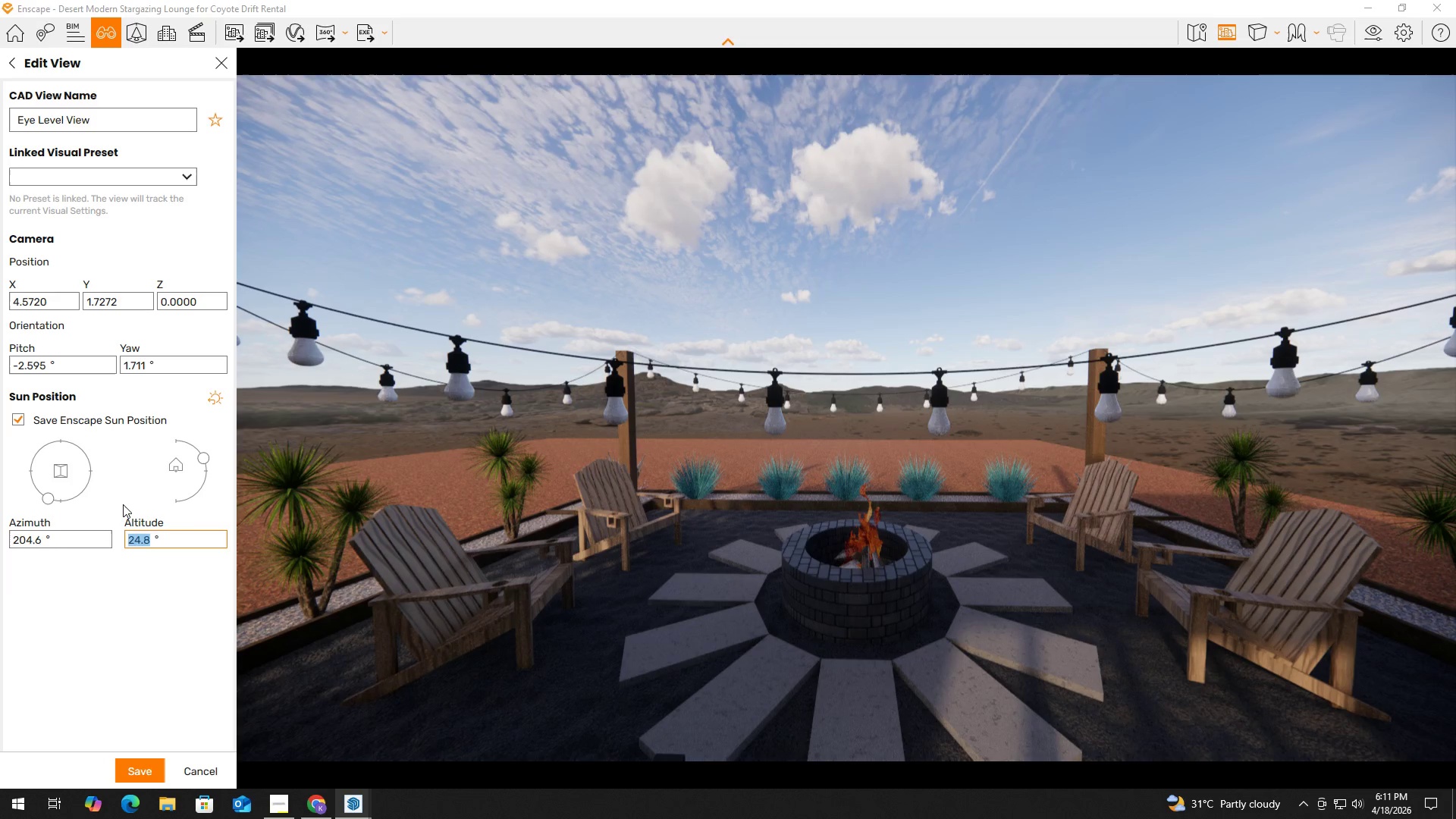 
key(NumpadSubtract)
 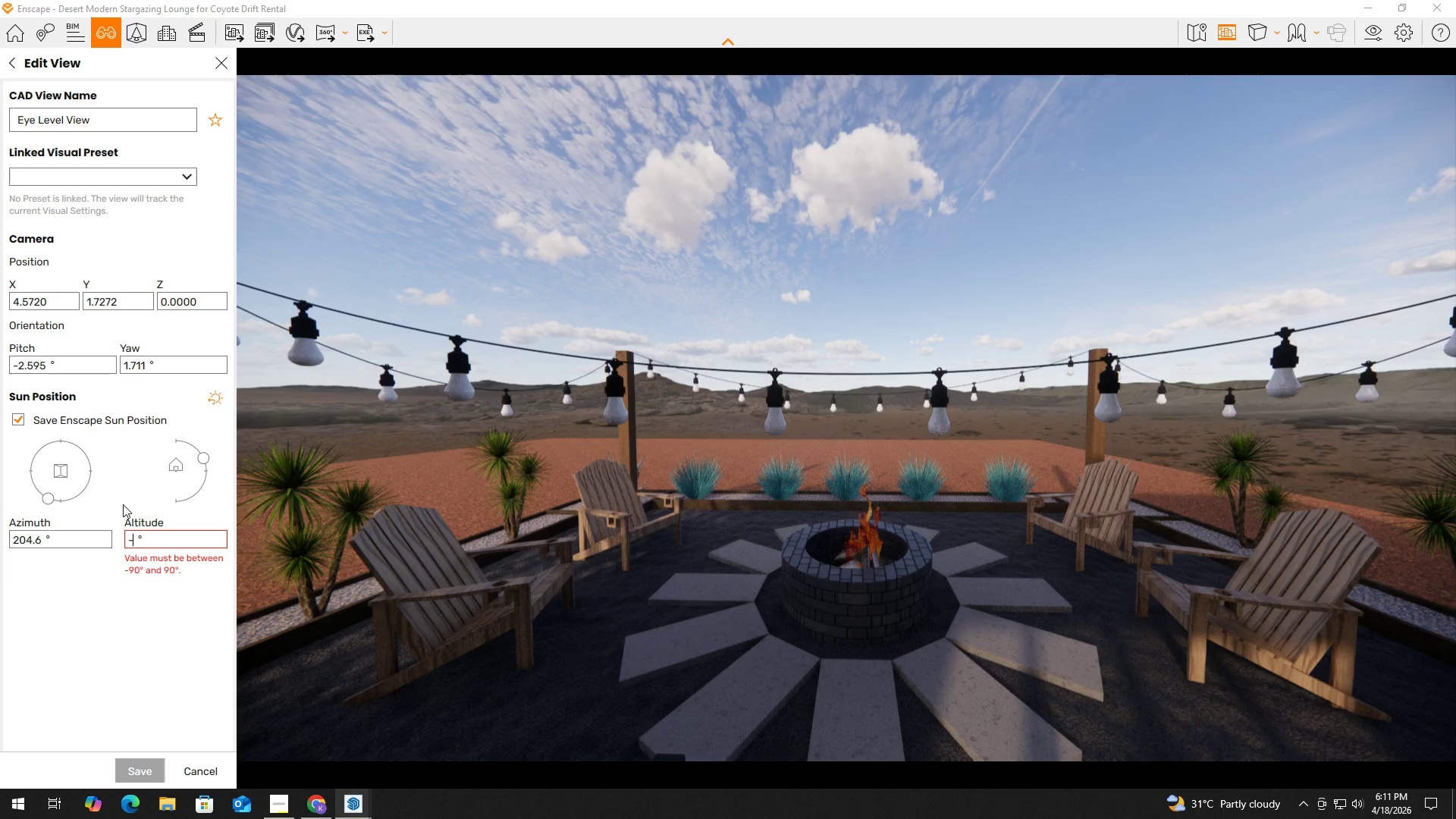 
key(Numpad6)
 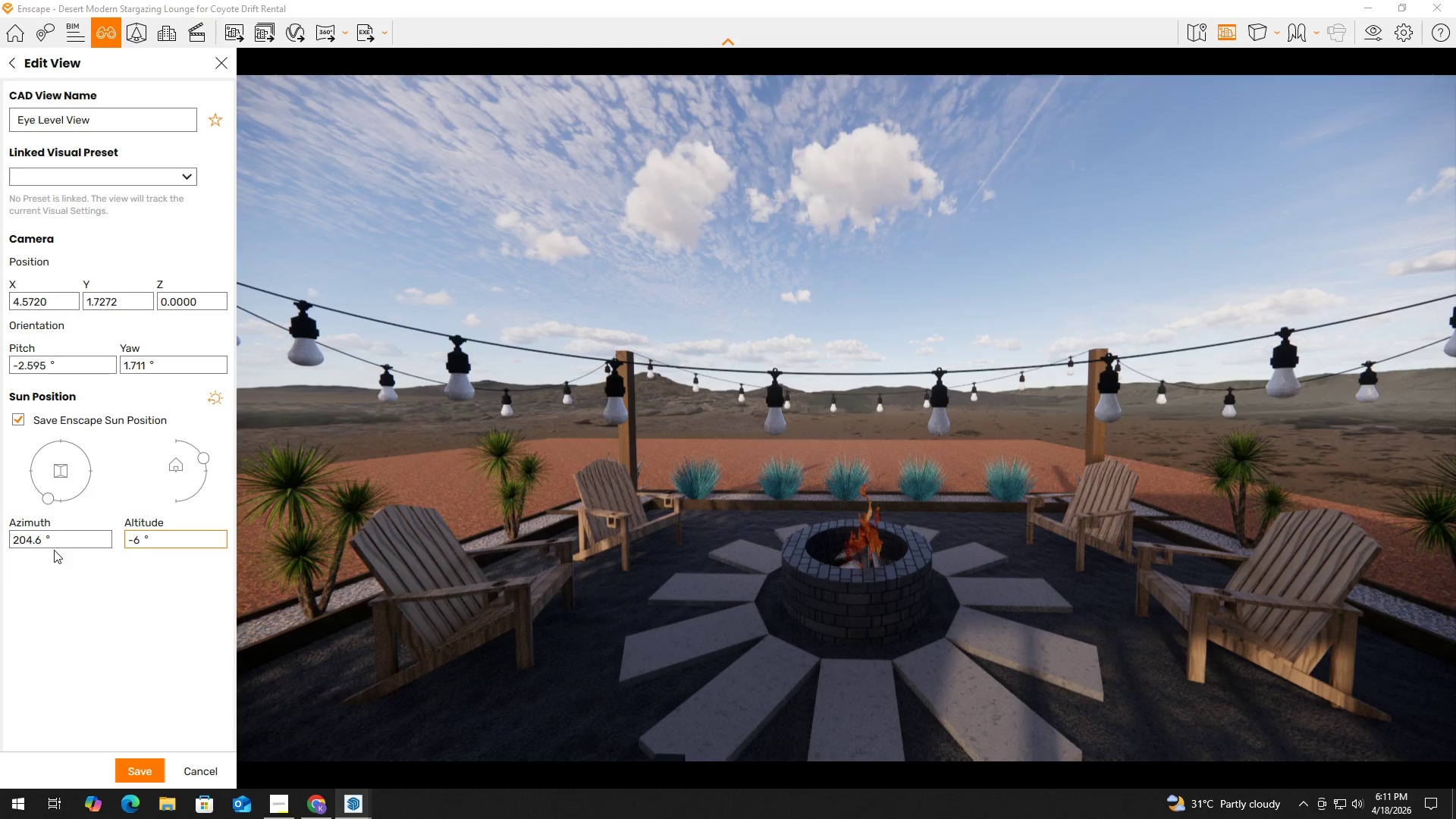 
left_click_drag(start_coordinate=[67, 546], to_coordinate=[0, 548])
 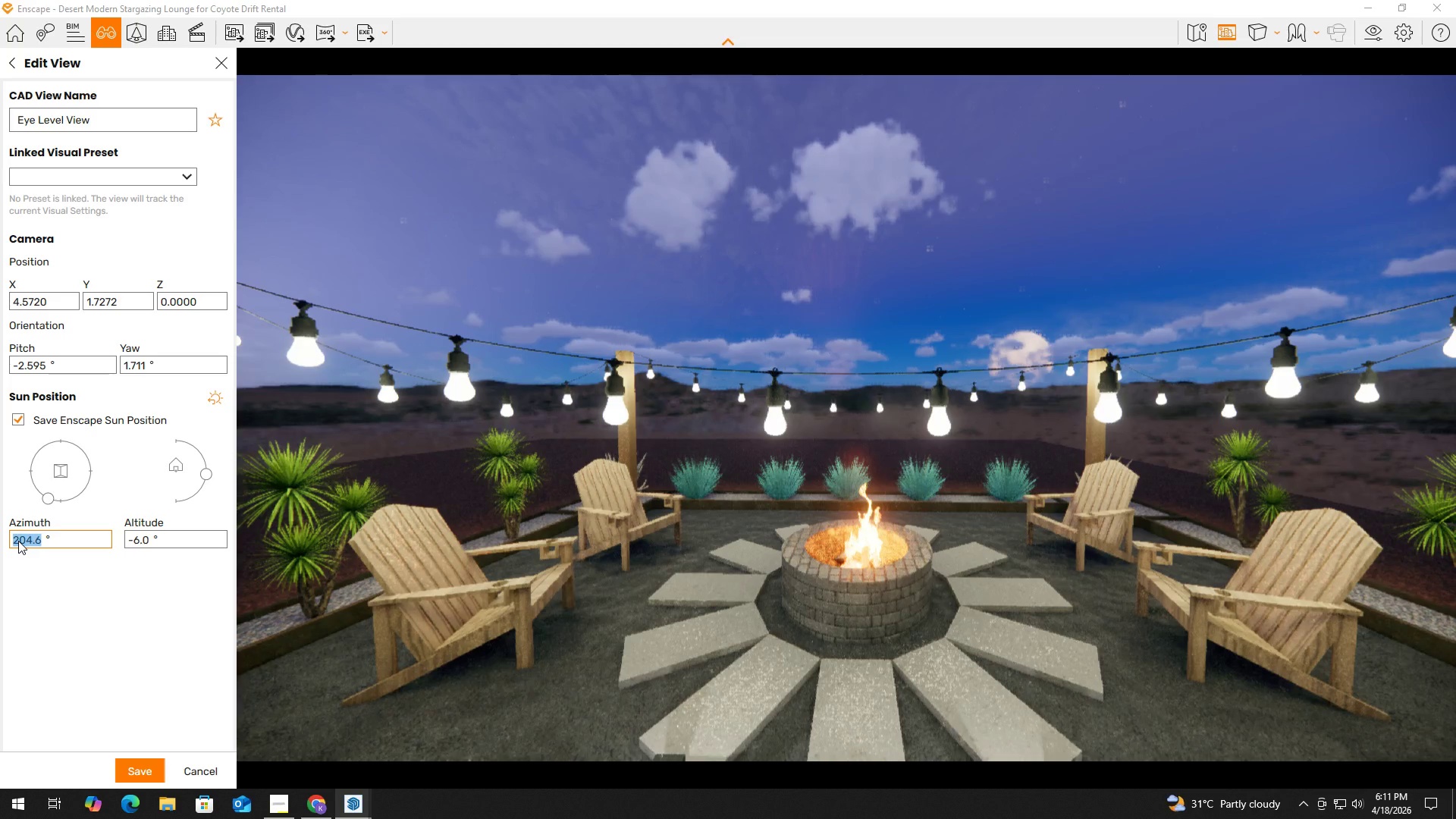 
key(Numpad2)
 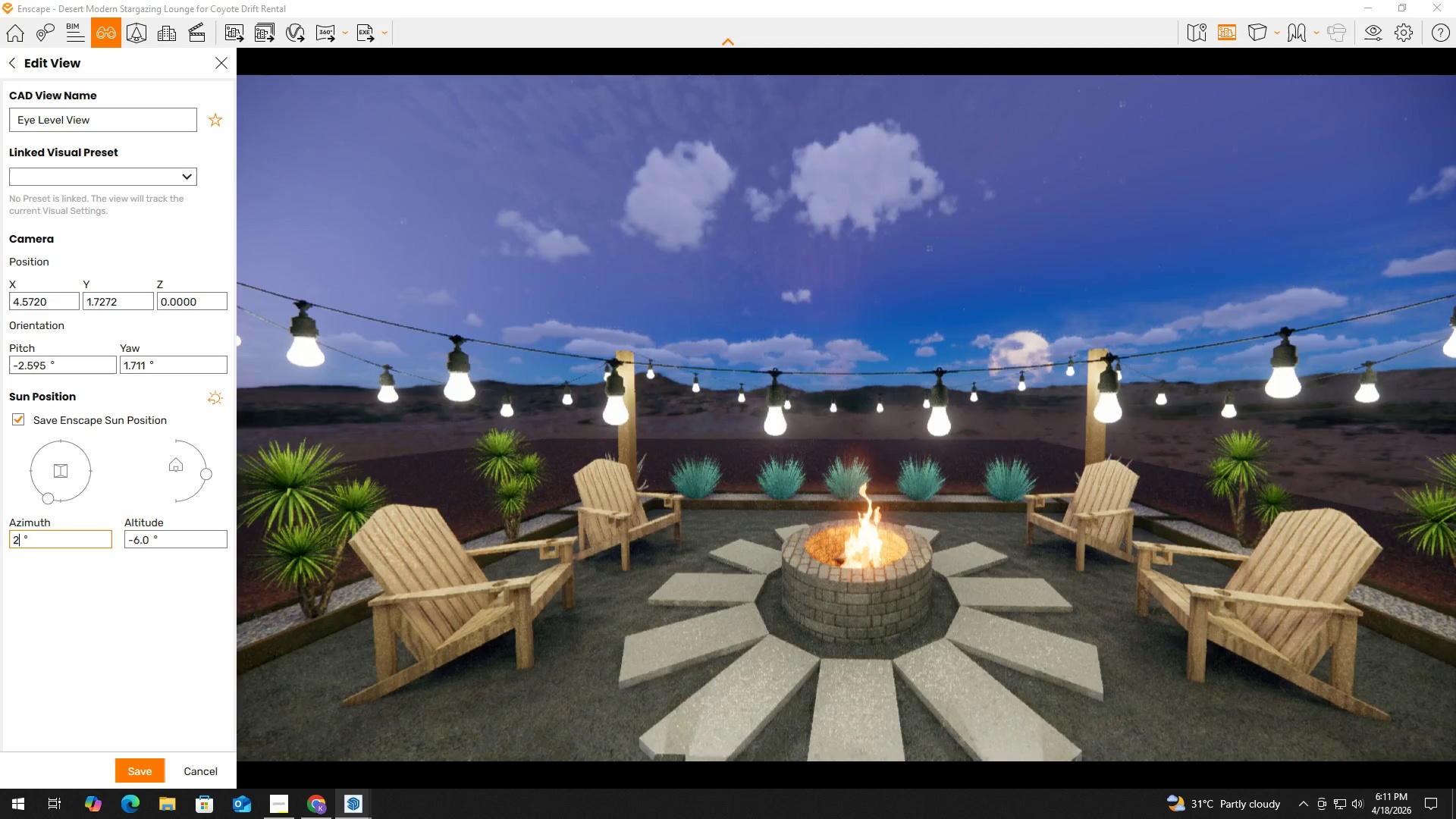 
key(Numpad5)
 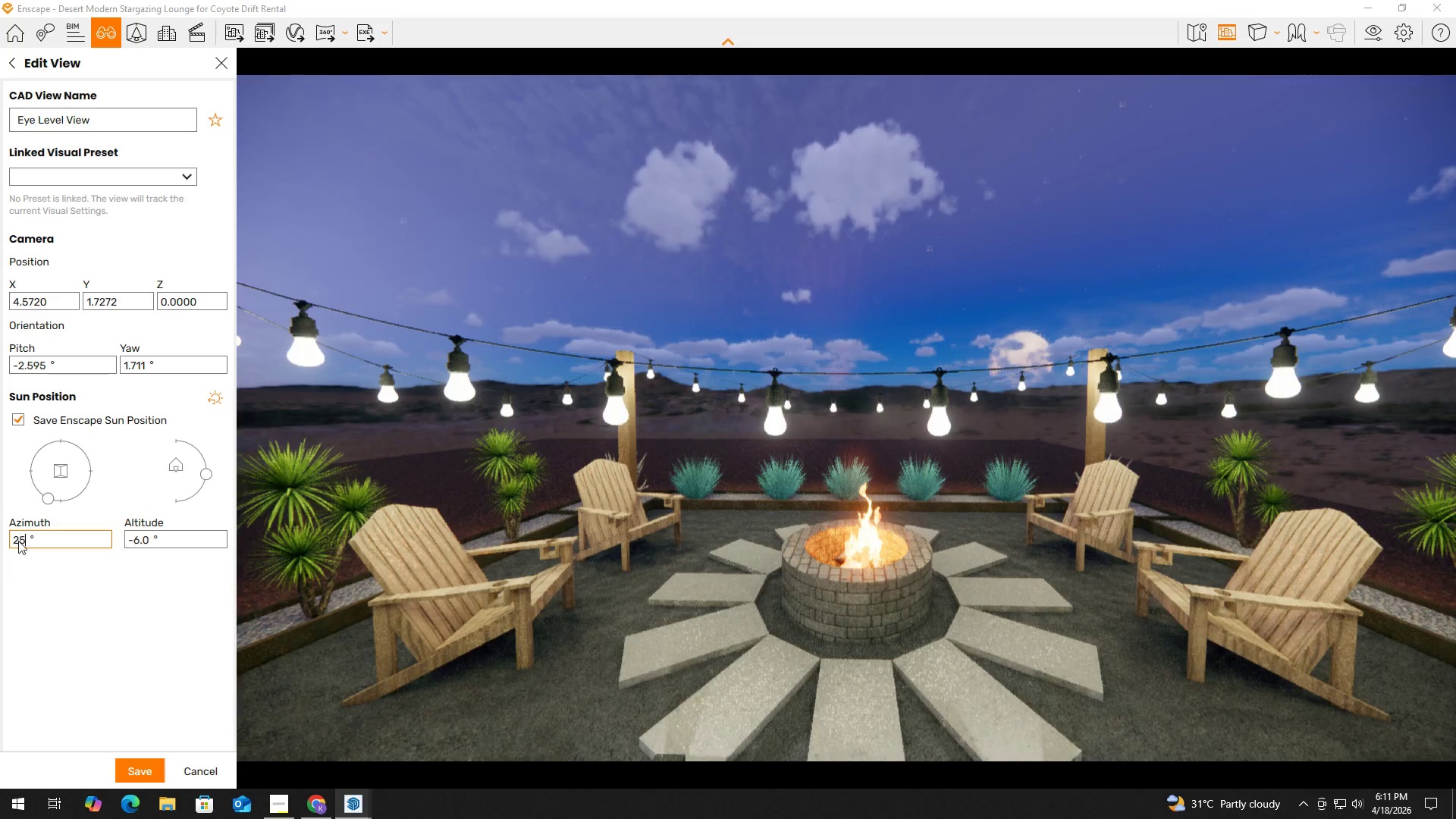 
key(Numpad2)
 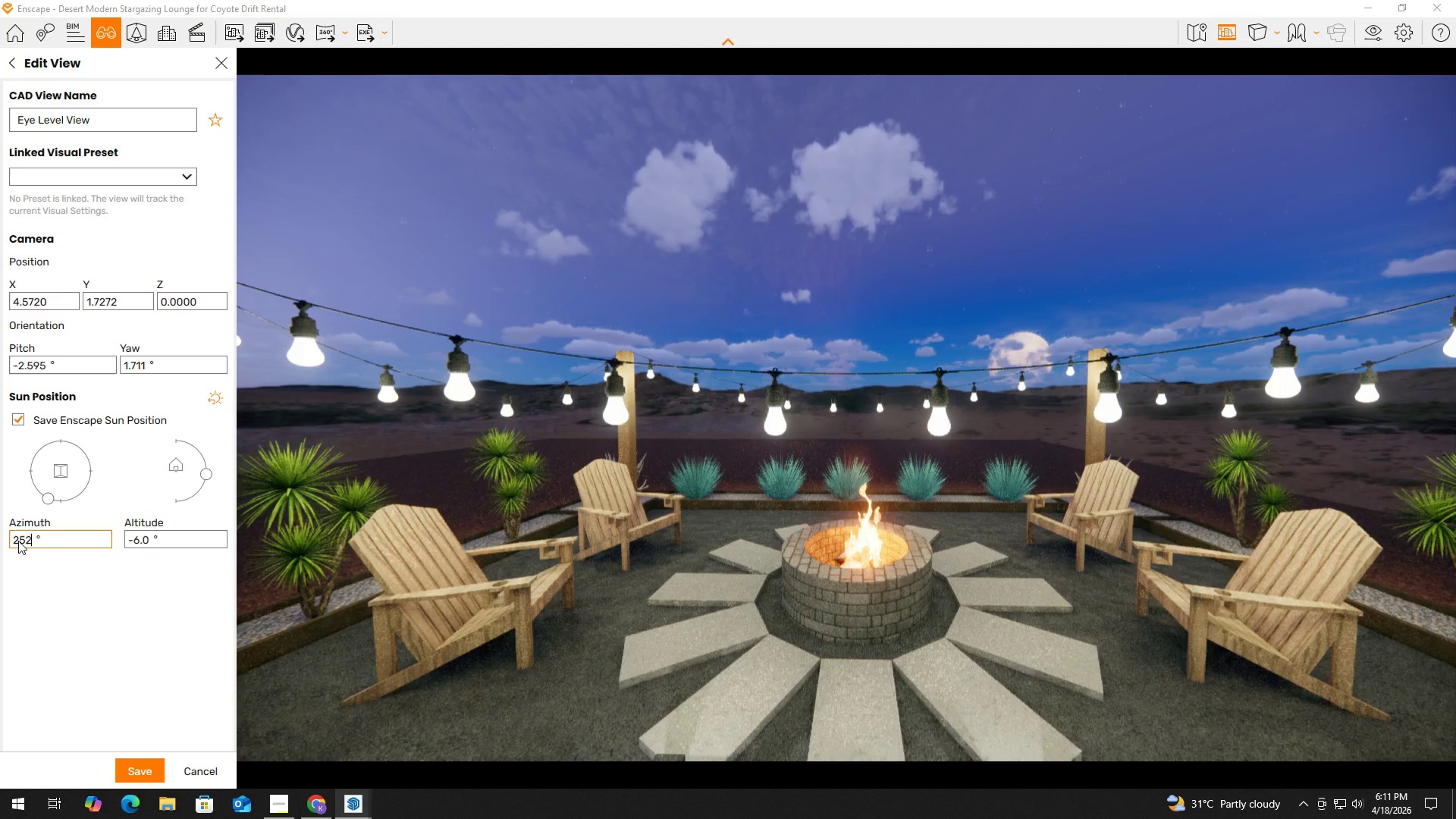 
key(NumpadDecimal)
 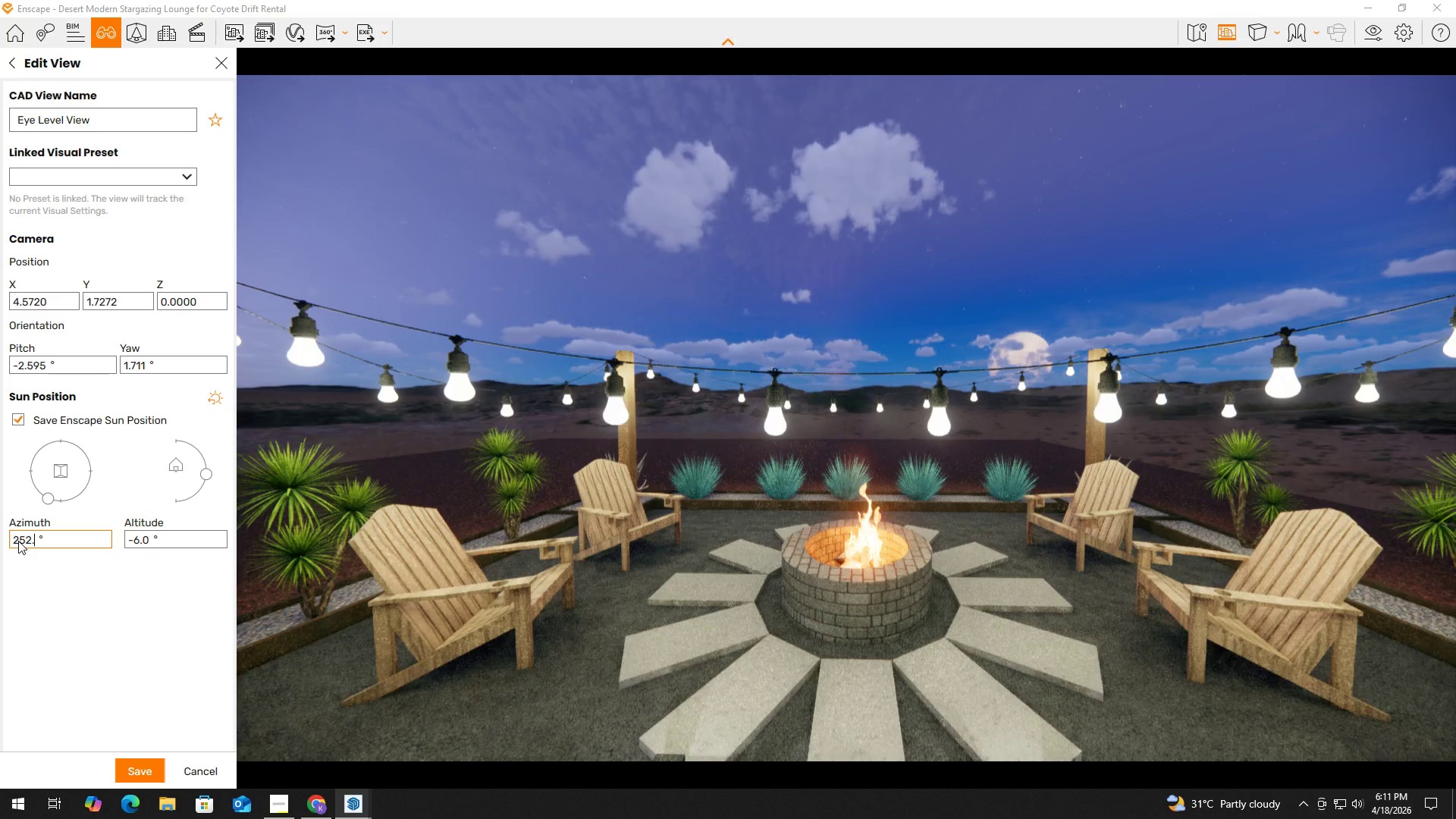 
key(Numpad3)
 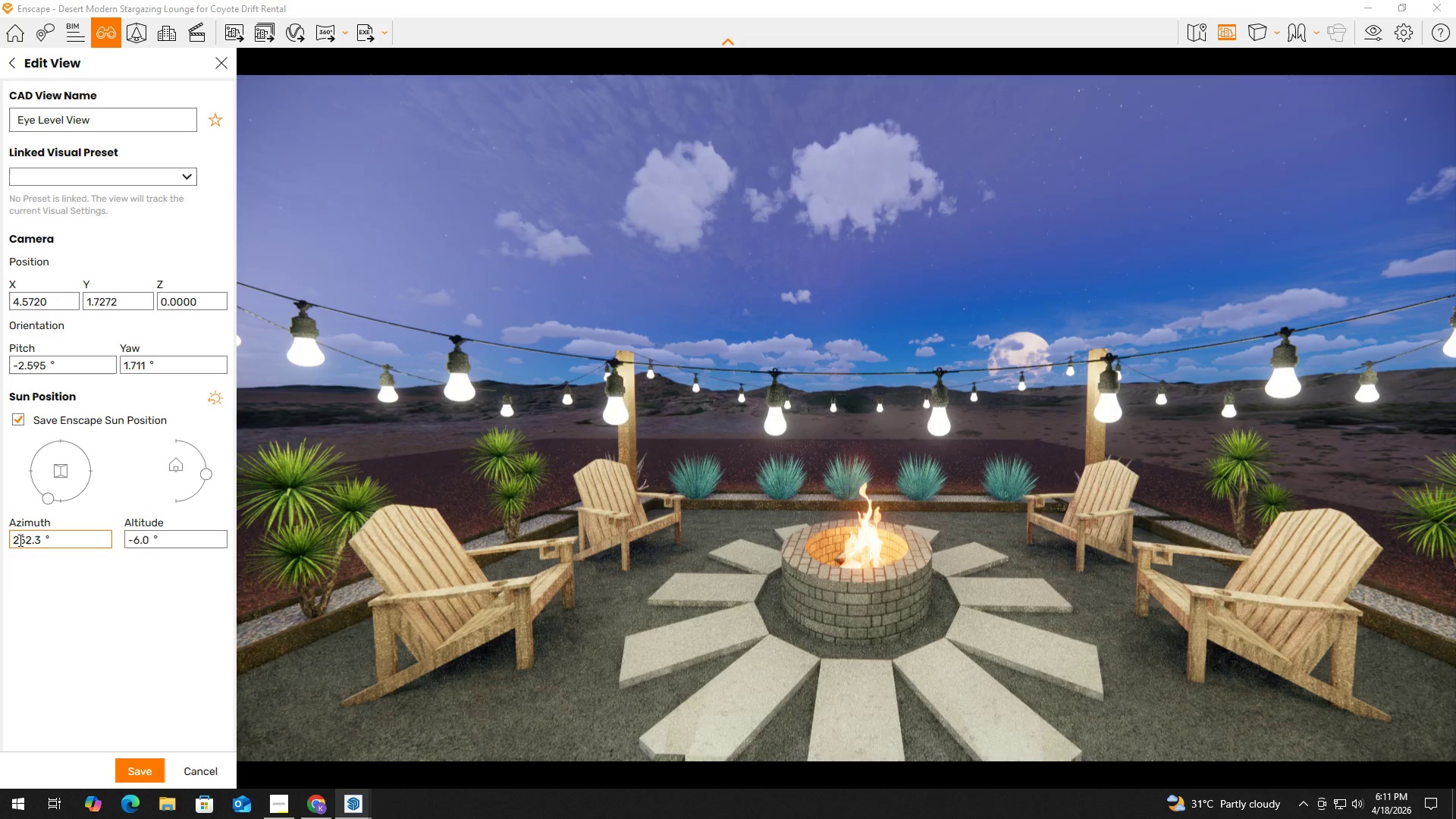 
left_click([117, 632])
 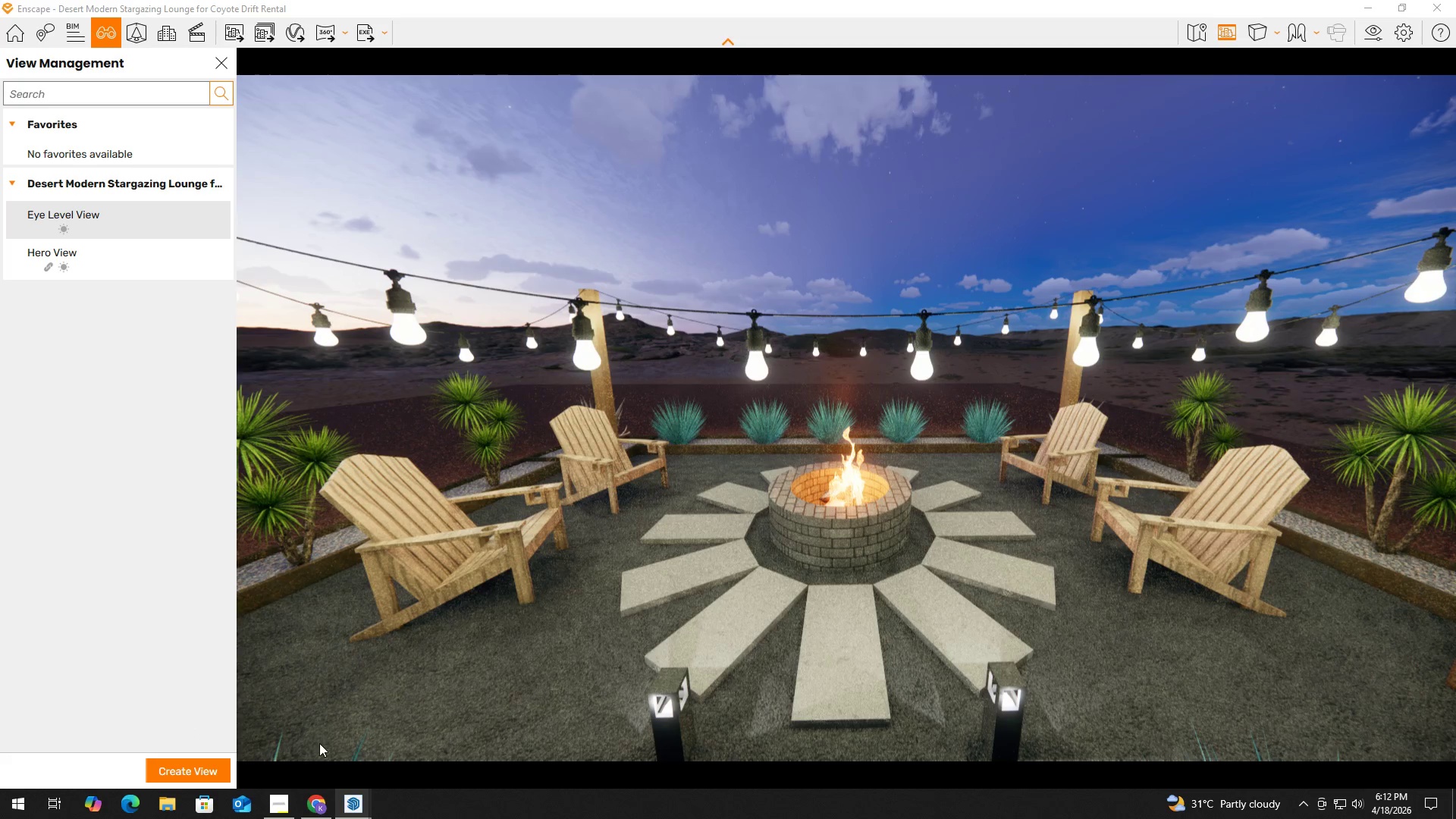 
wait(28.64)
 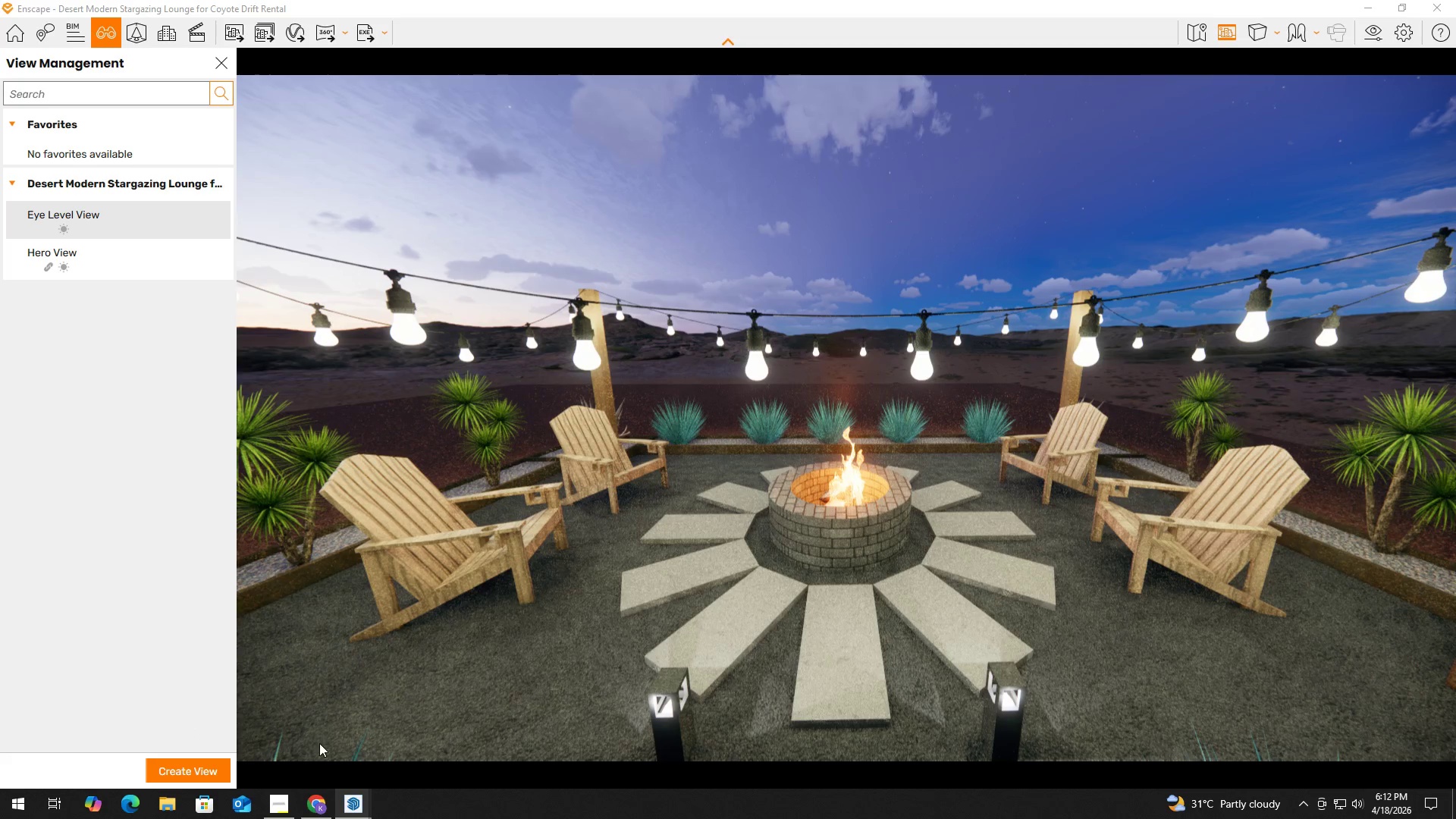 
hold_key(key=W, duration=1.36)
 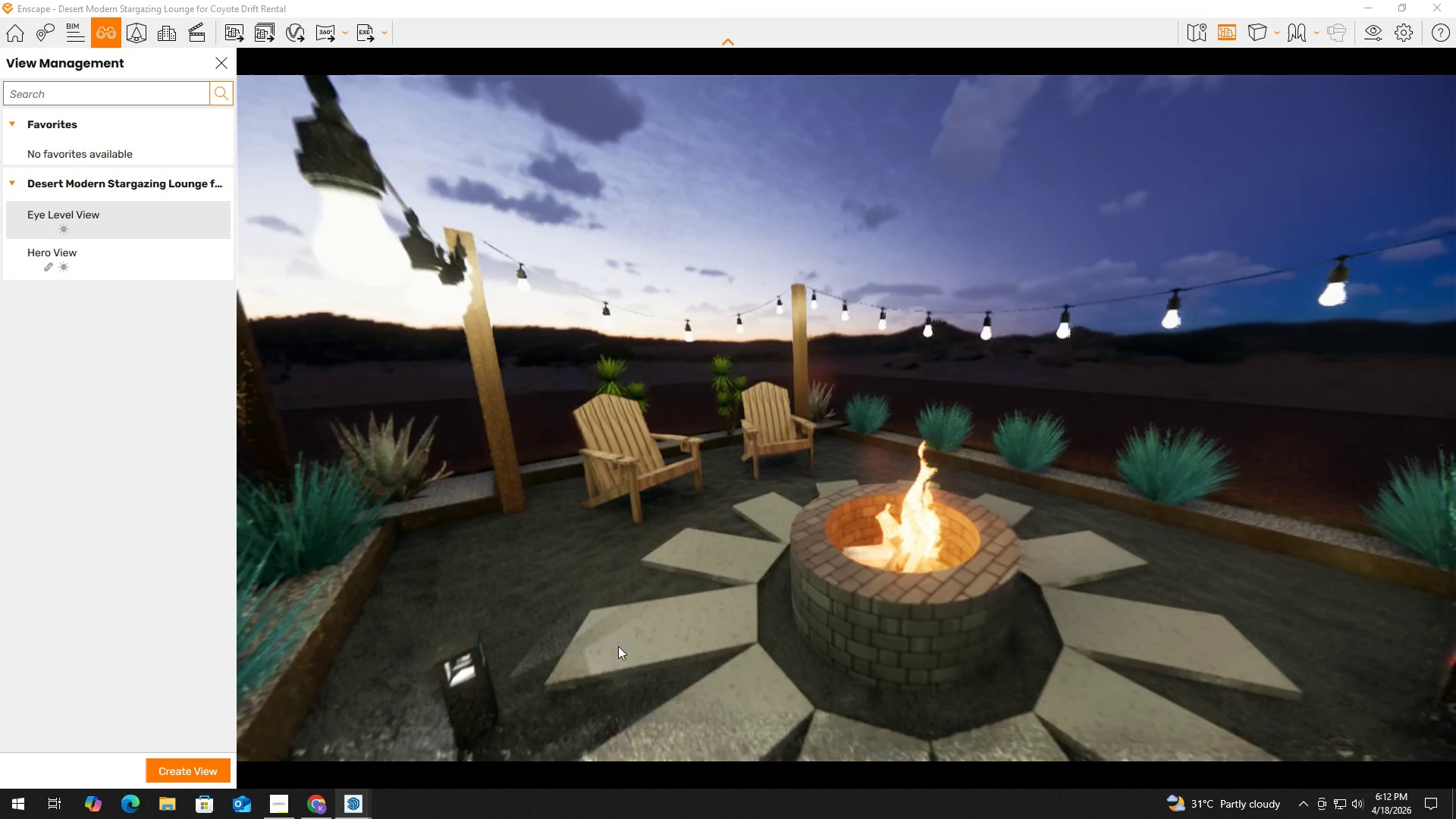 
hold_key(key=D, duration=0.47)
 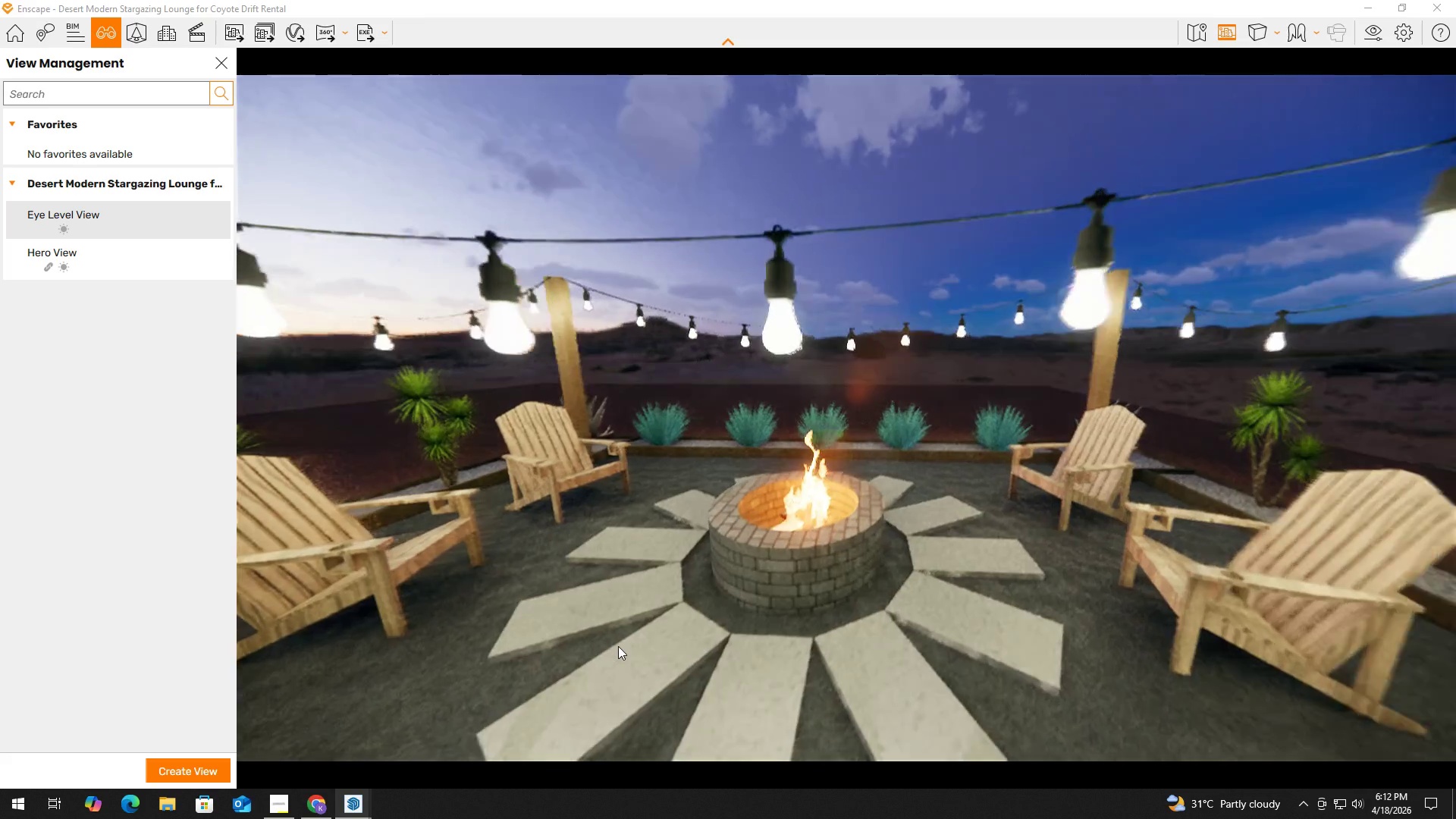 
hold_key(key=D, duration=0.77)
 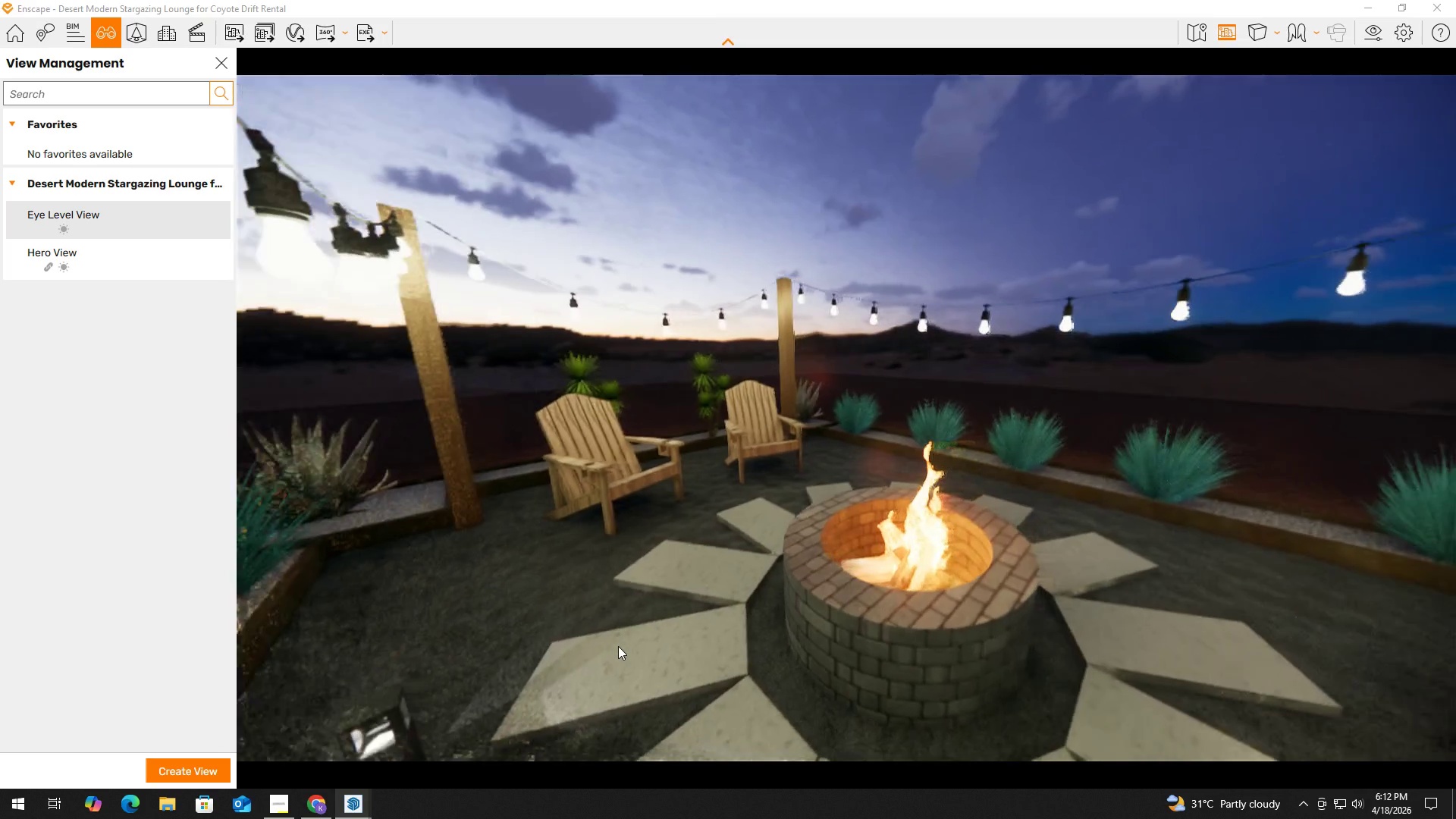 
hold_key(key=S, duration=0.64)
 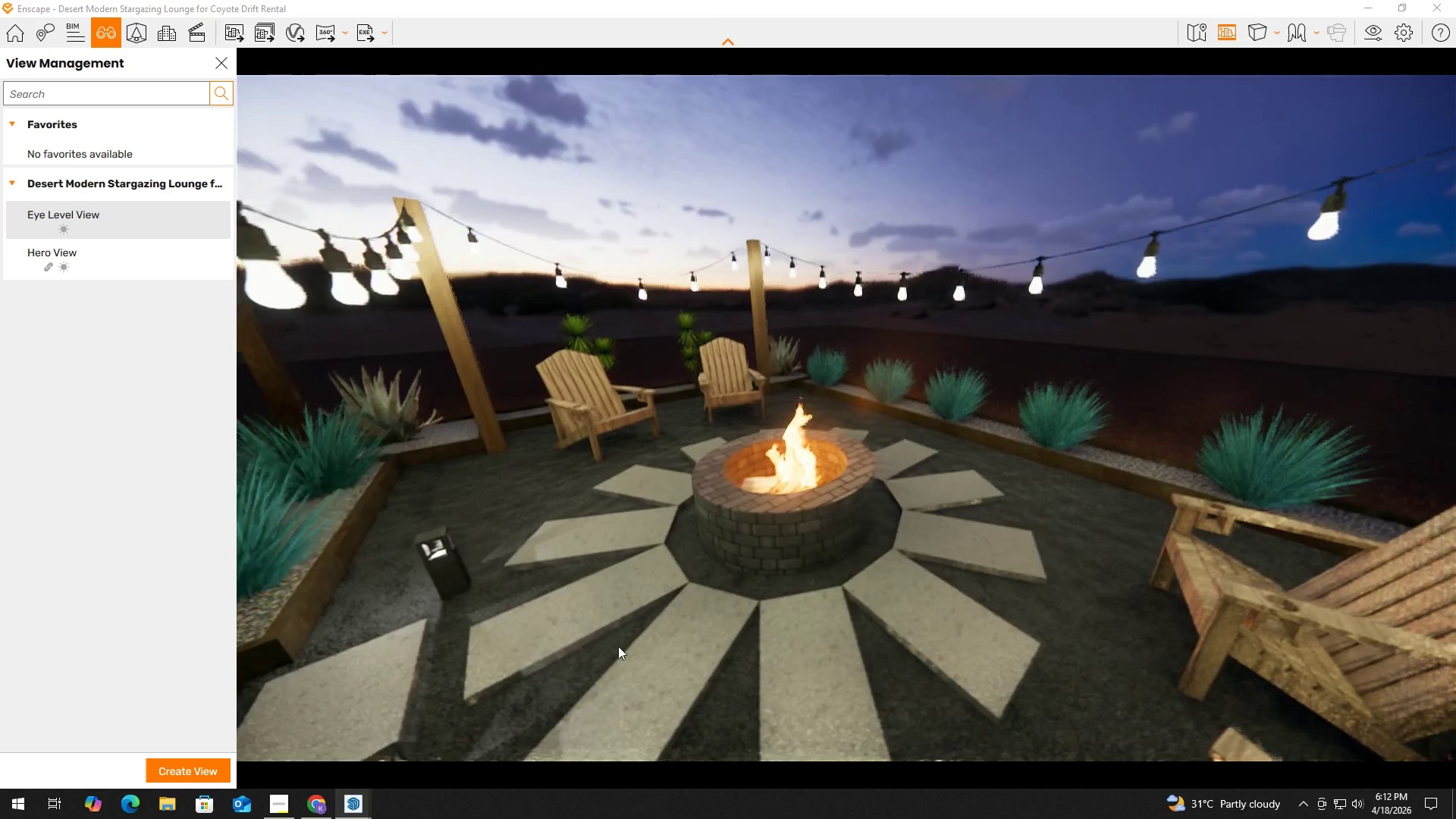 
hold_key(key=D, duration=1.39)
 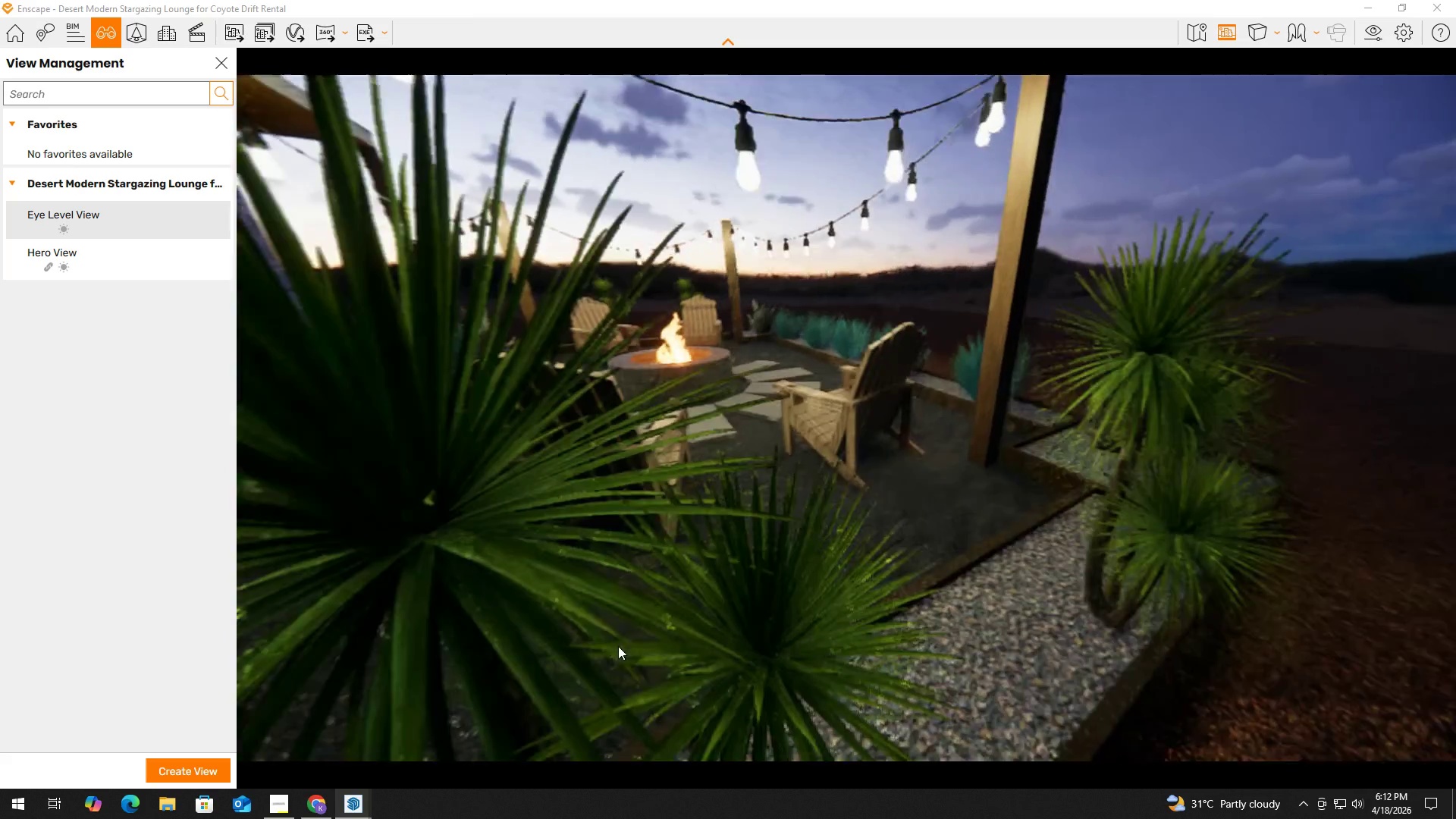 
type(SQAWWAAES)
 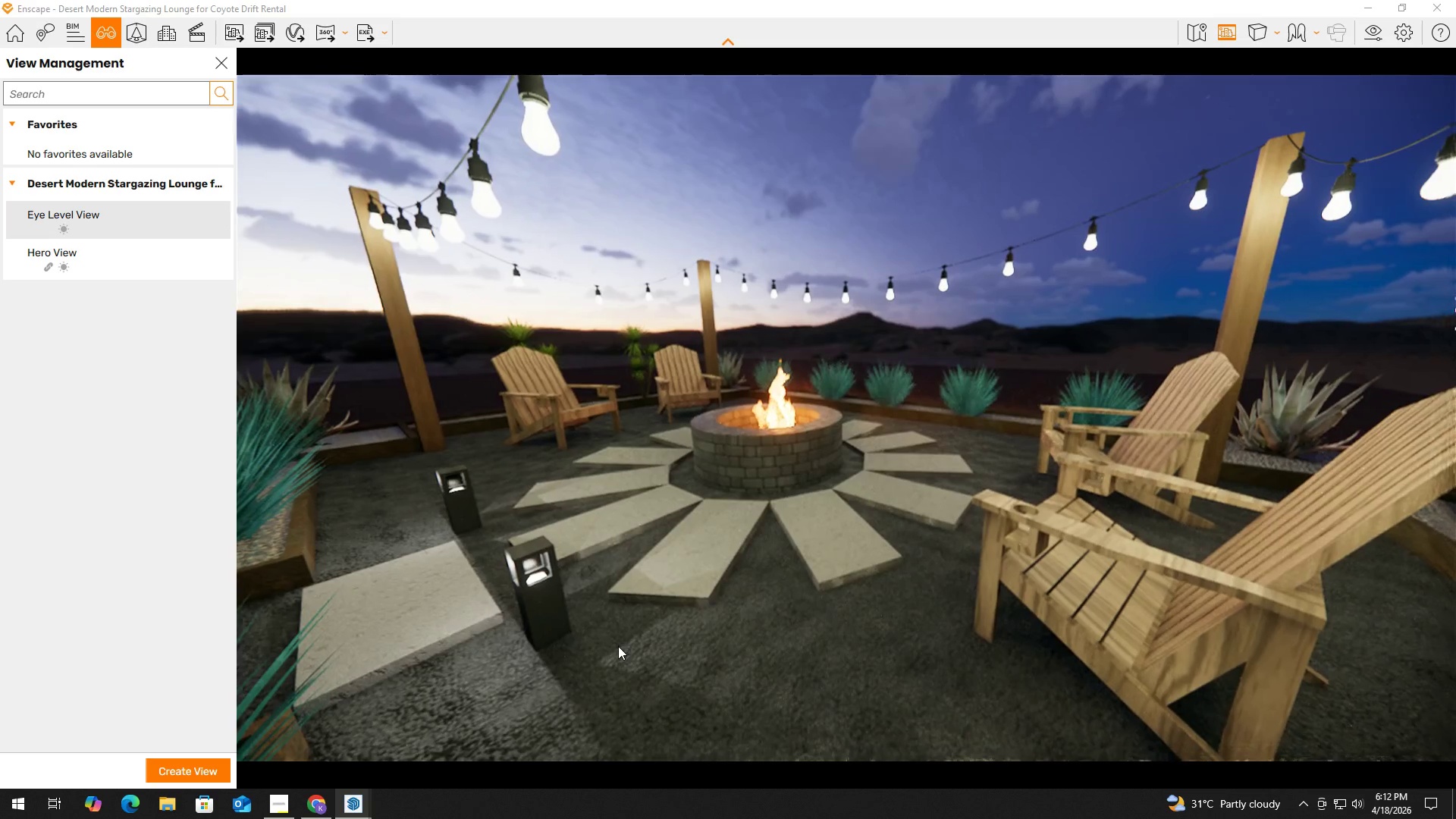 
hold_key(key=ShiftLeft, duration=0.58)
 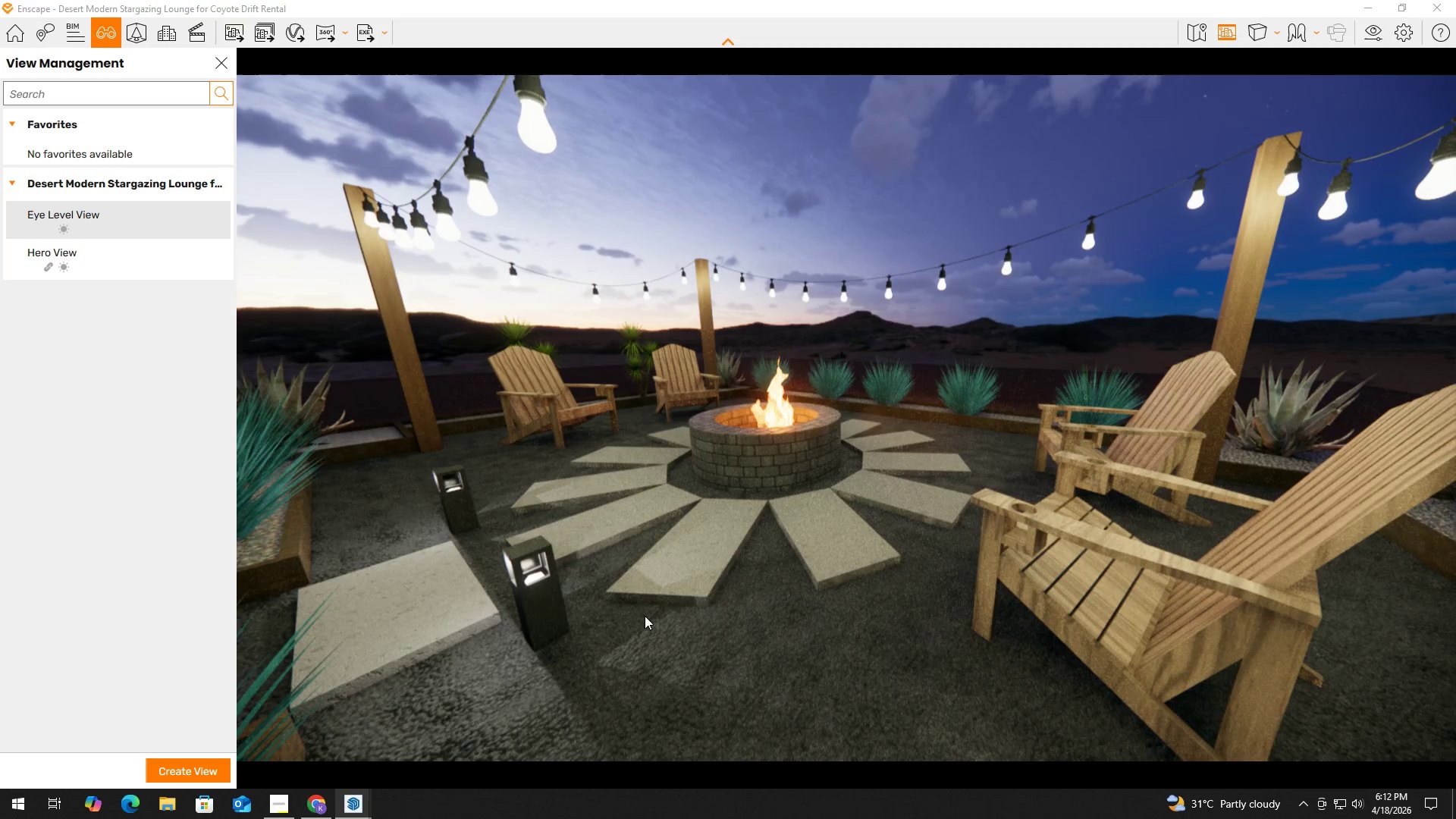 
hold_key(key=ShiftLeft, duration=1.52)
 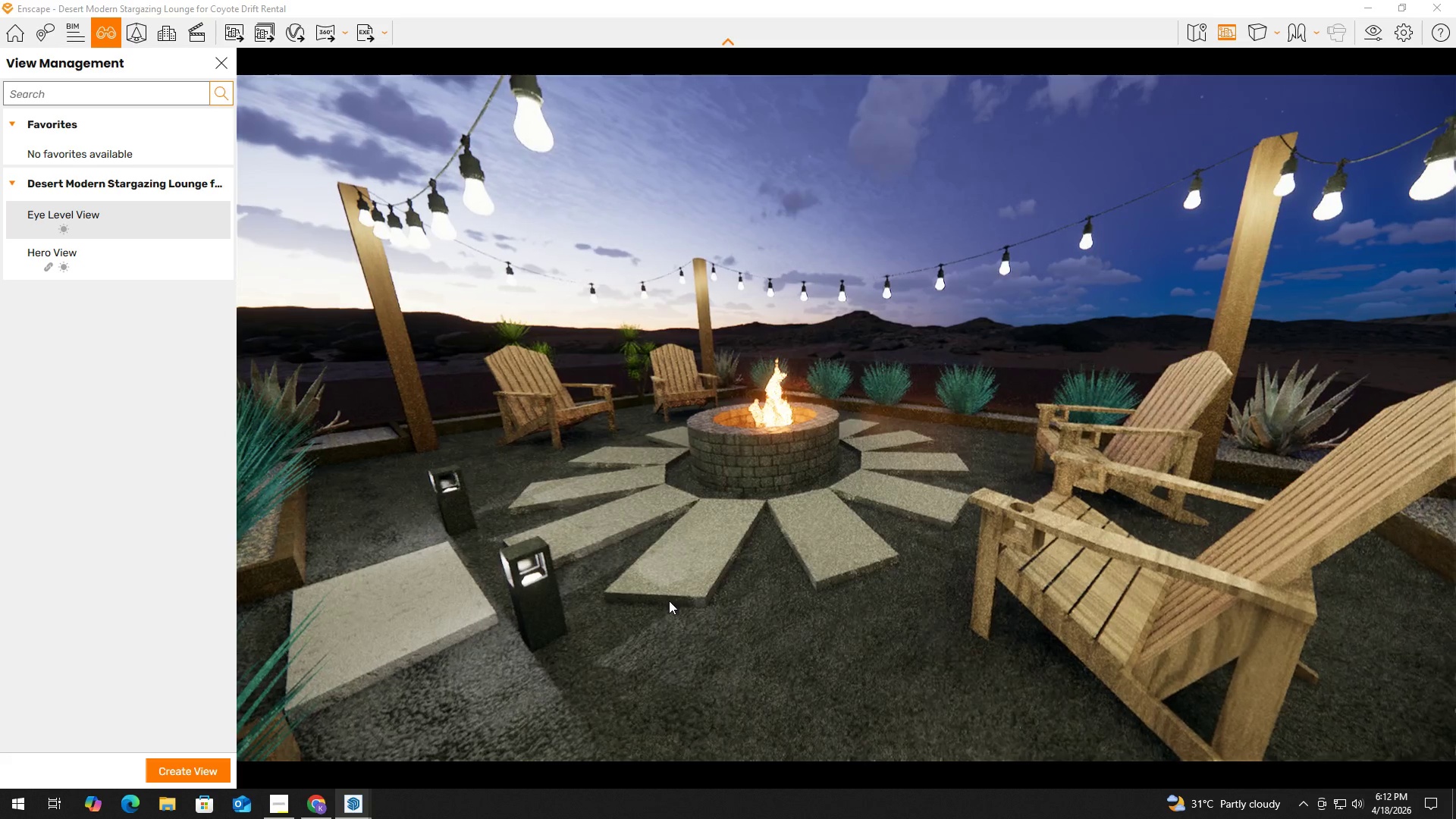 
hold_key(key=AltLeft, duration=0.42)
 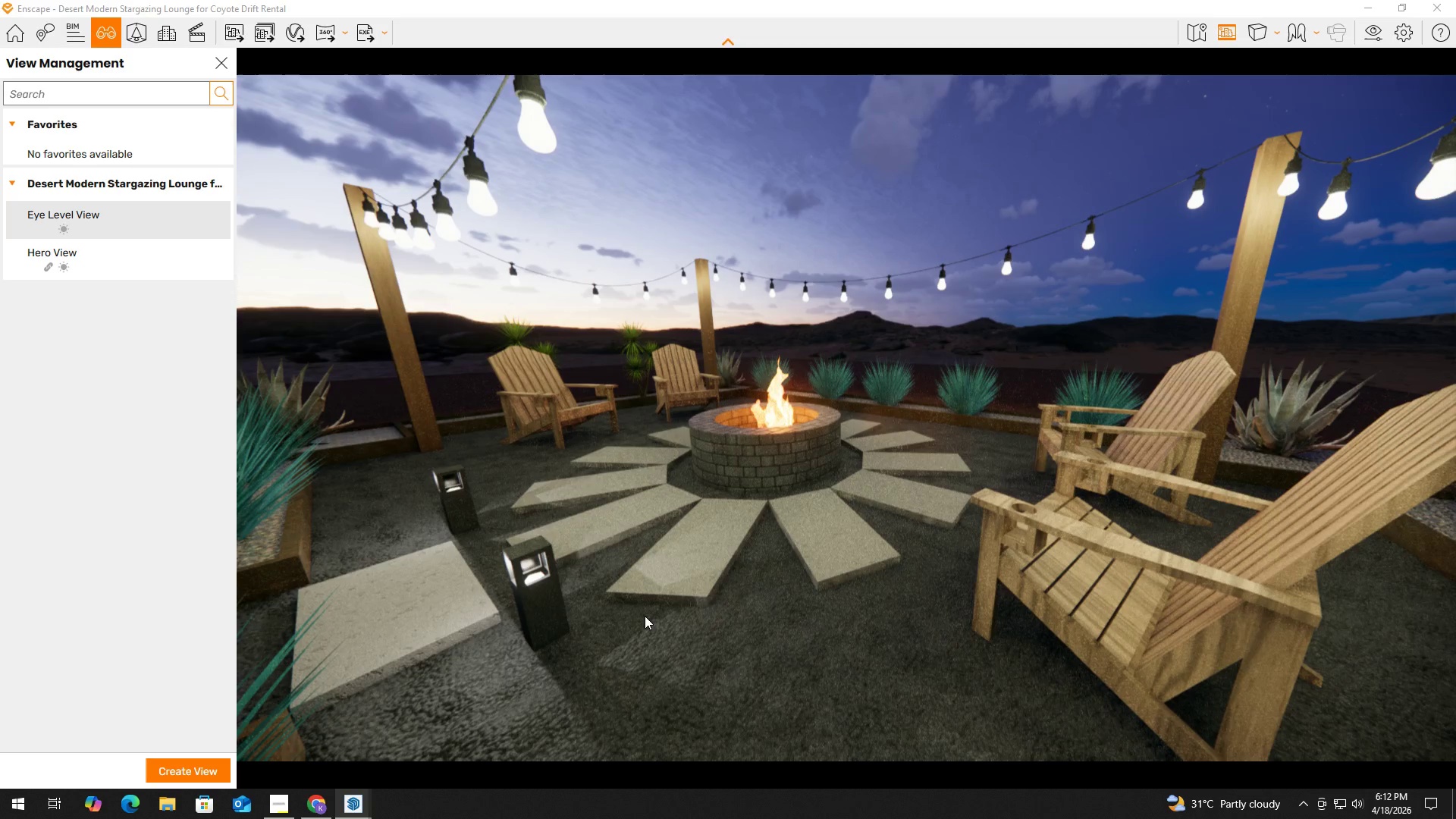 
left_click([645, 616])
 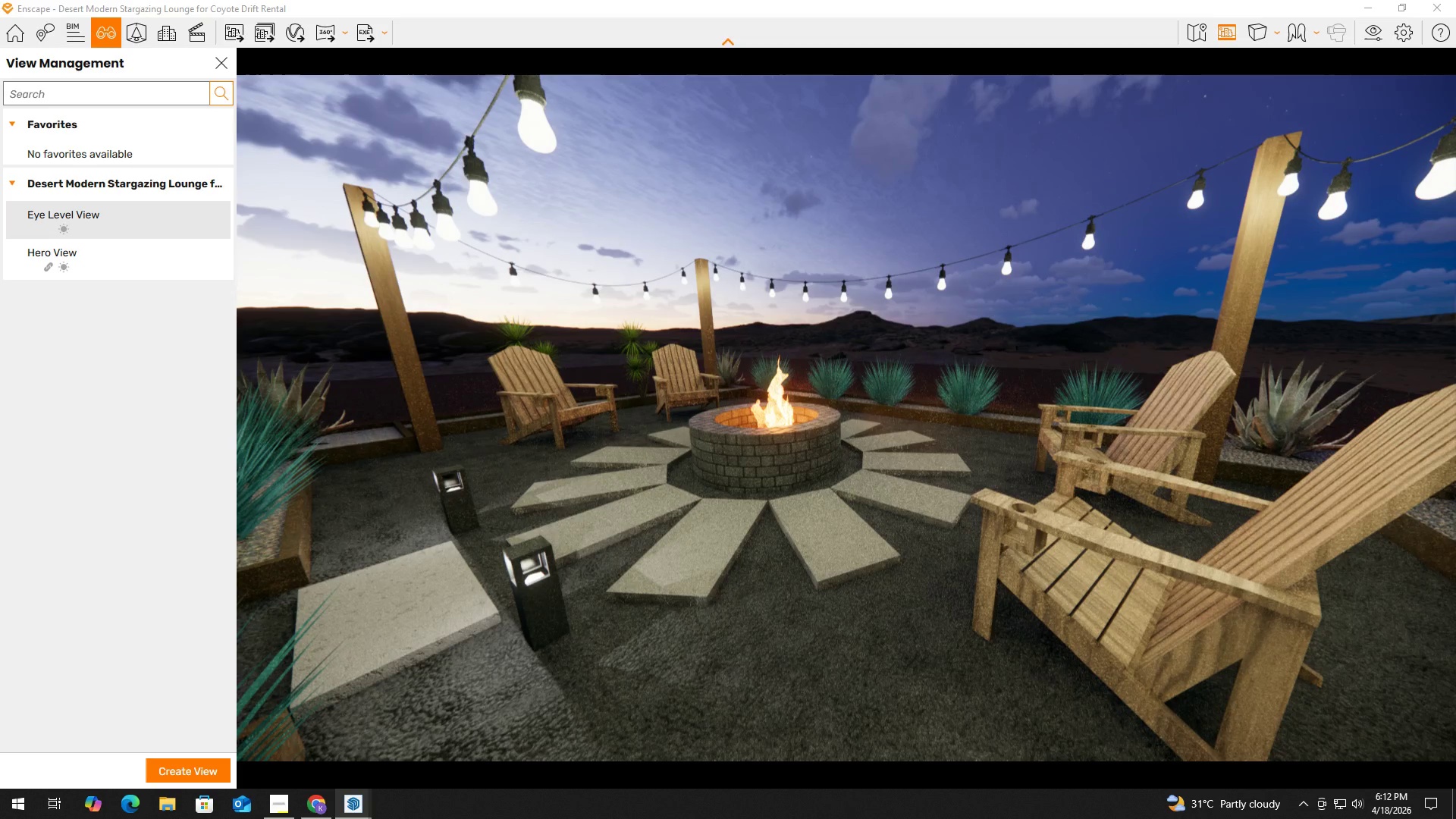 
hold_key(key=ShiftLeft, duration=1.52)
 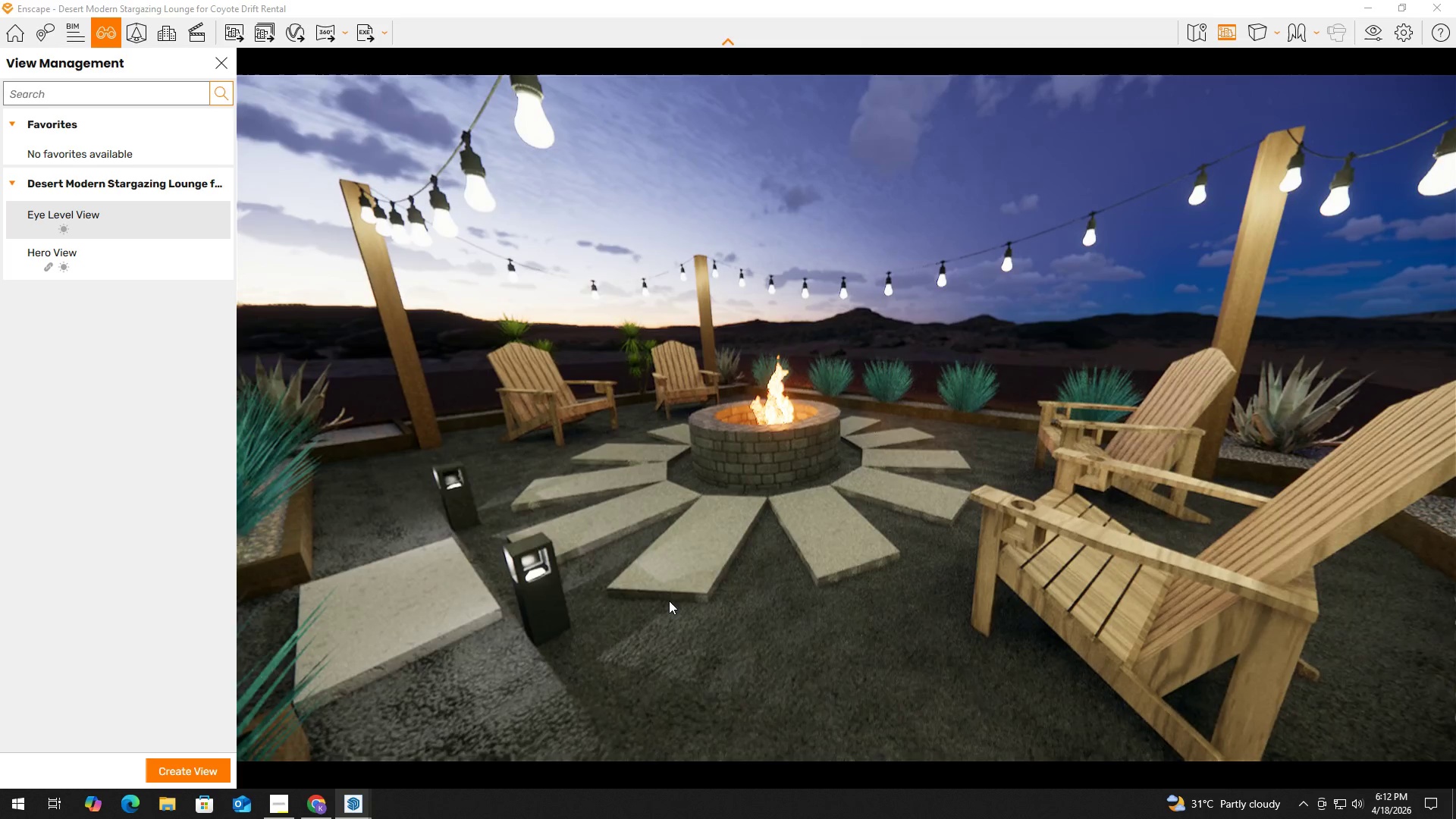 
hold_key(key=ShiftLeft, duration=1.51)
 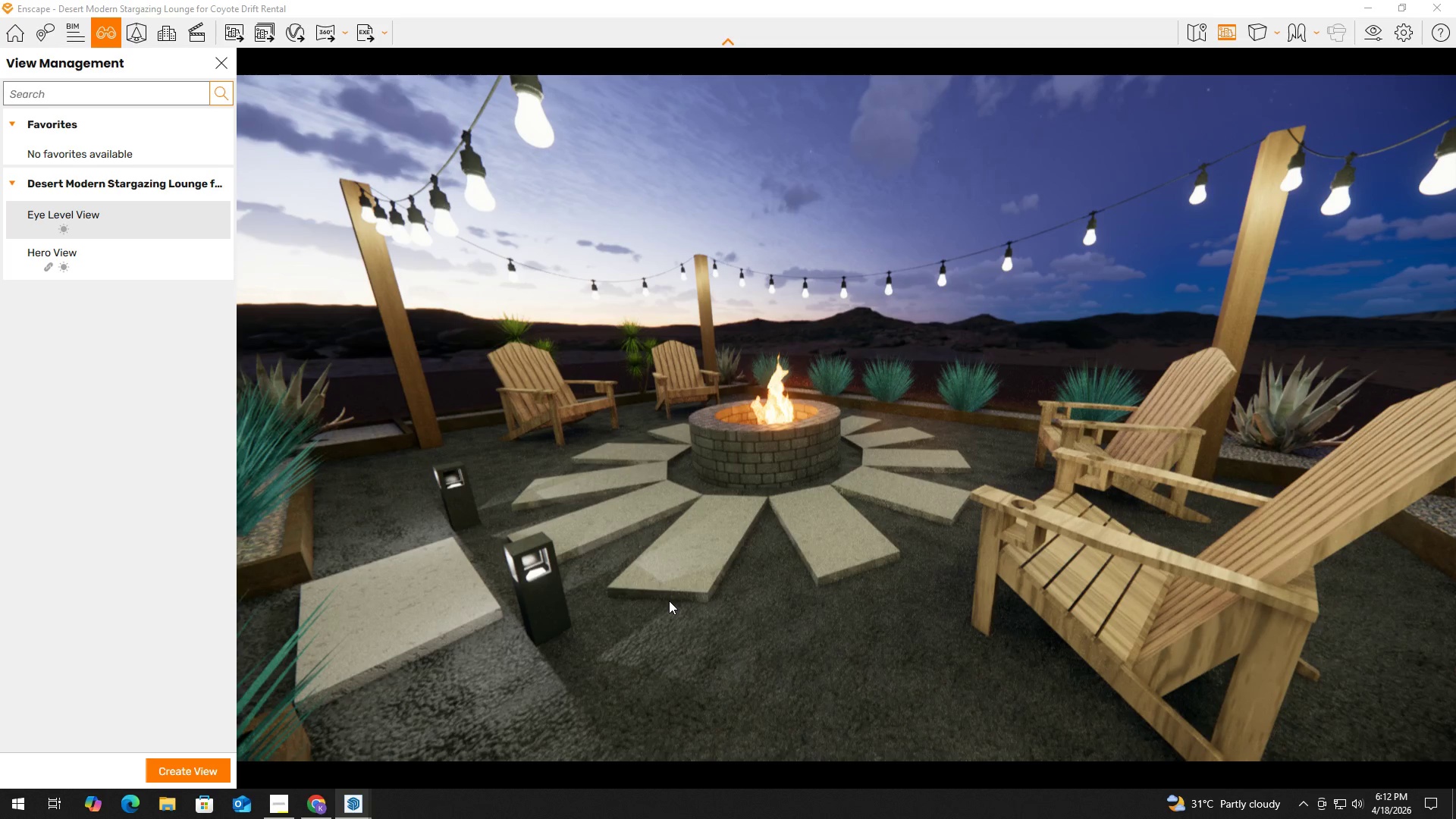 
hold_key(key=ShiftLeft, duration=1.52)
 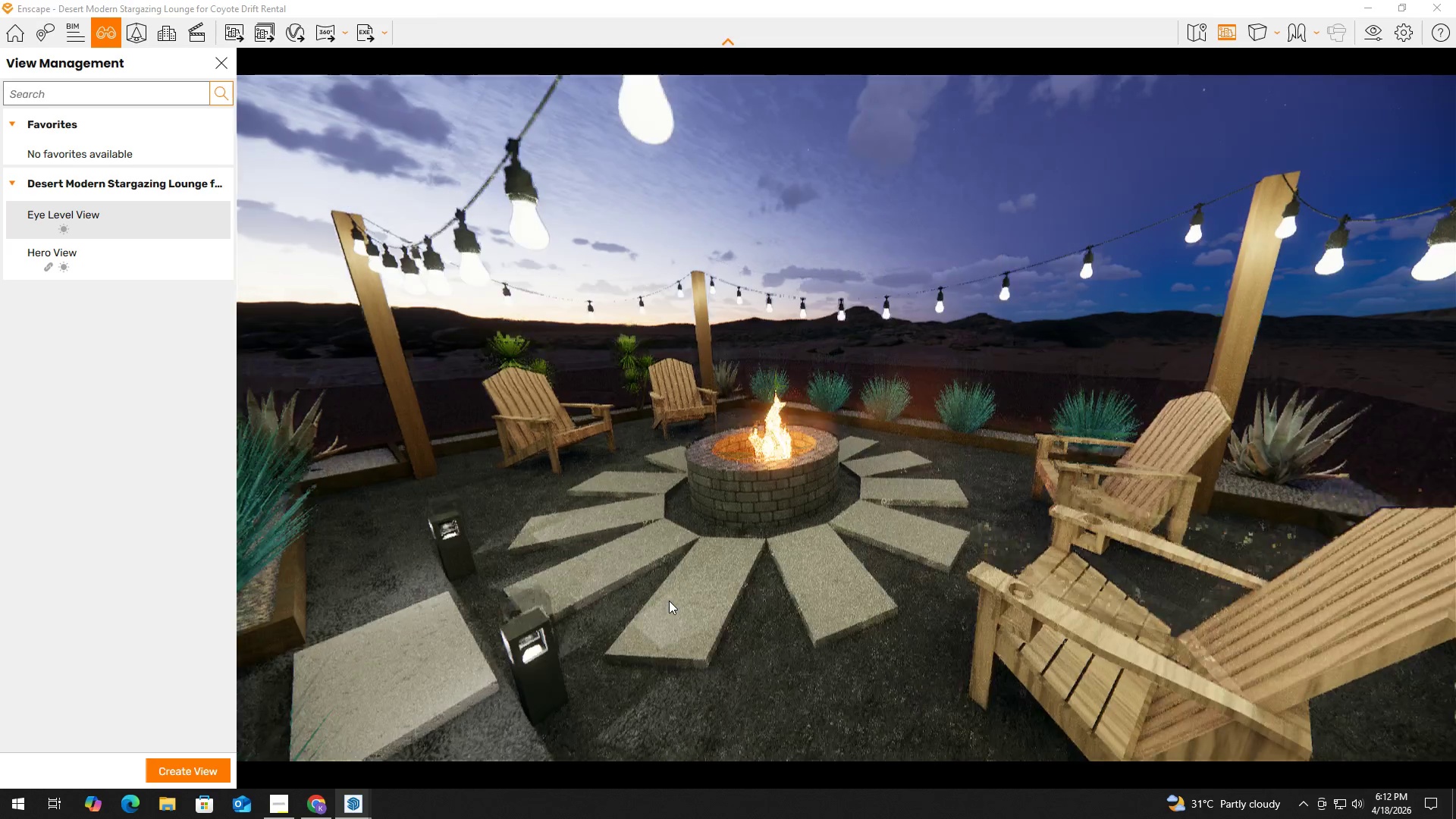 
type(EQQEE)
 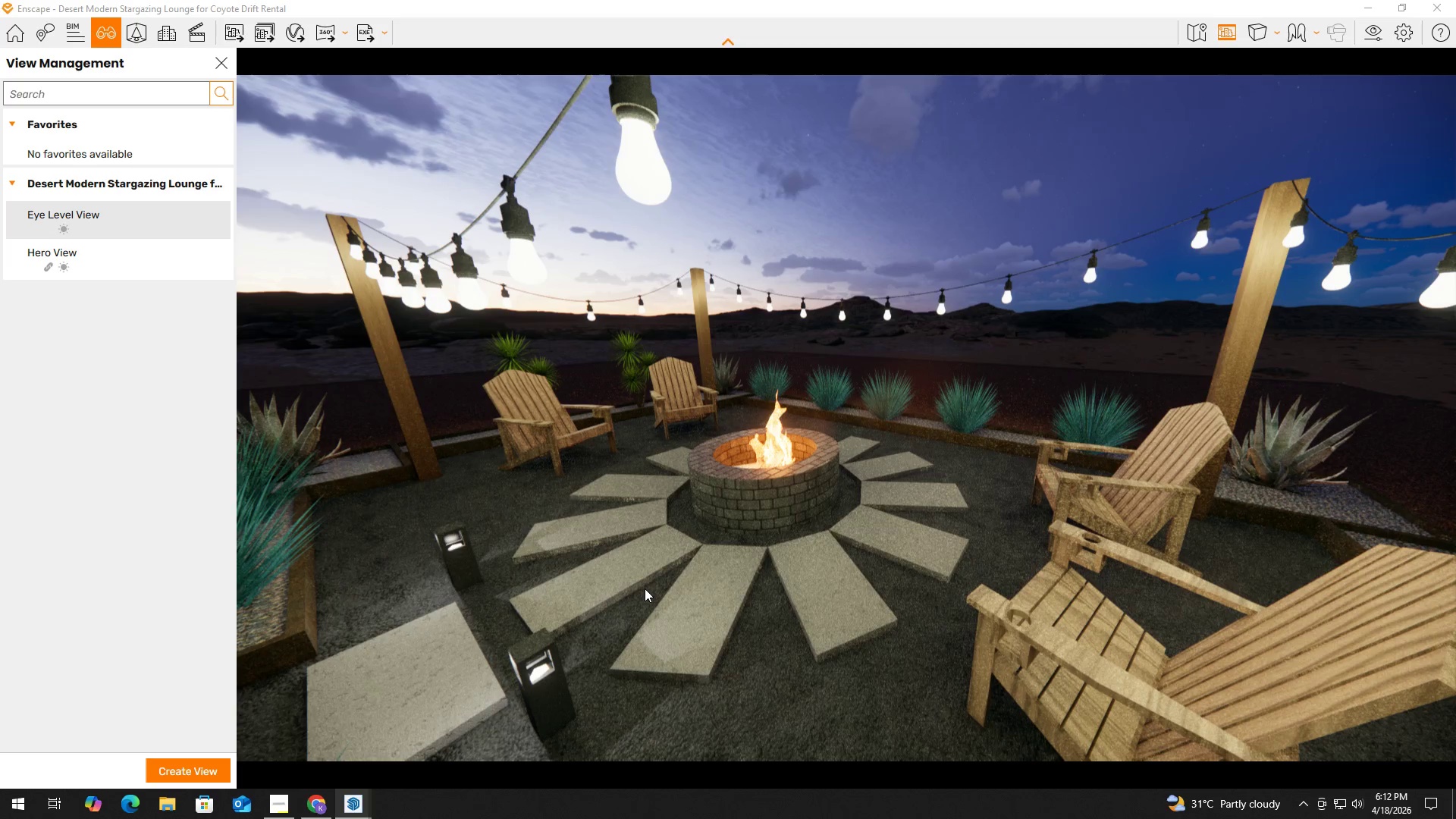 
wait(7.03)
 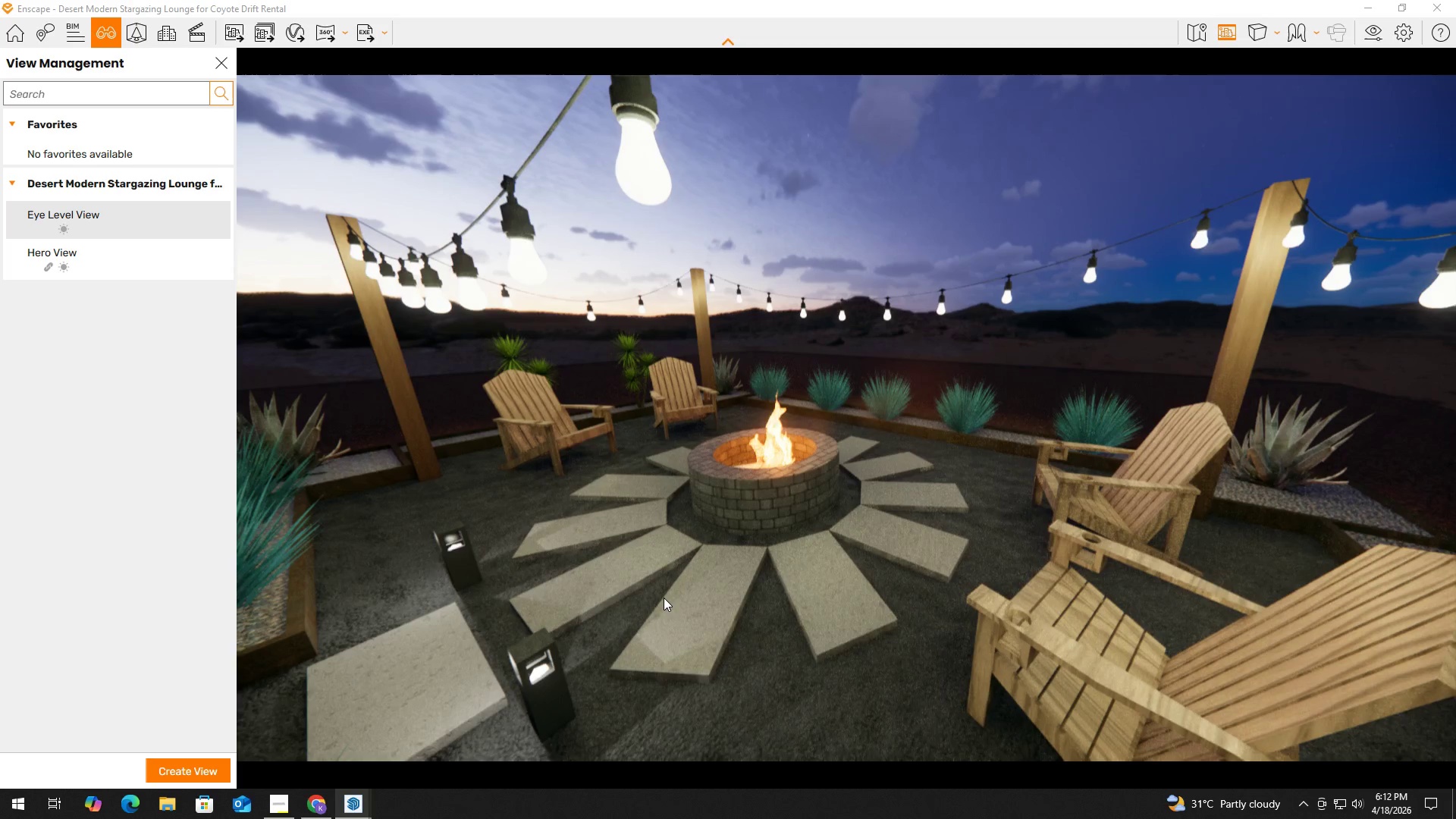 
hold_key(key=D, duration=1.45)
 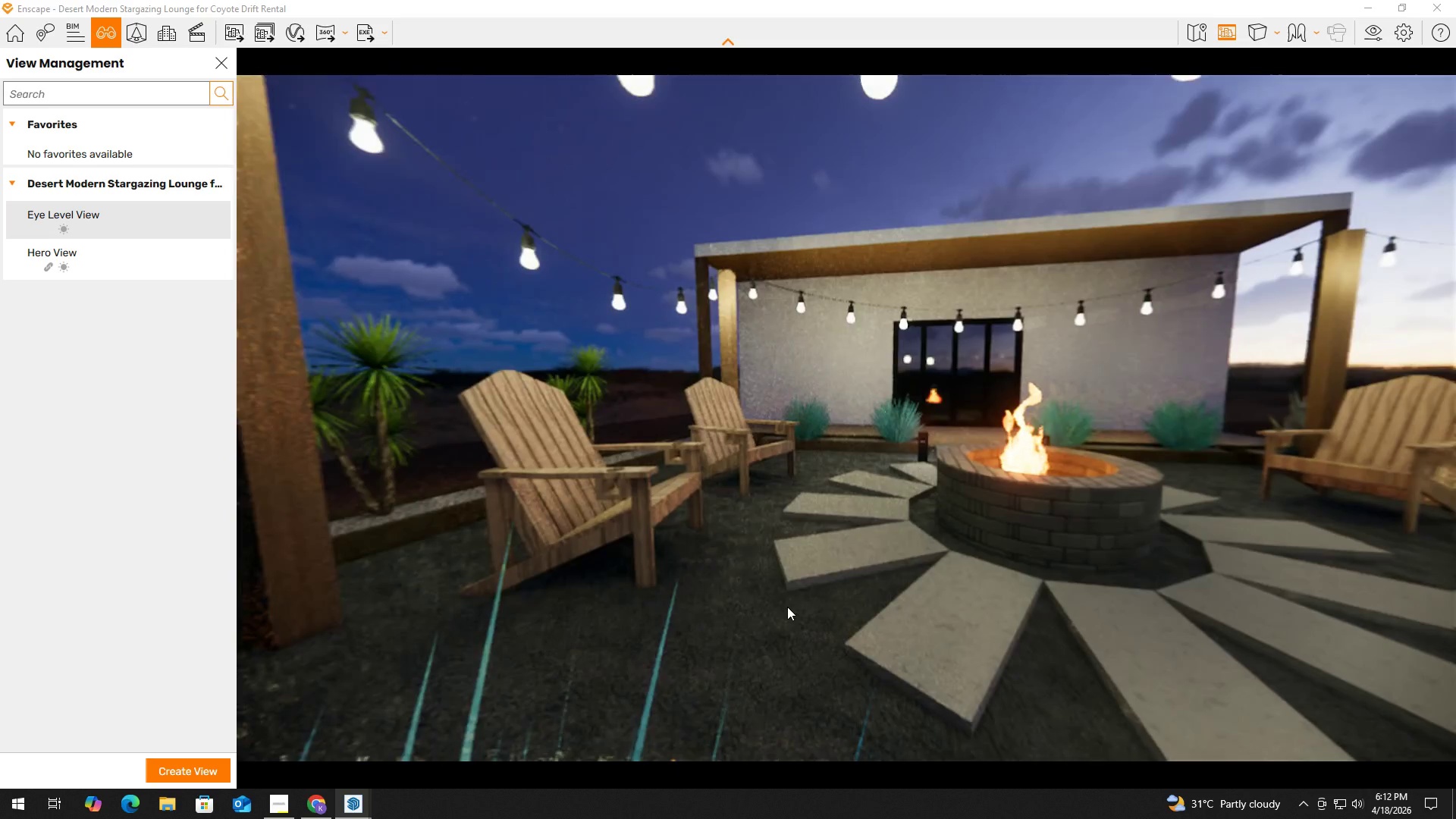 
hold_key(key=W, duration=0.56)
 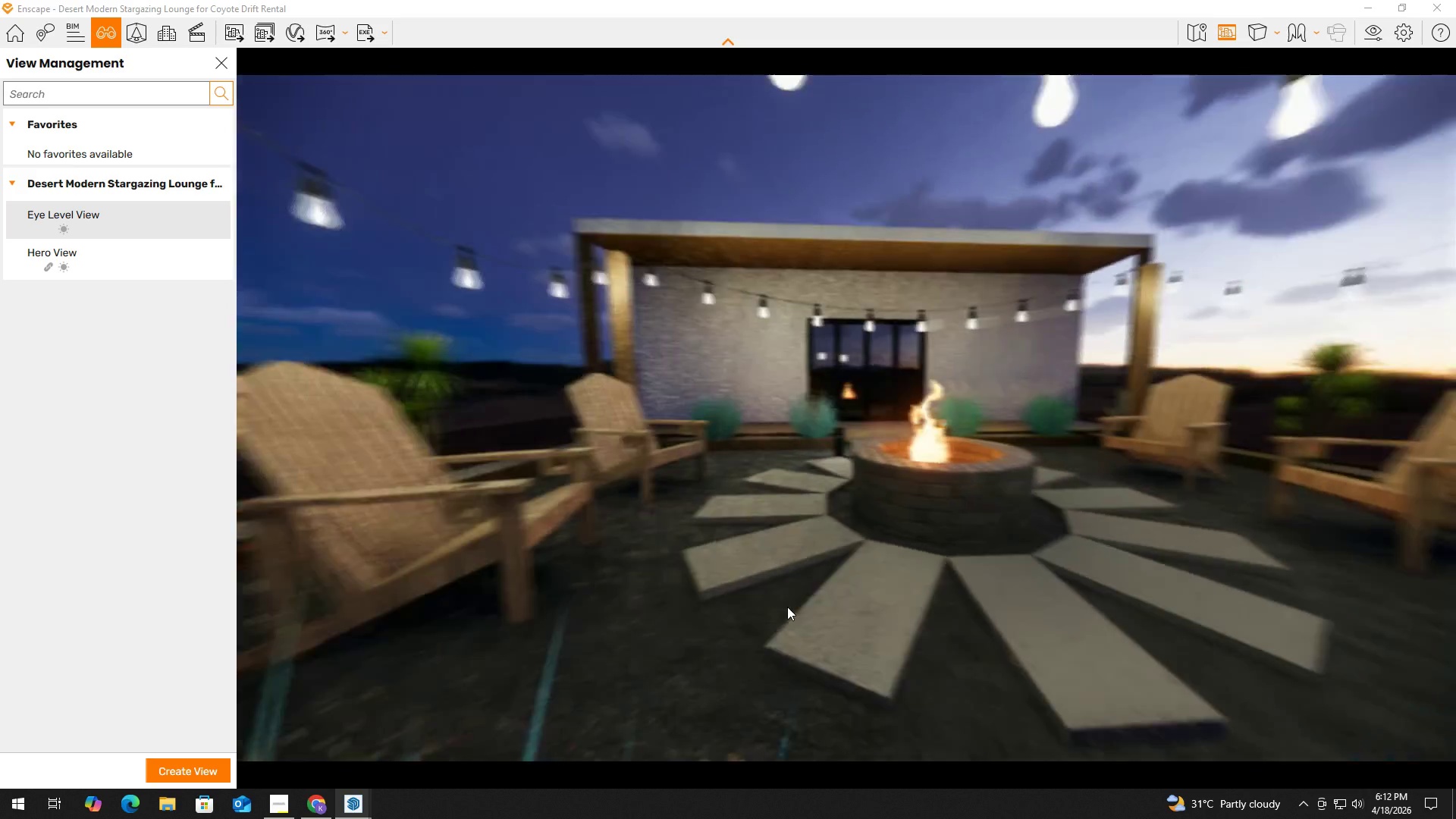 
hold_key(key=ShiftLeft, duration=0.67)
 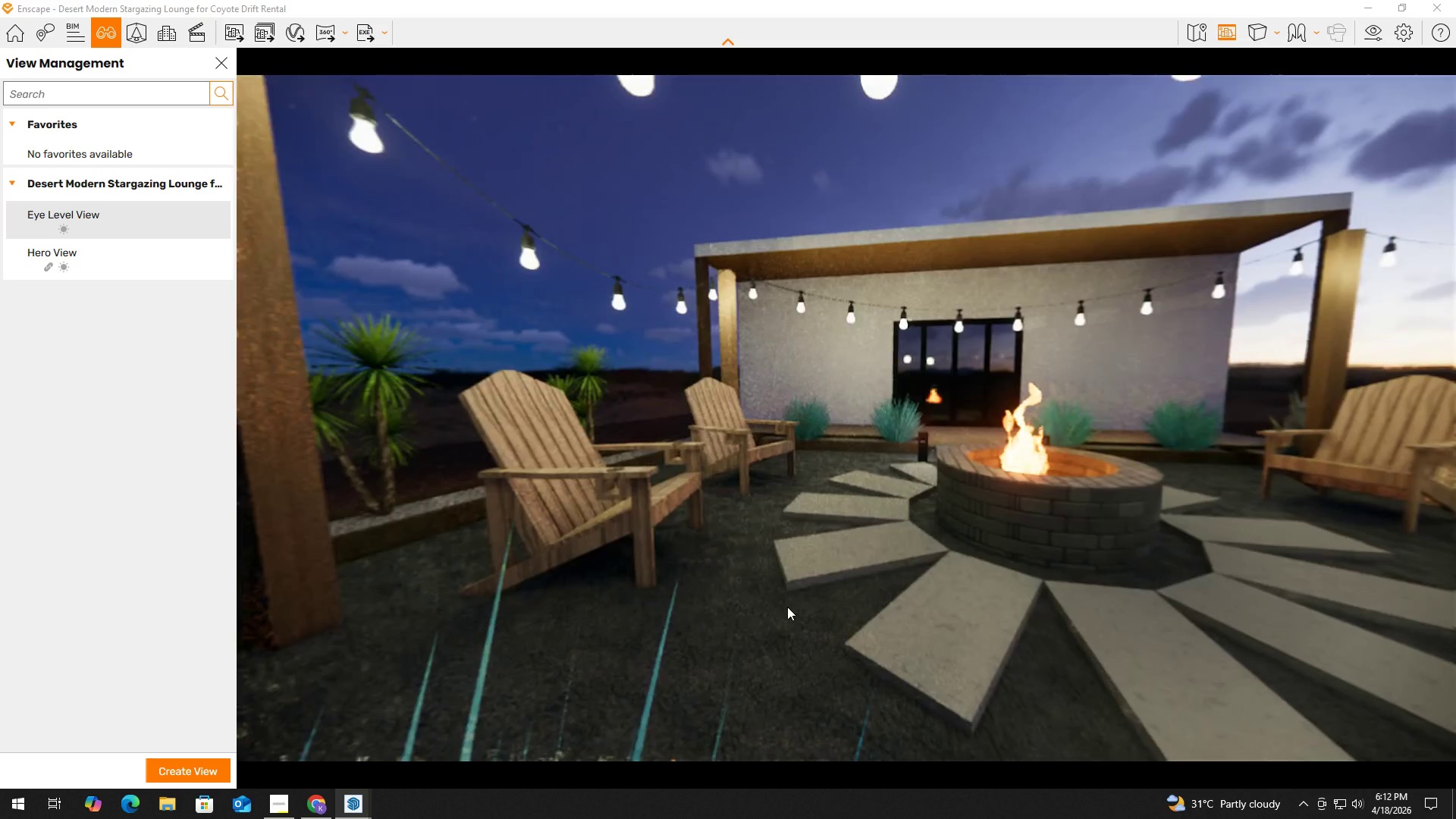 
type(wddwDAS)
 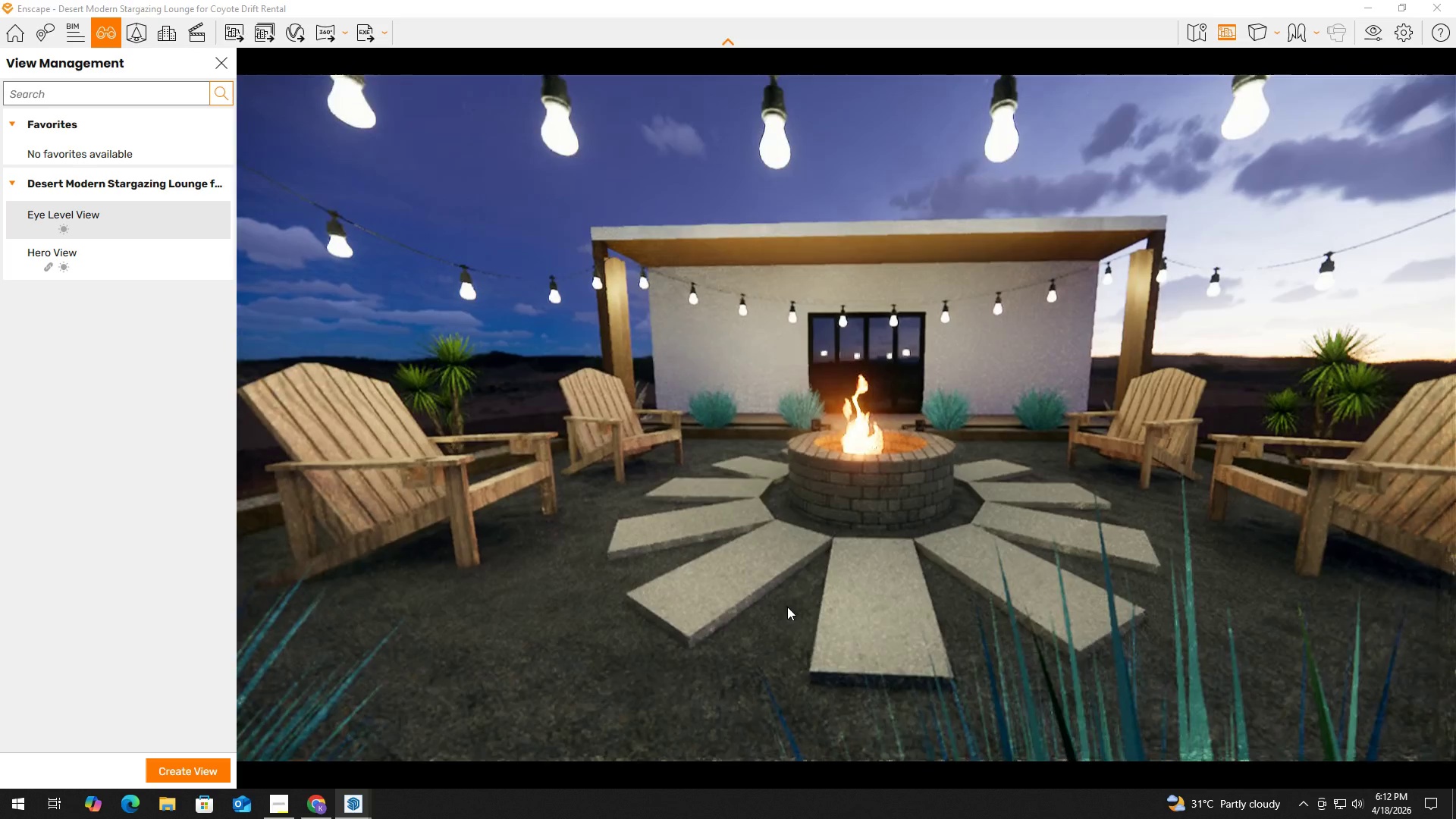 
wait(12.86)
 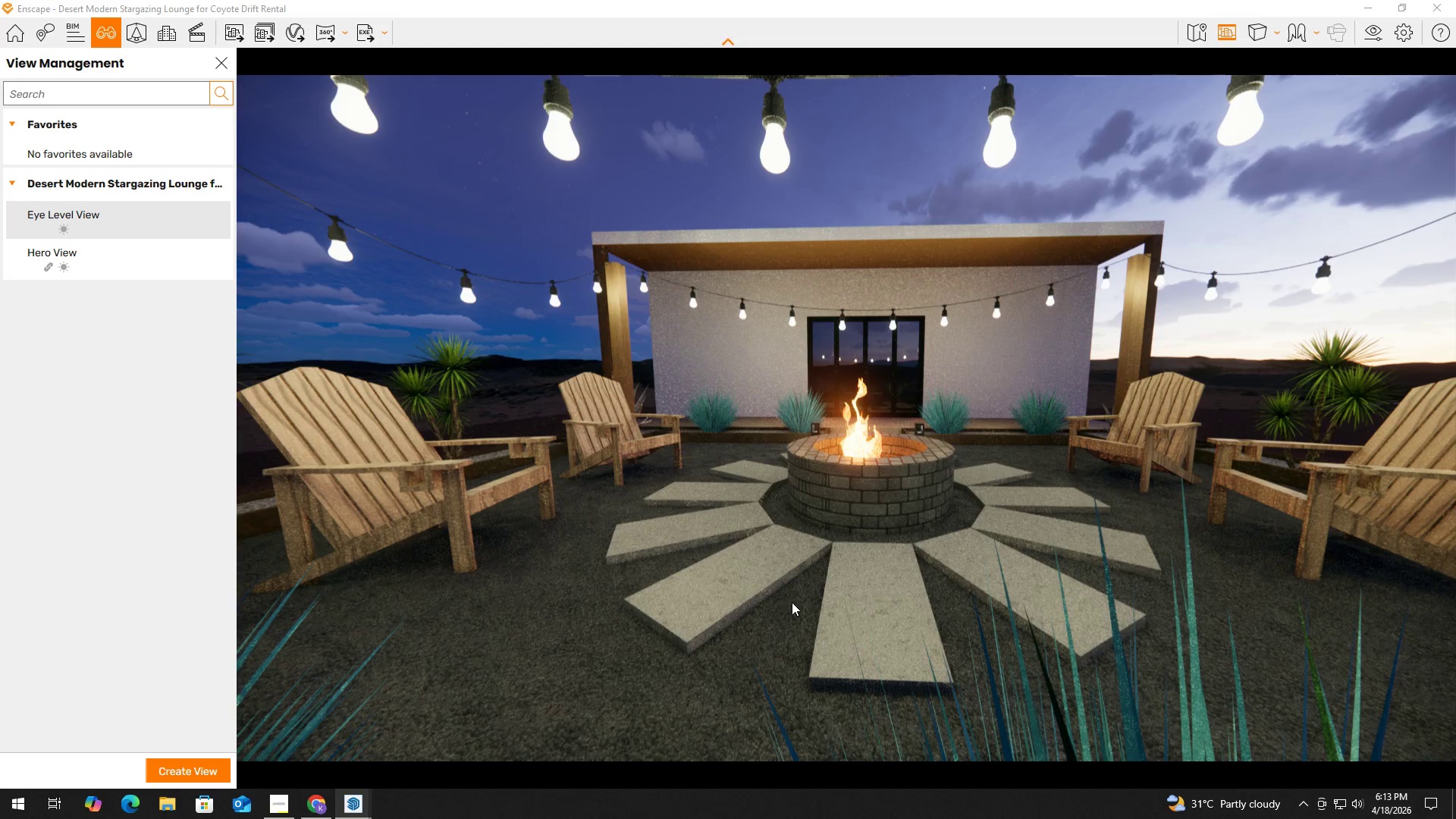 
left_click([196, 763])
 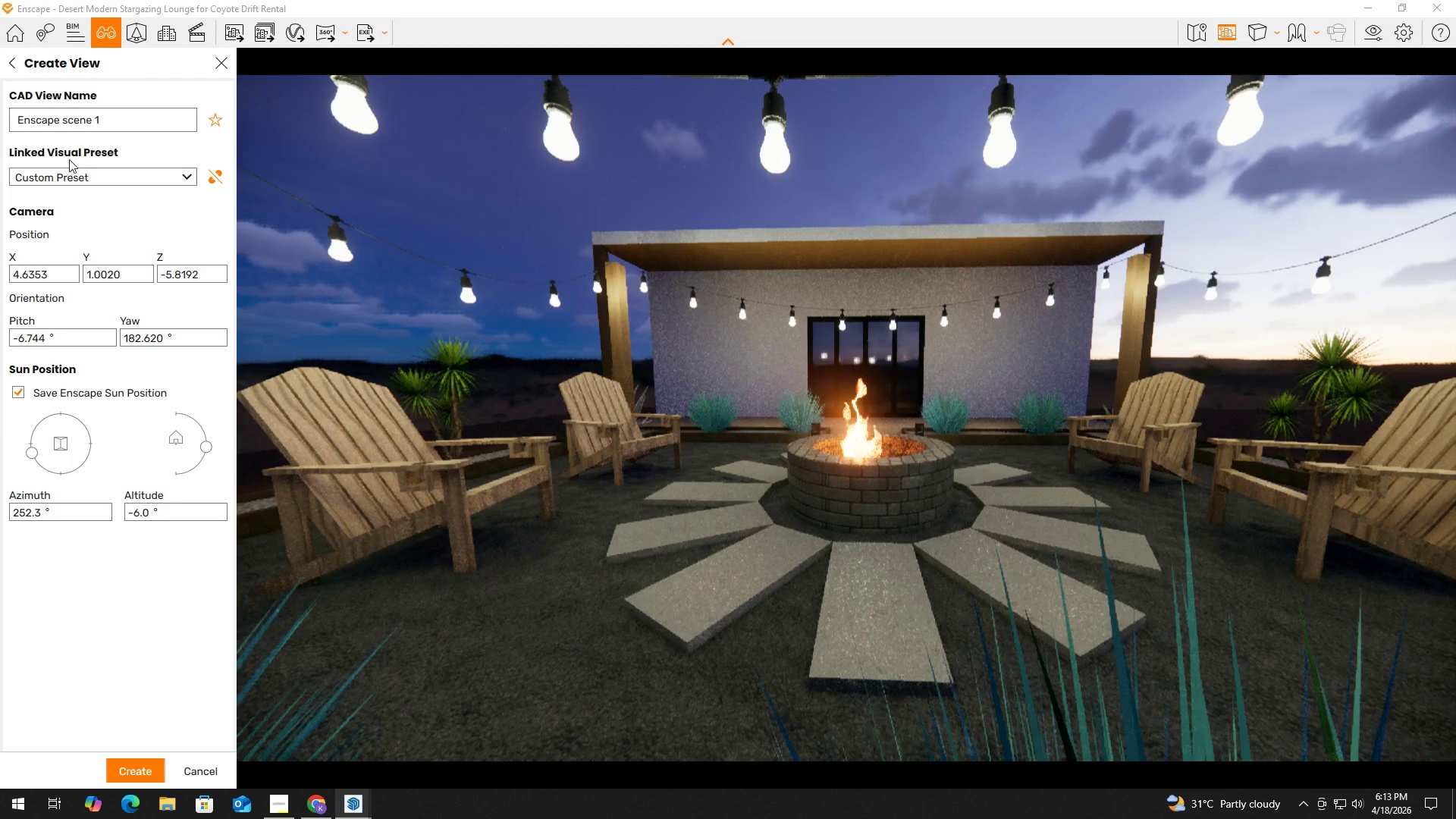 
left_click([116, 121])
 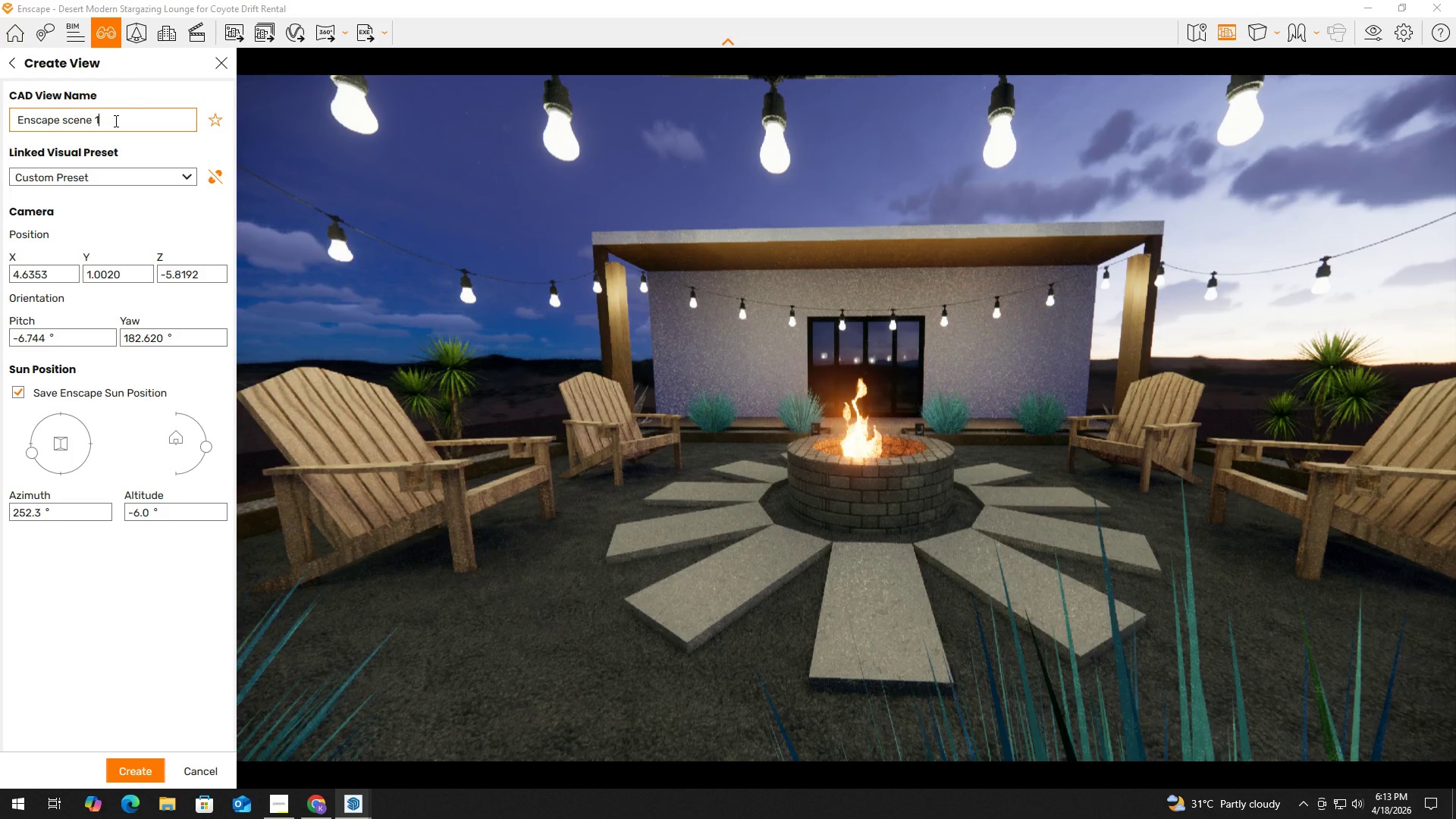 
key(Control+ControlLeft)
 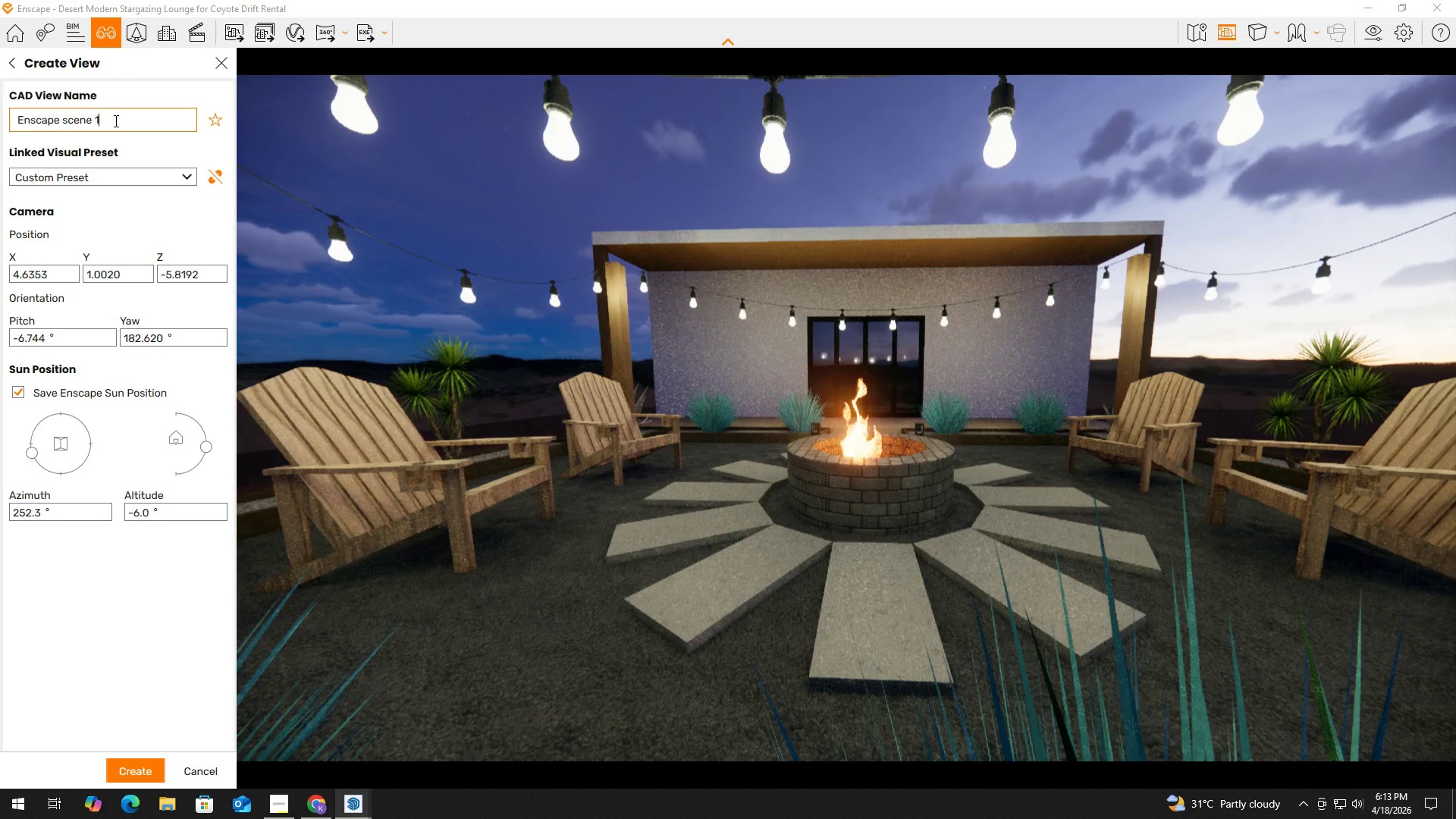 
key(Control+A)
 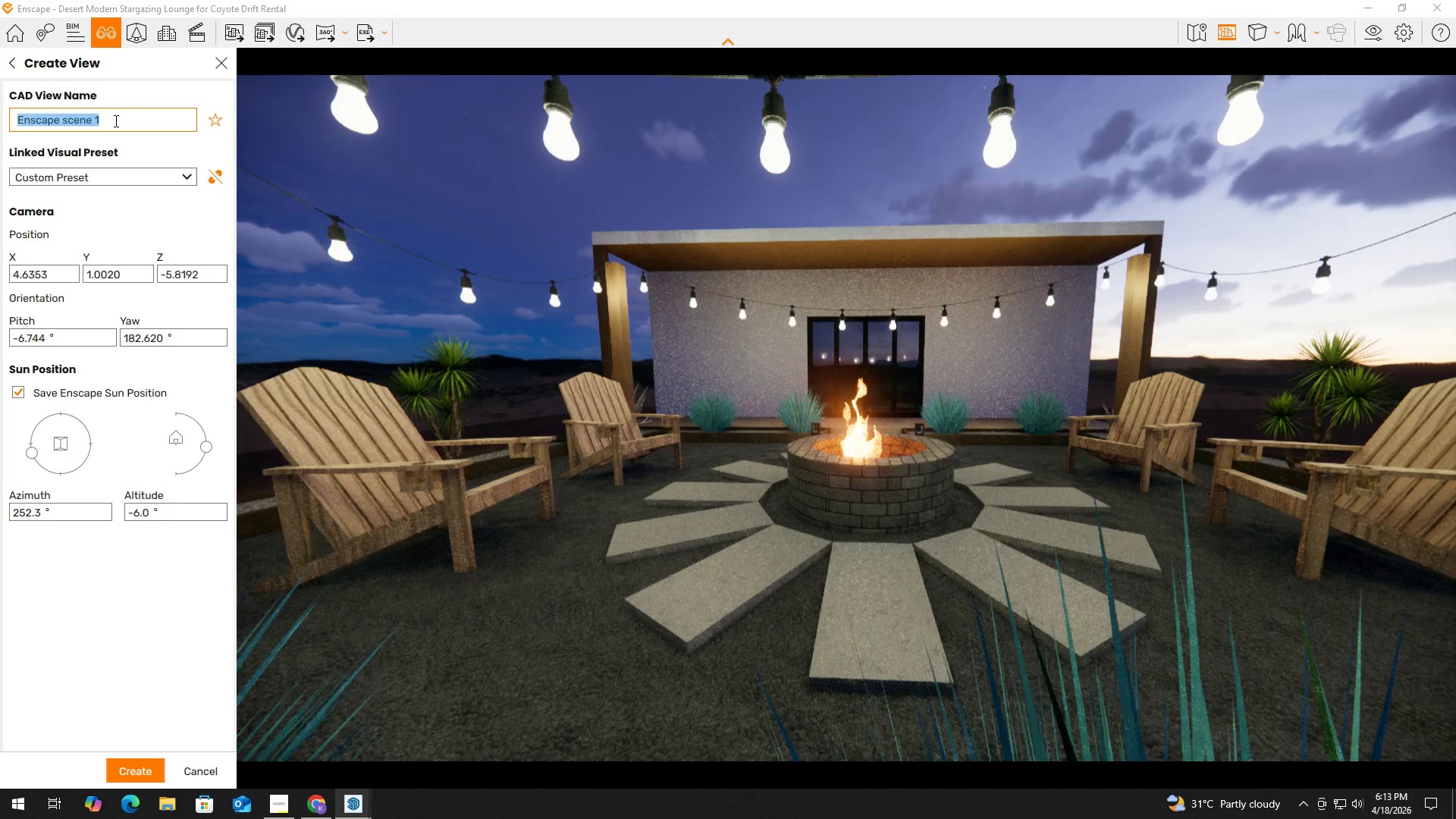 
type(The Vibe Shot)
 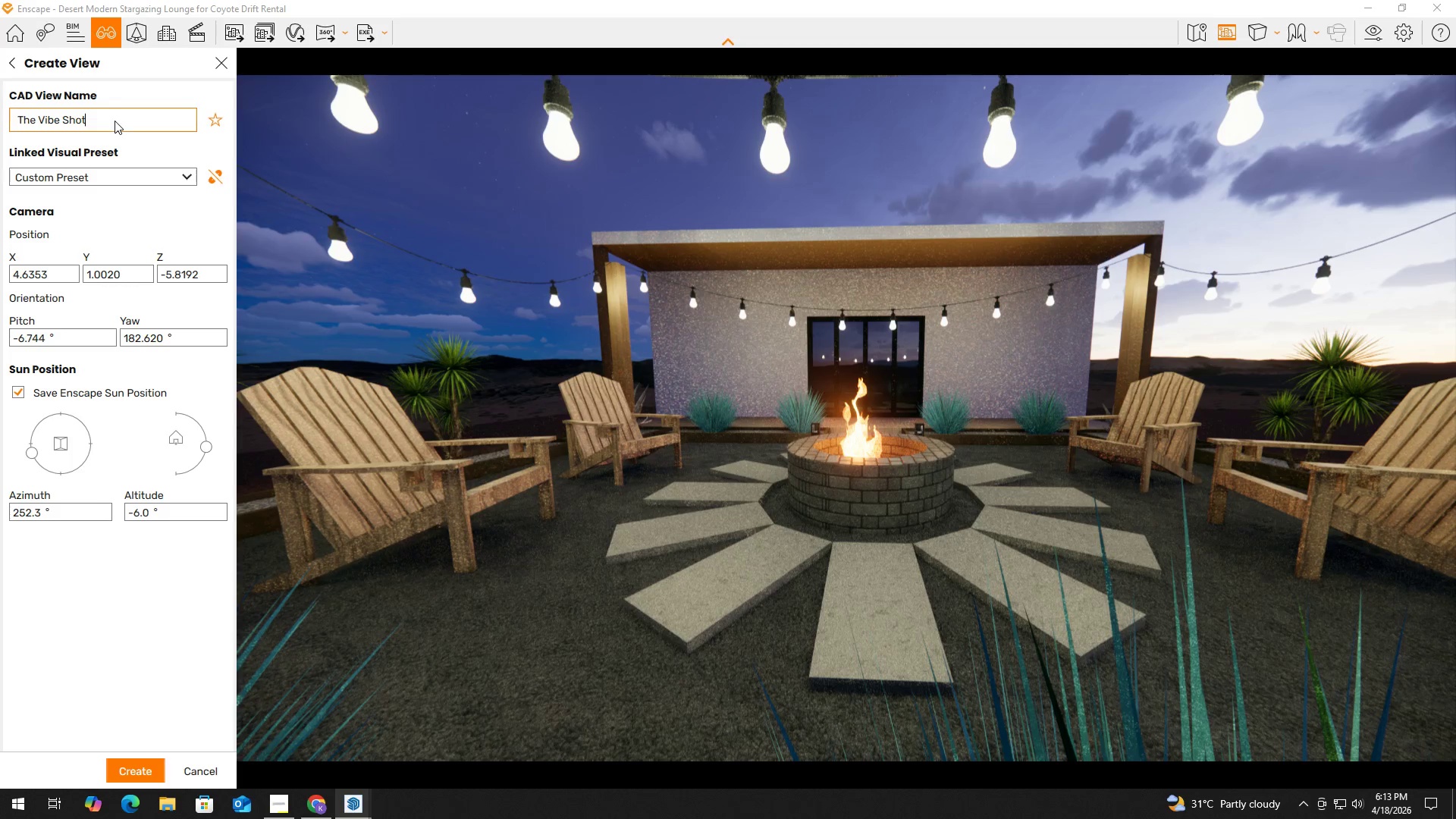 
hold_key(key=A, duration=0.94)
 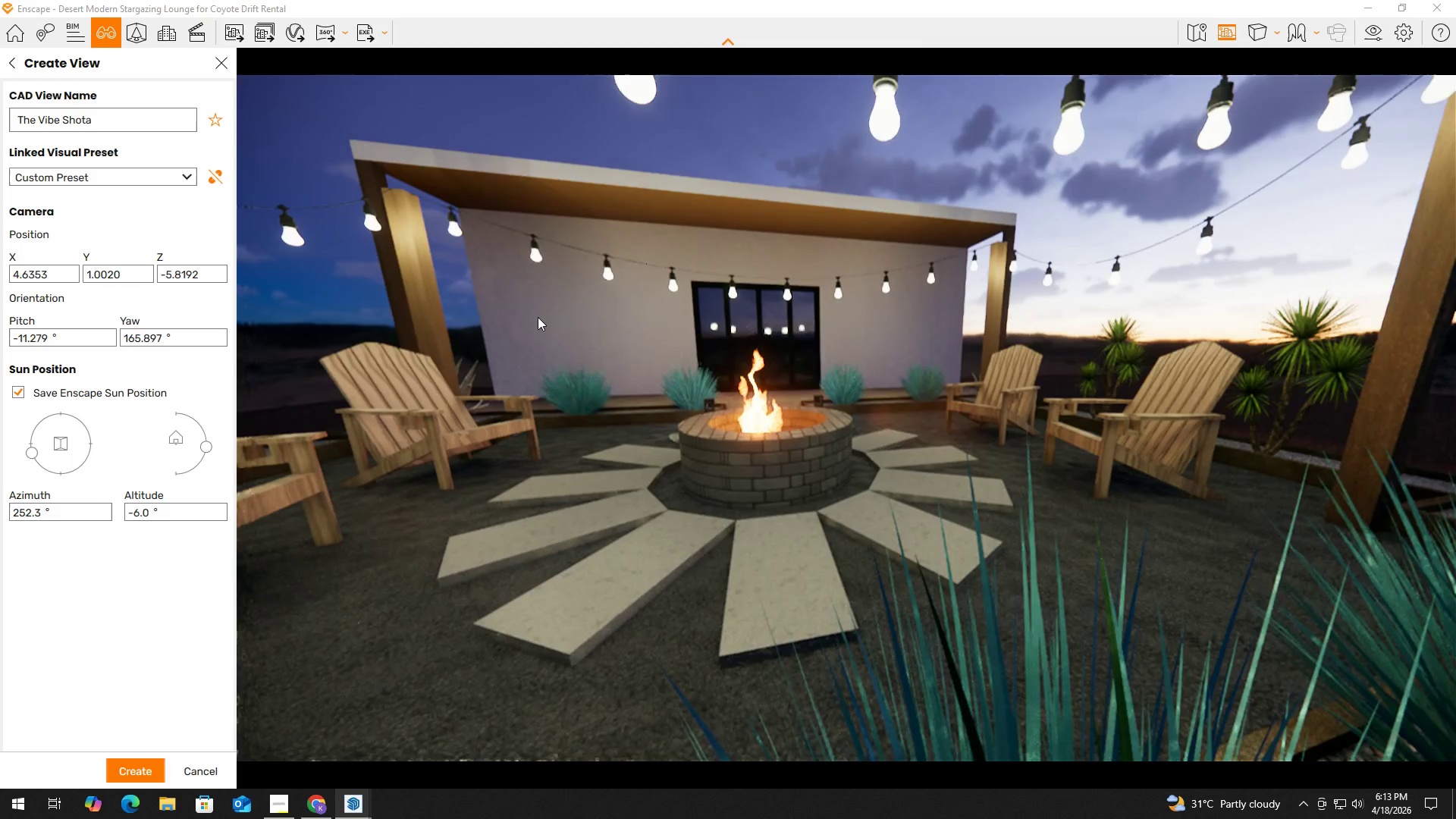 
hold_key(key=ShiftLeft, duration=0.88)
 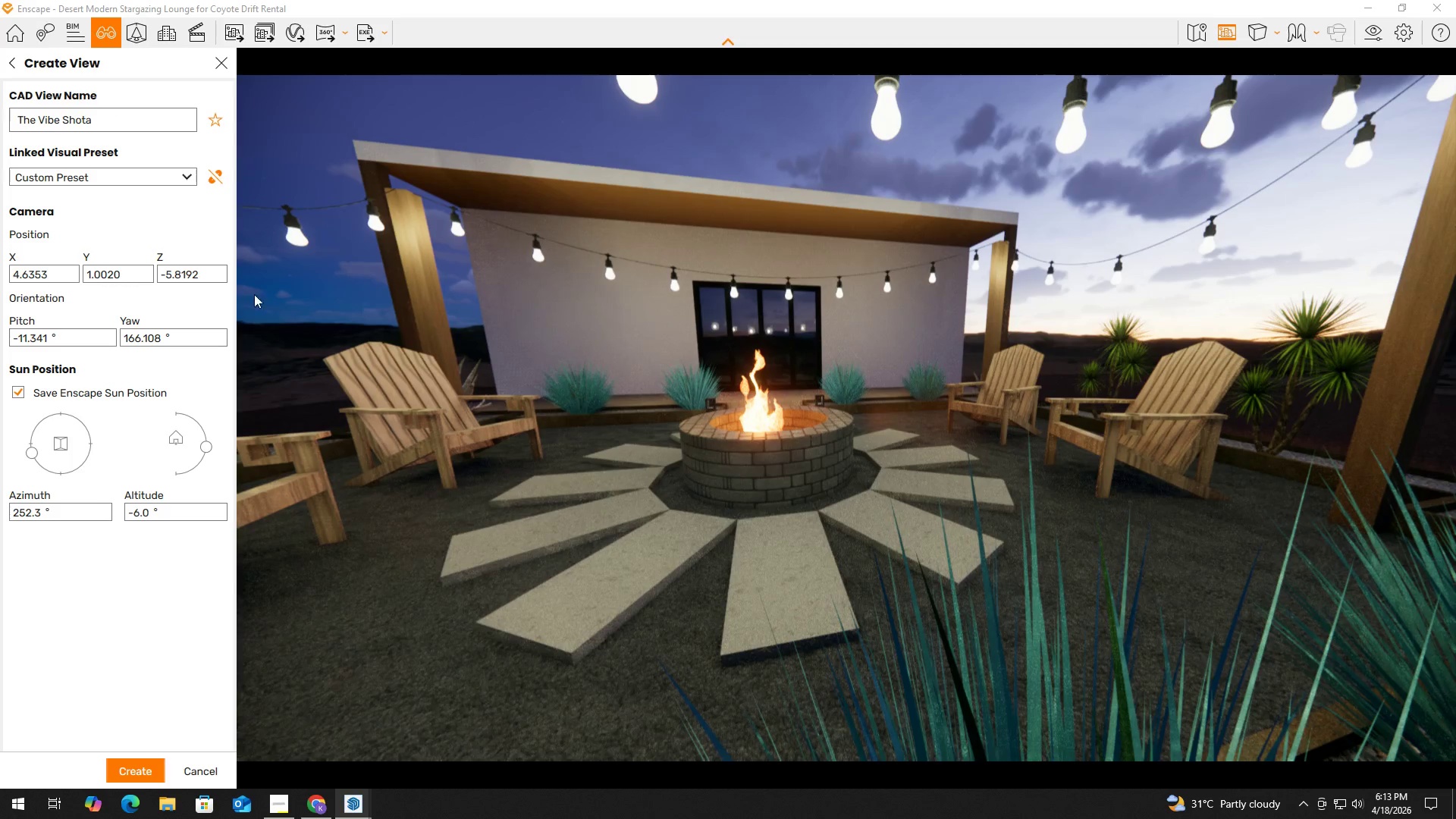 
left_click_drag(start_coordinate=[124, 124], to_coordinate=[82, 124])
 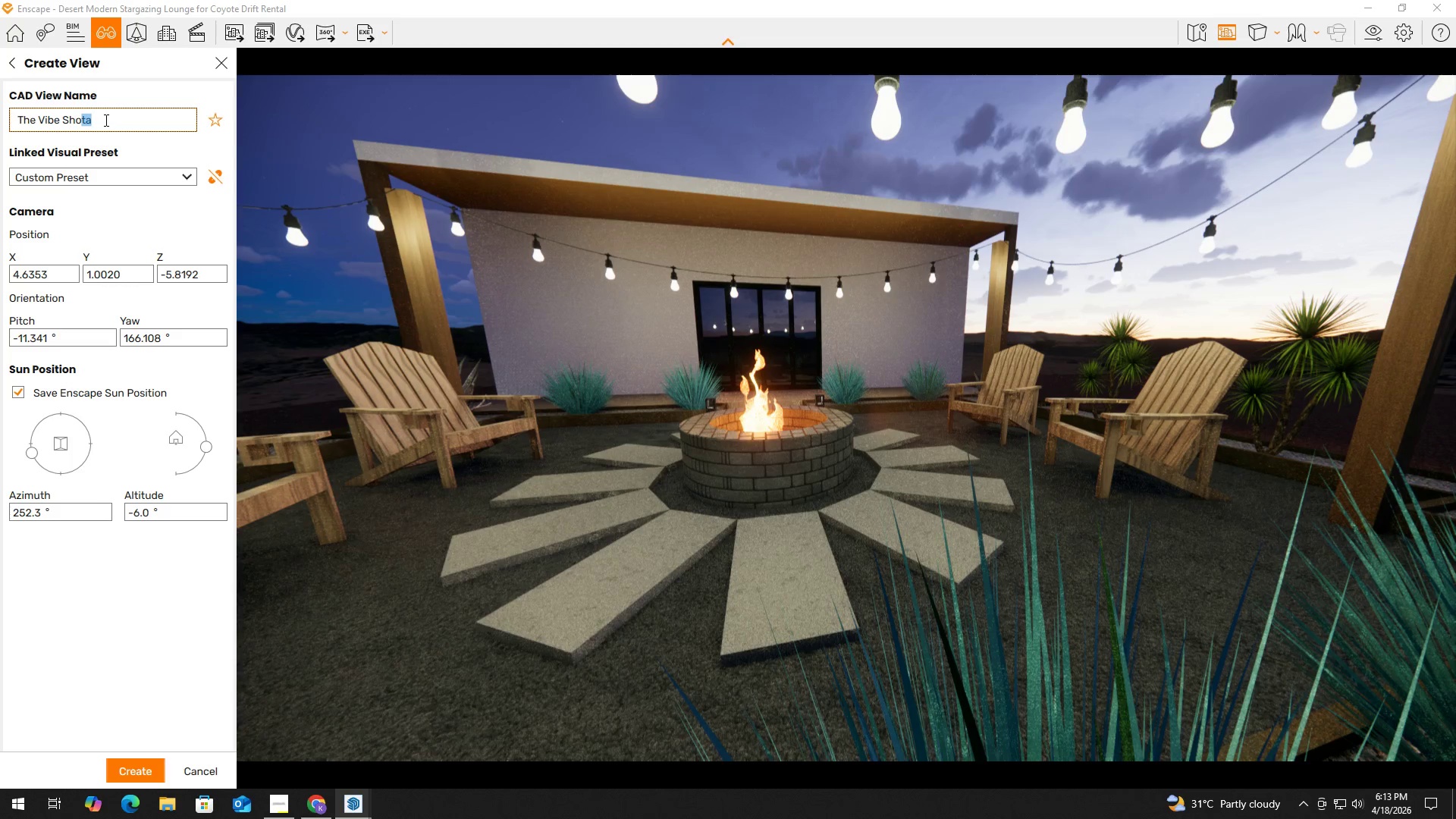 
key(Backspace)
 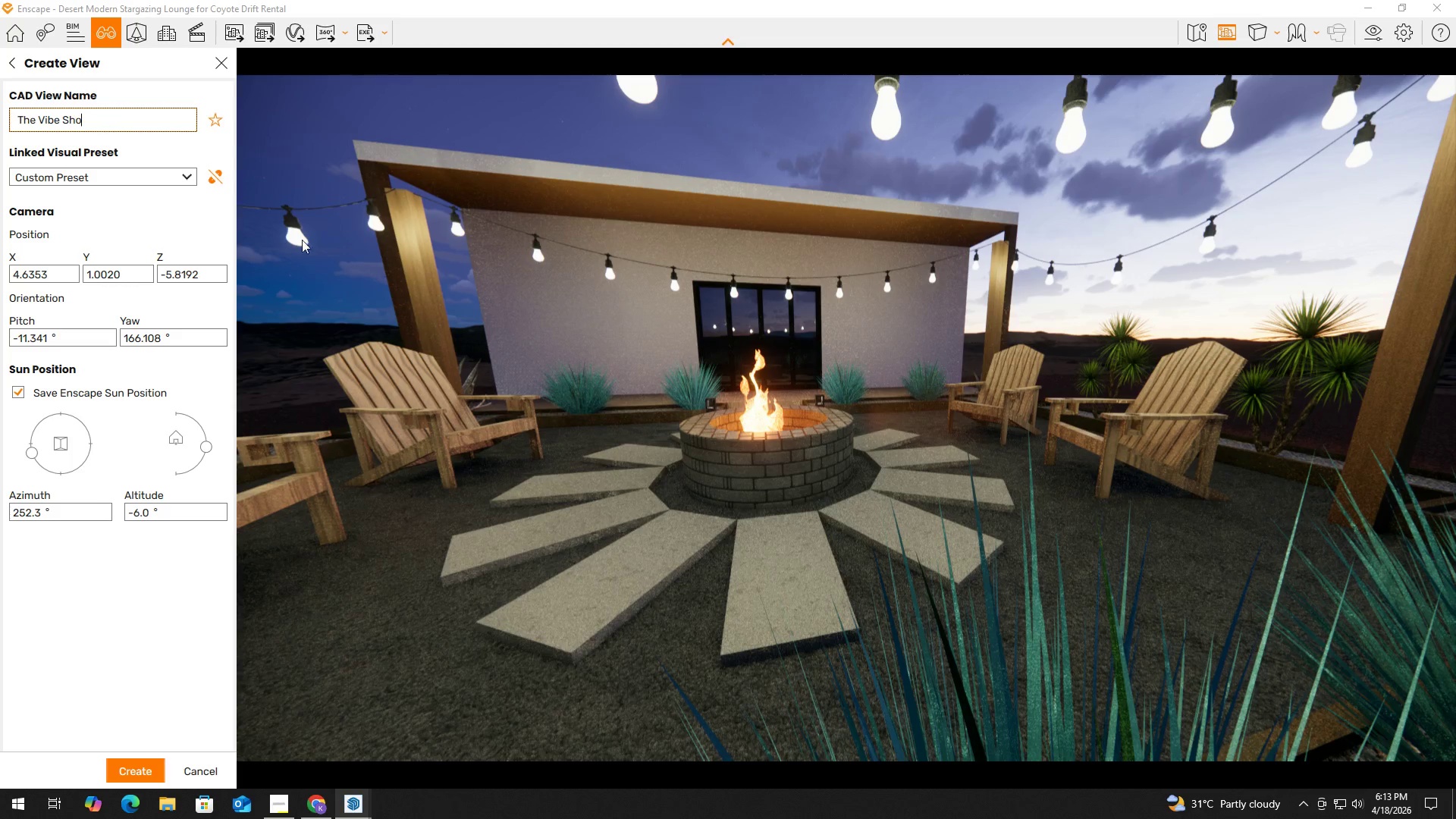 
key(T)
 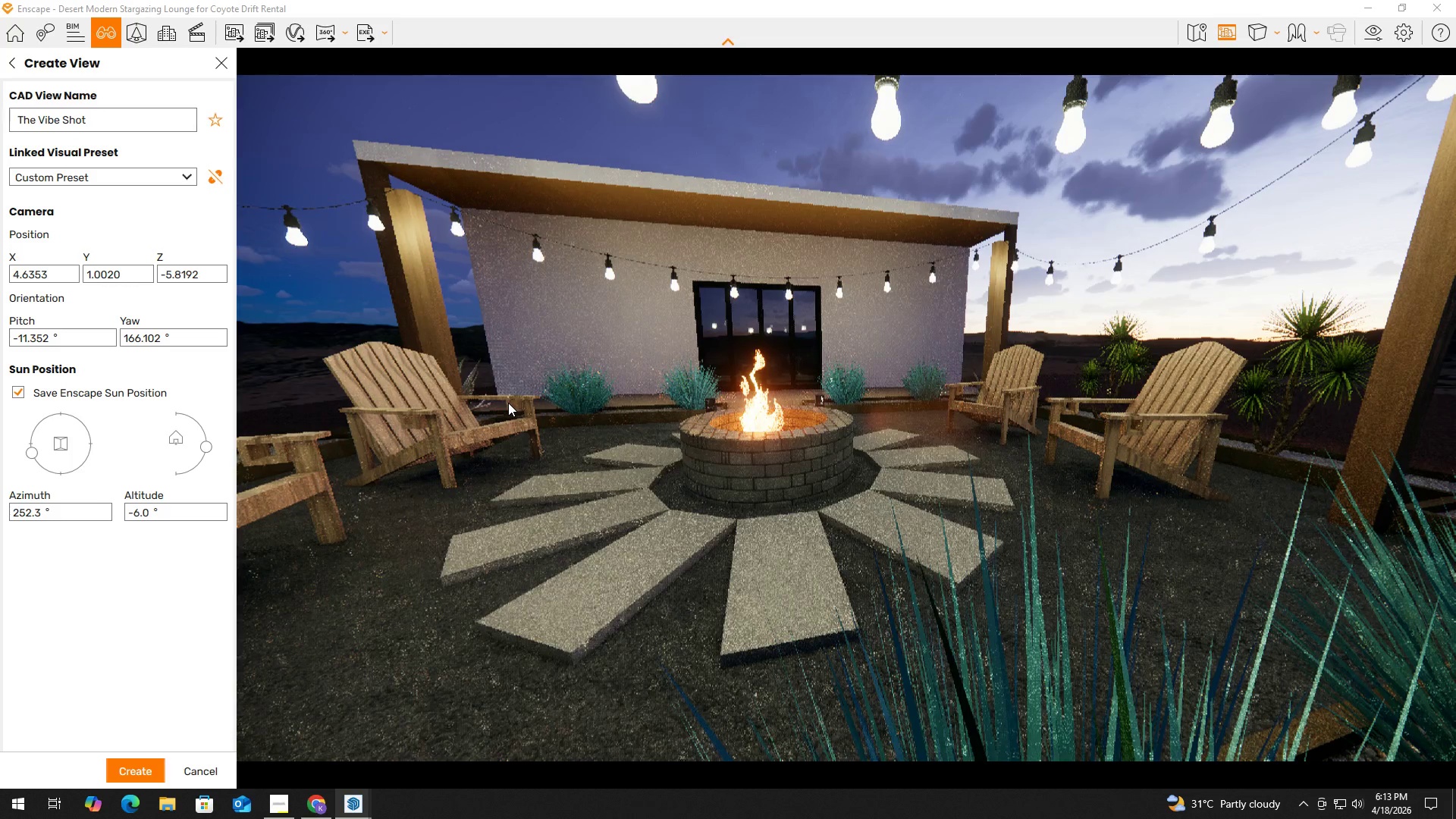 
hold_key(key=W, duration=0.81)
 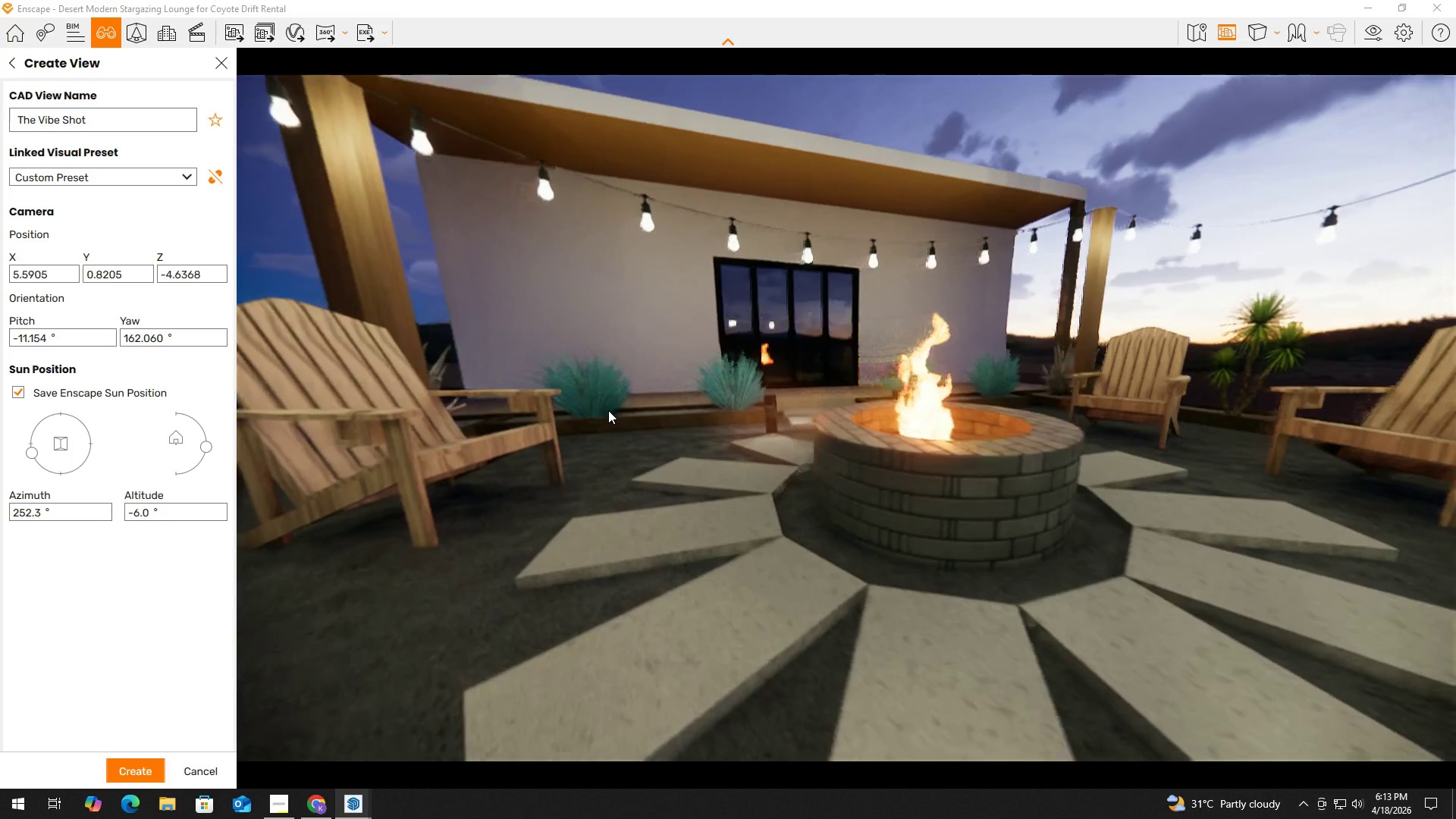 
hold_key(key=A, duration=2.03)
 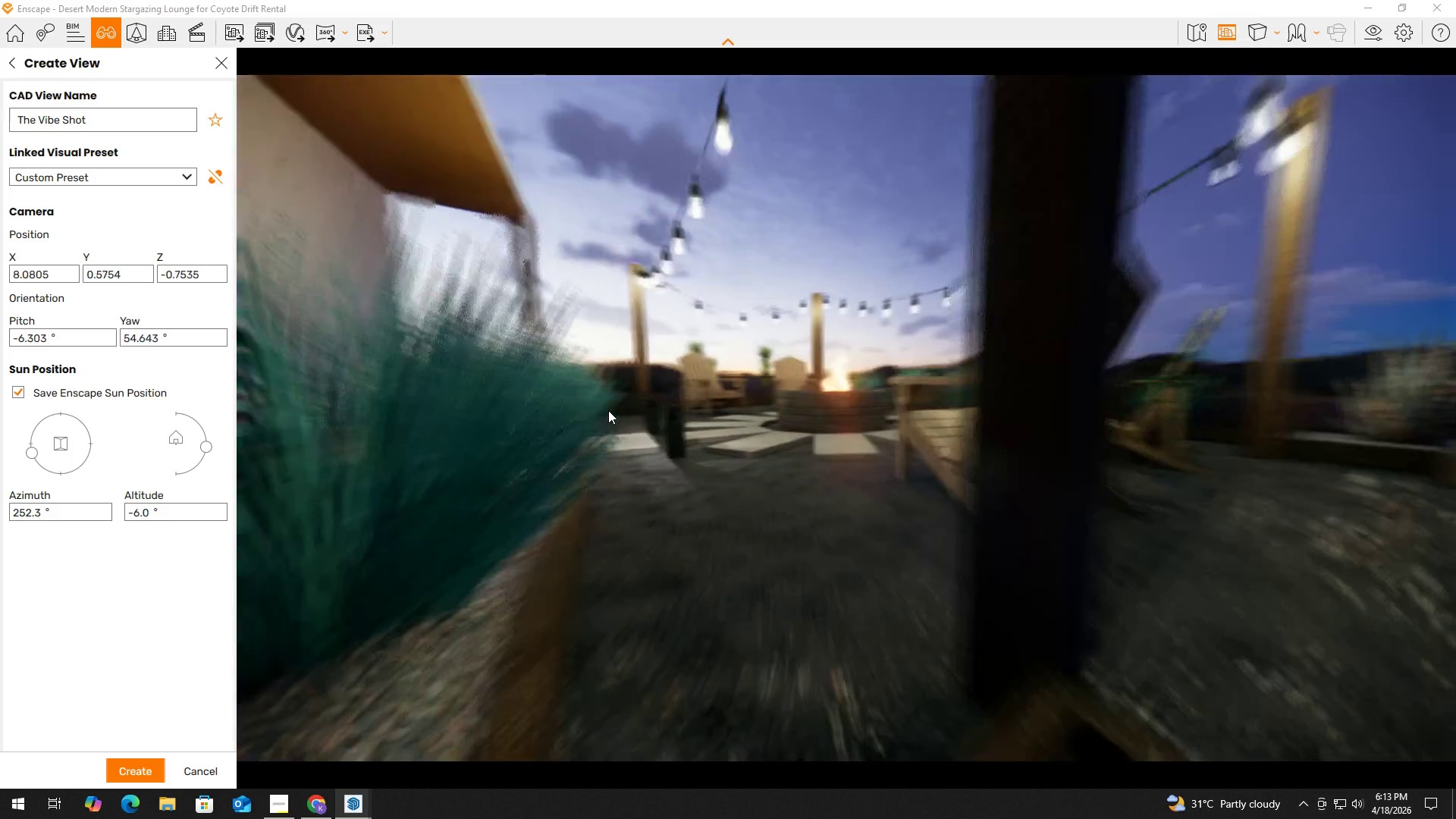 
hold_key(key=W, duration=0.81)
 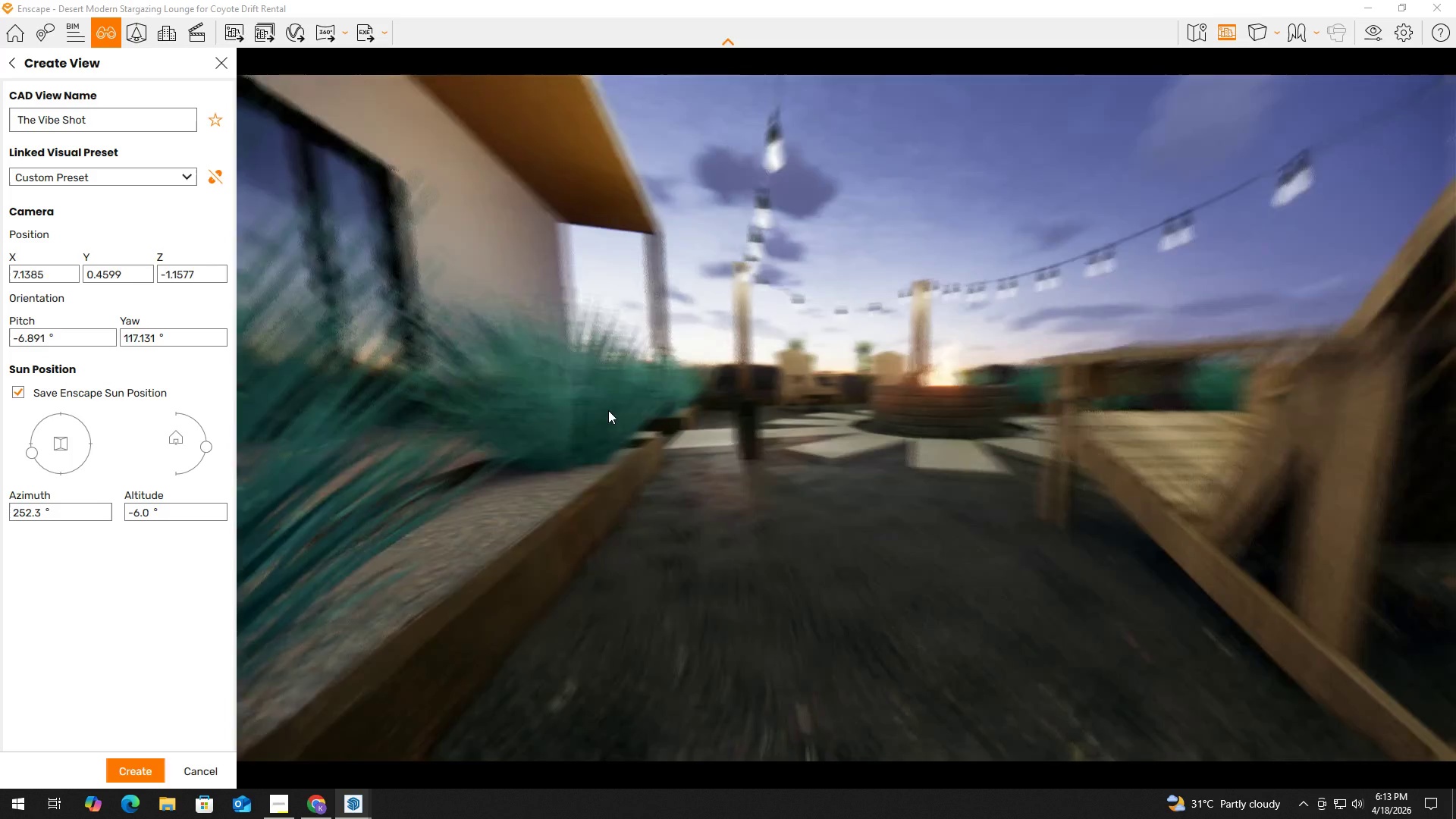 
type(SSEEWEWSSEQQAQE)
 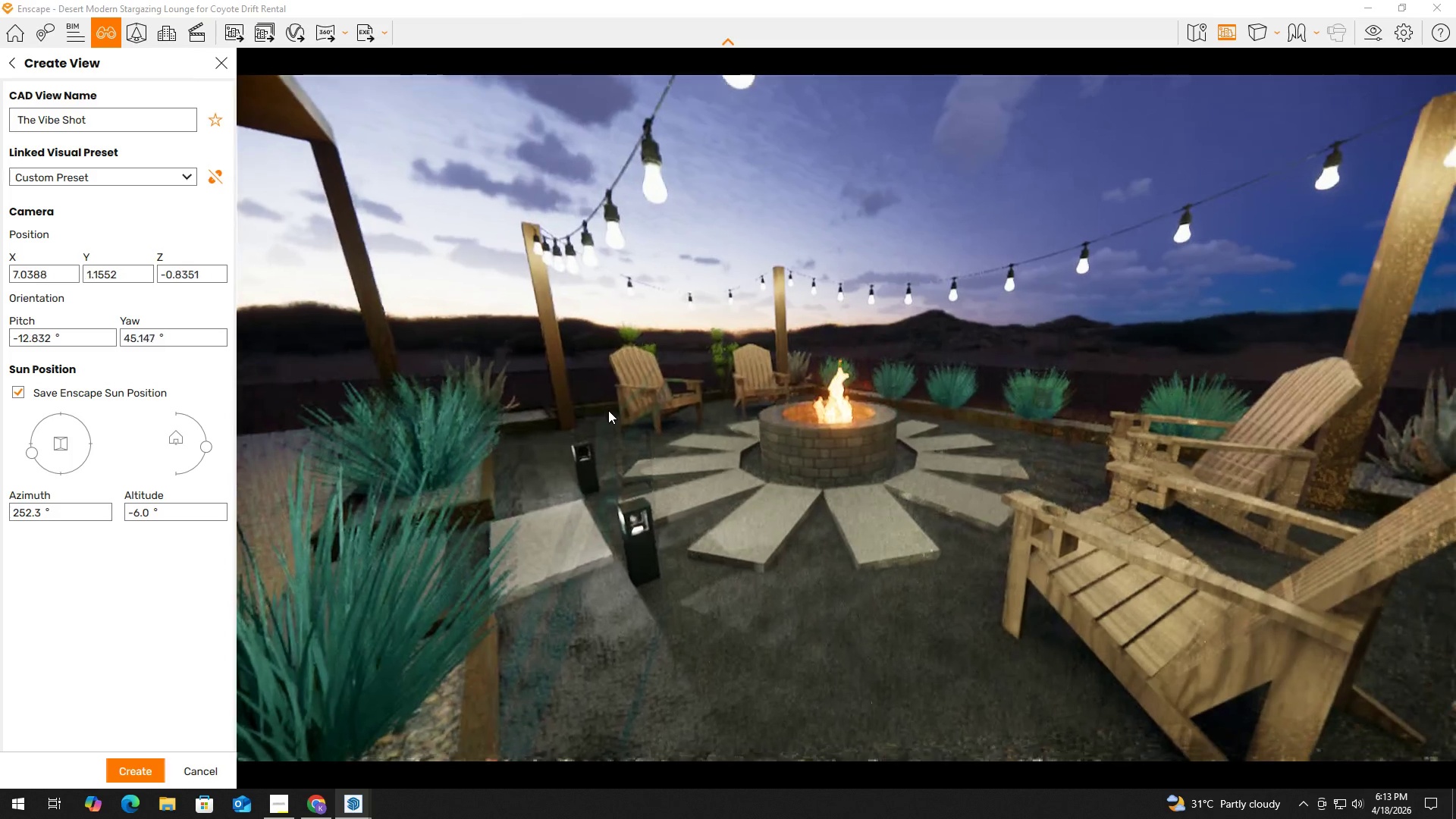 
type(QEQE)
 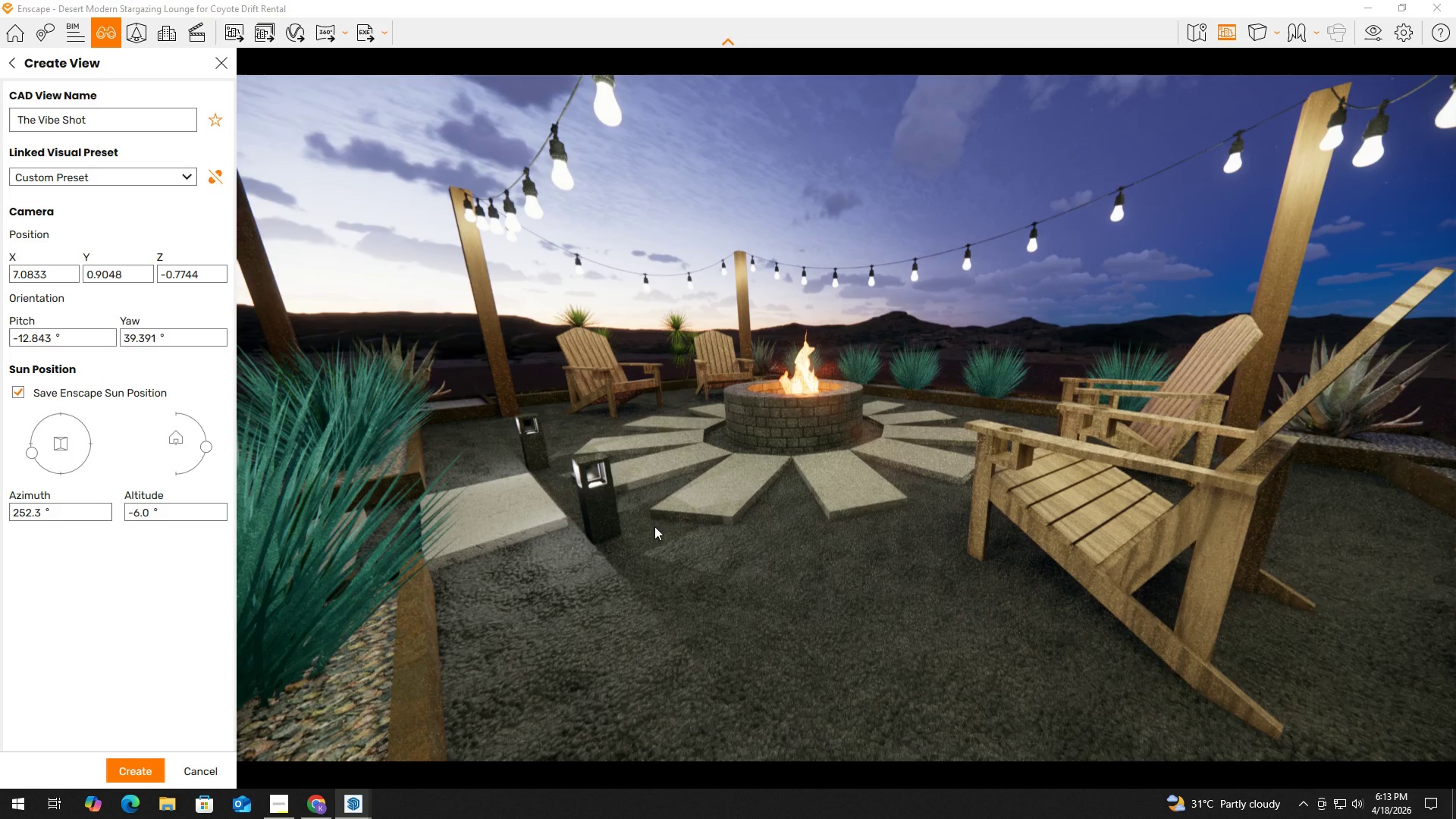 
wait(7.82)
 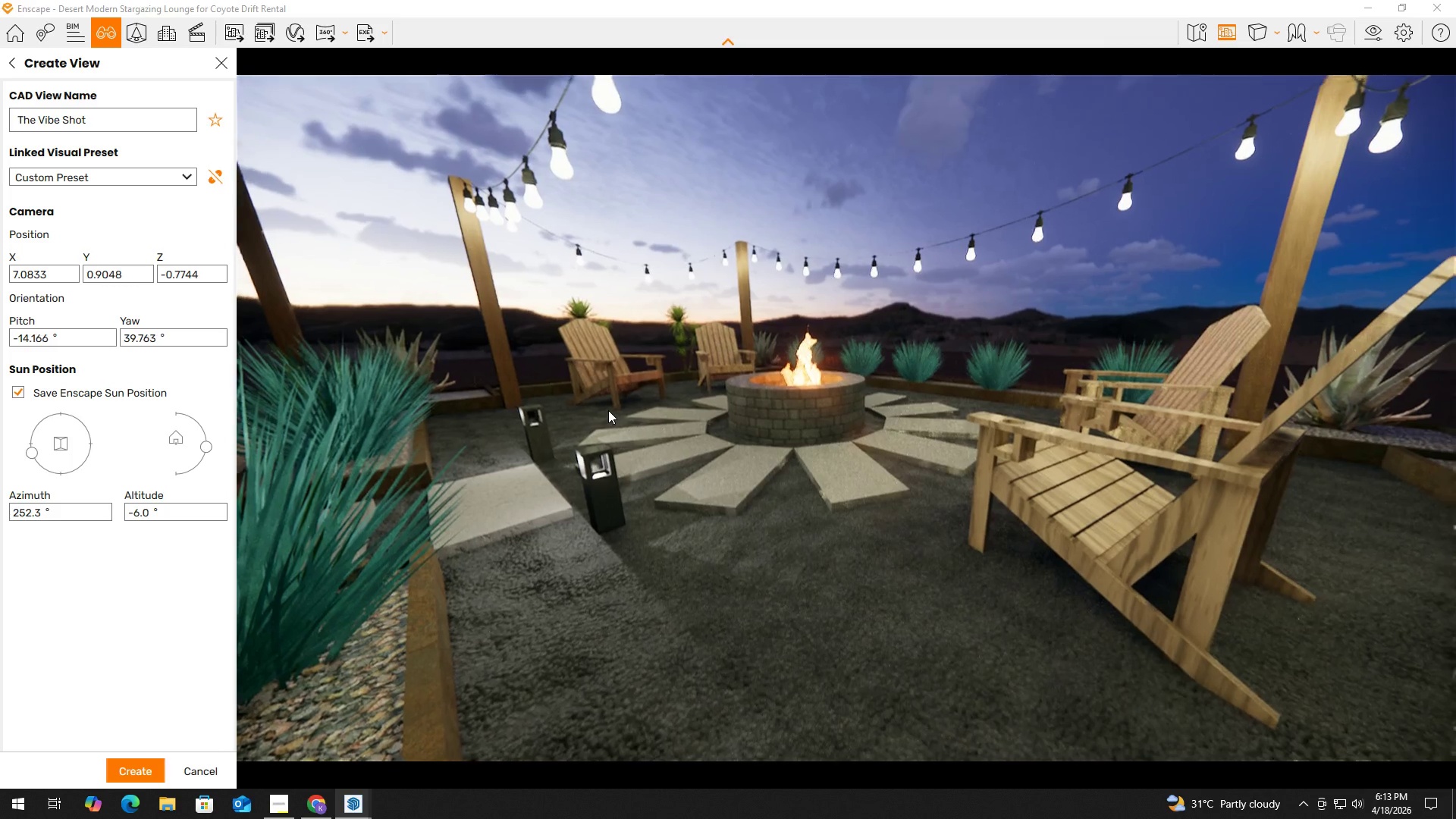 
mouse_move([142, 753])
 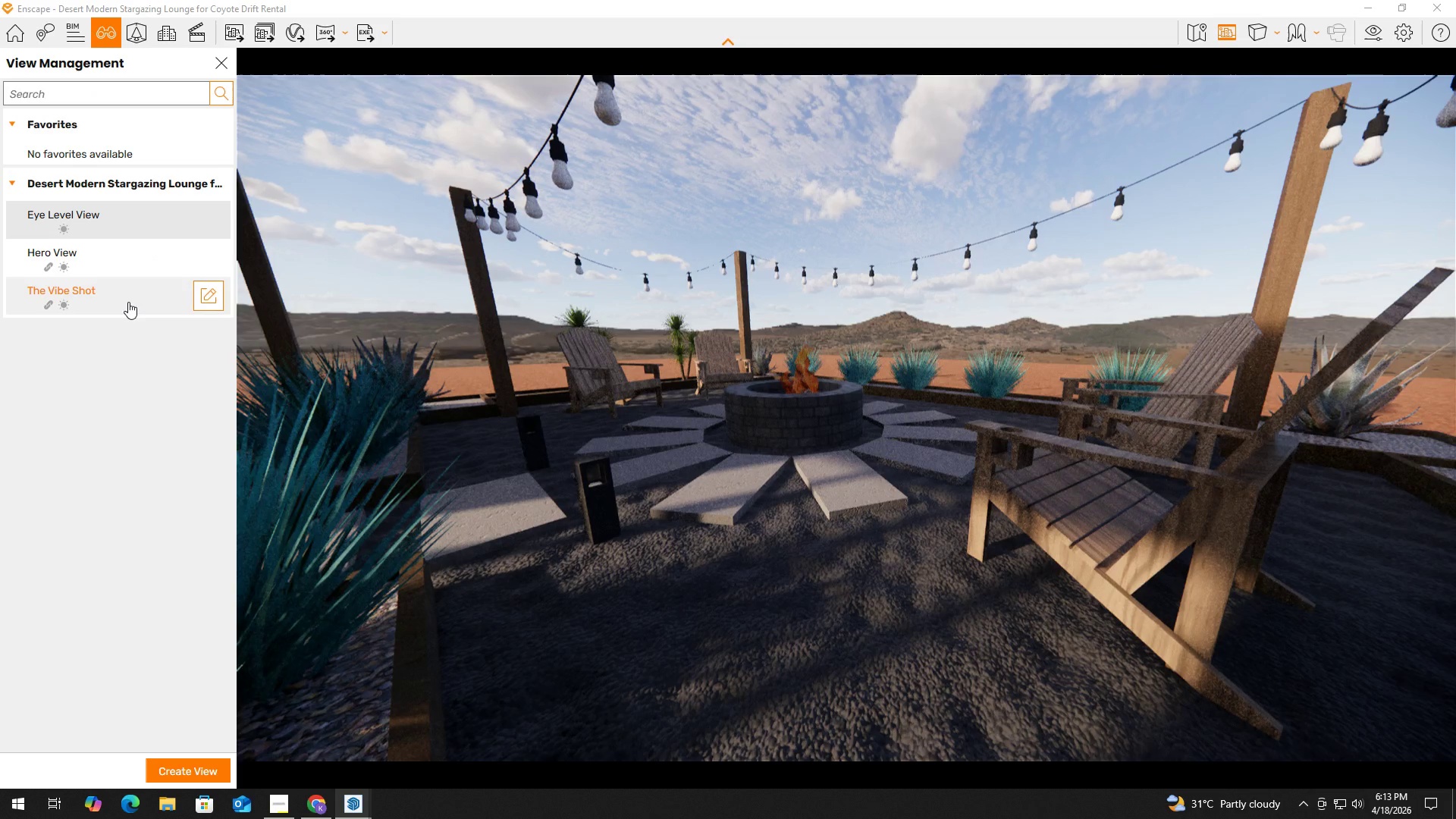 
left_click([128, 299])
 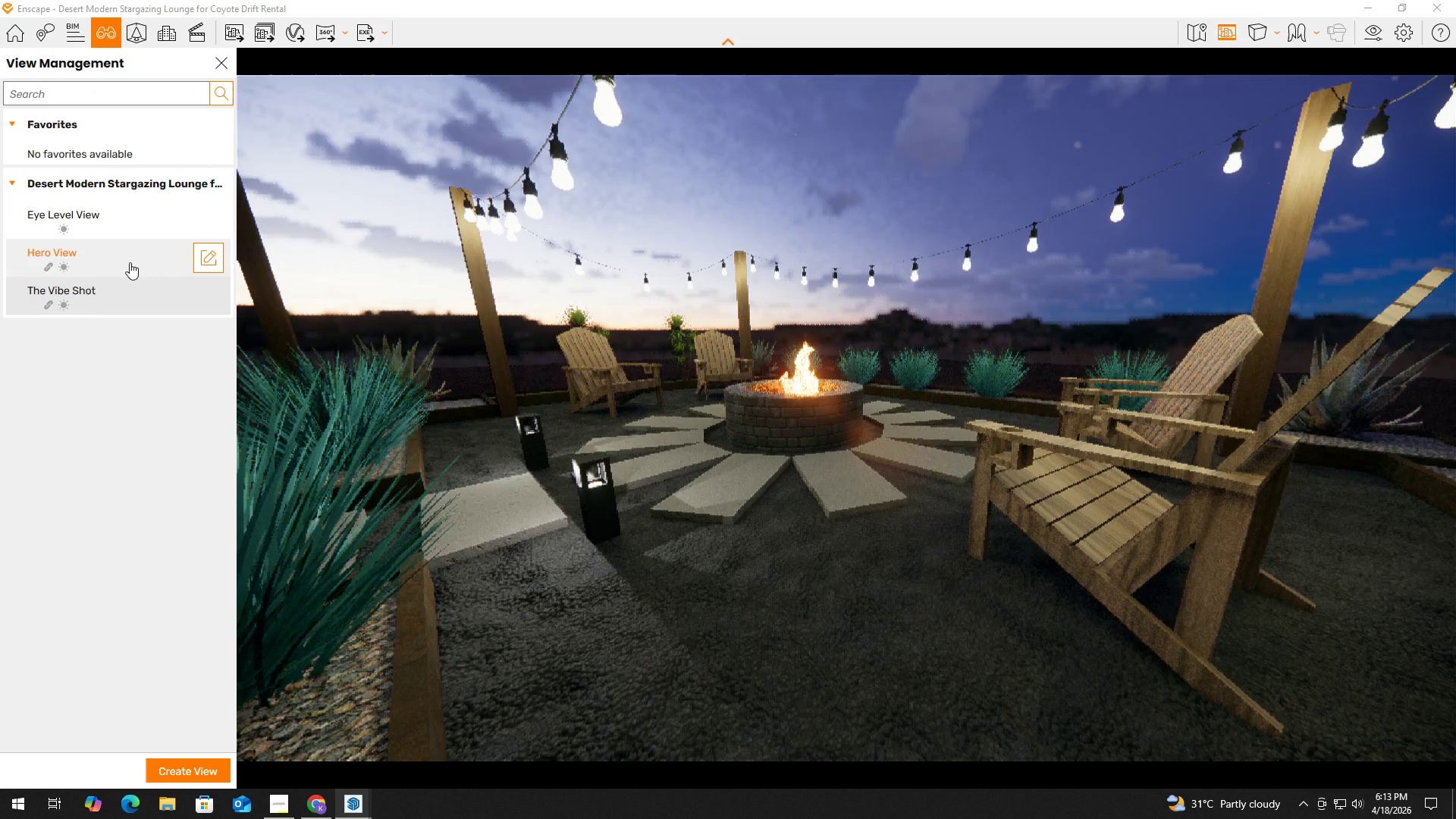 
left_click([127, 262])
 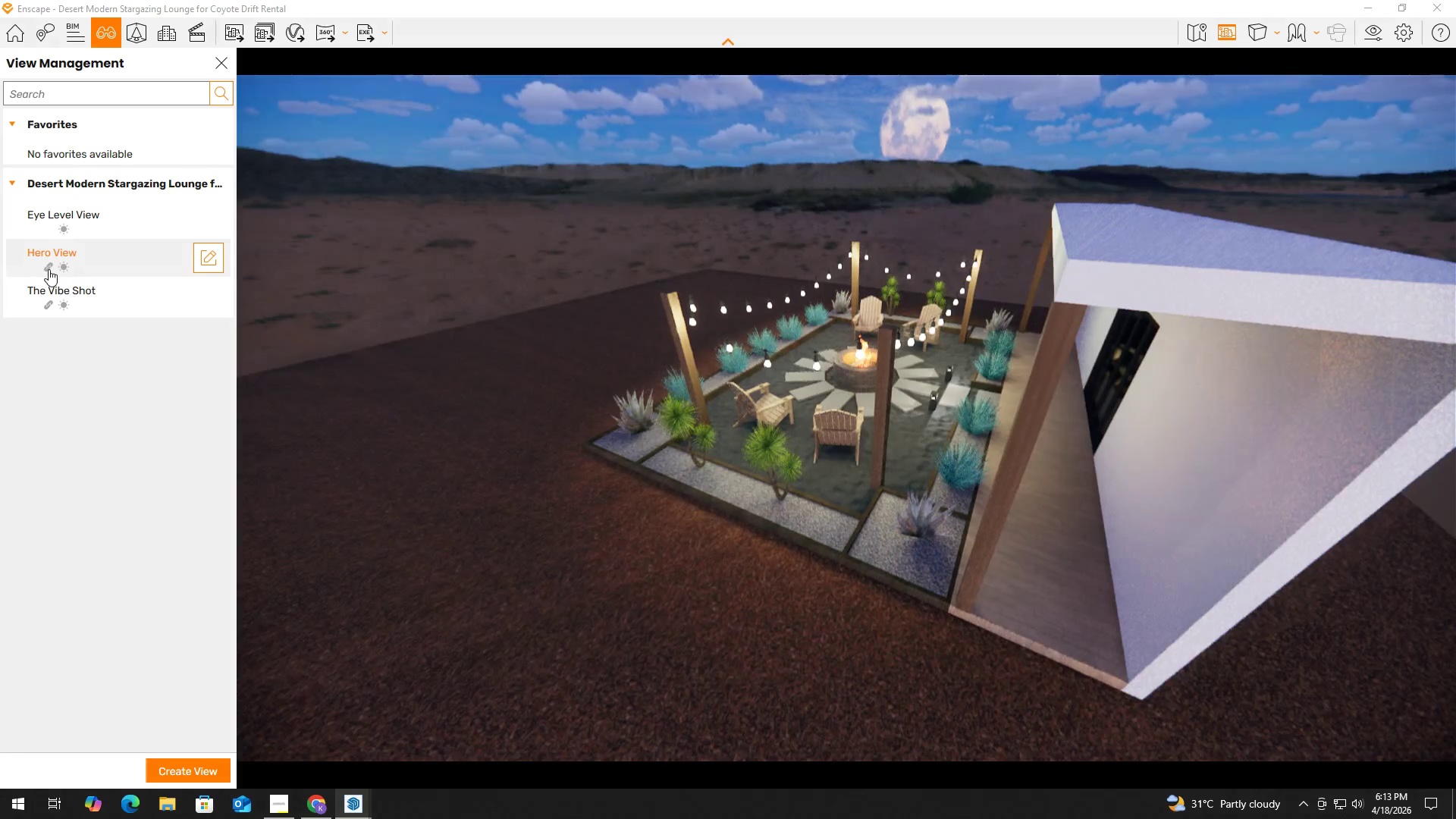 
left_click([126, 218])
 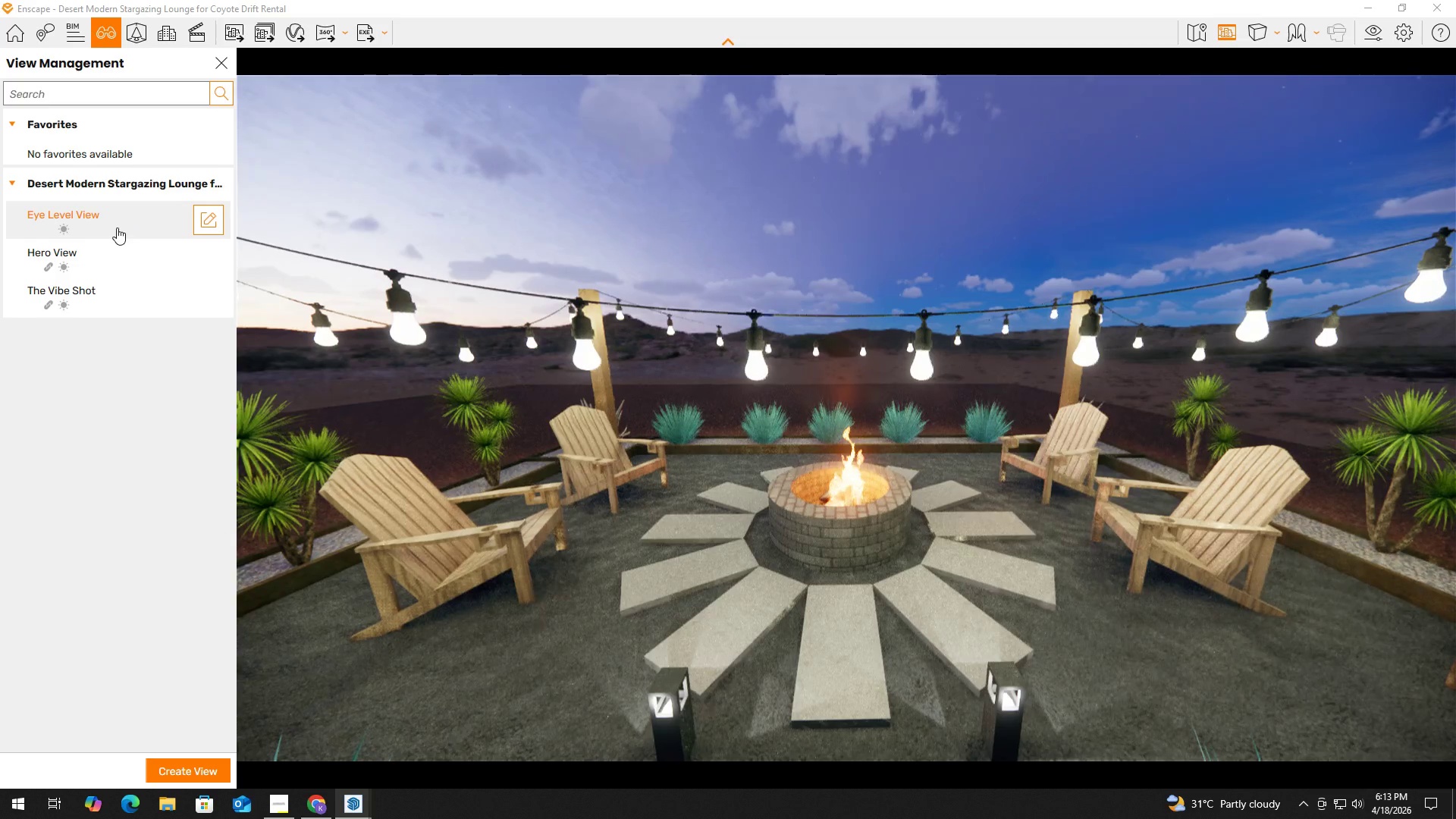 
left_click([115, 257])
 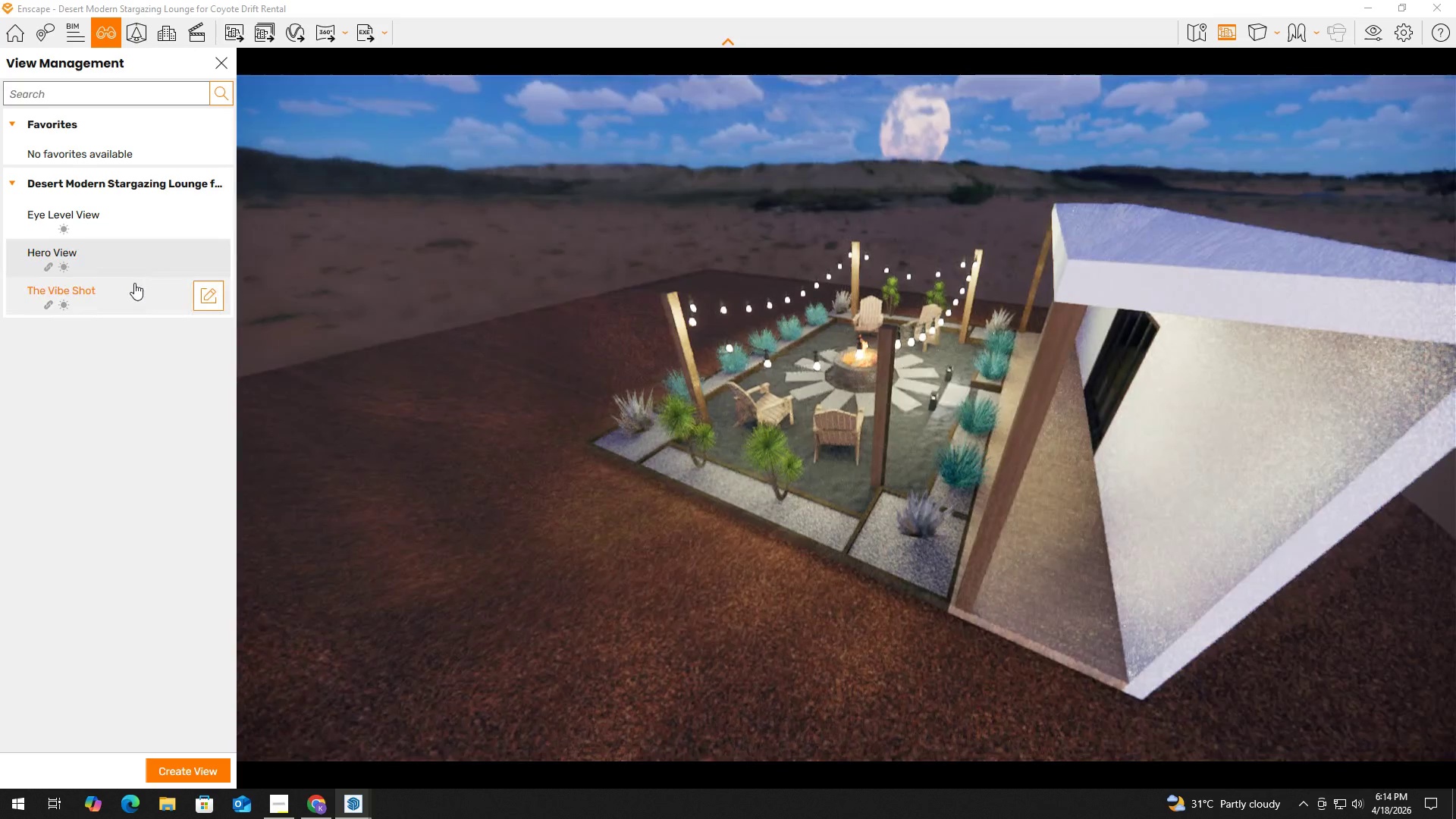 
left_click([143, 300])
 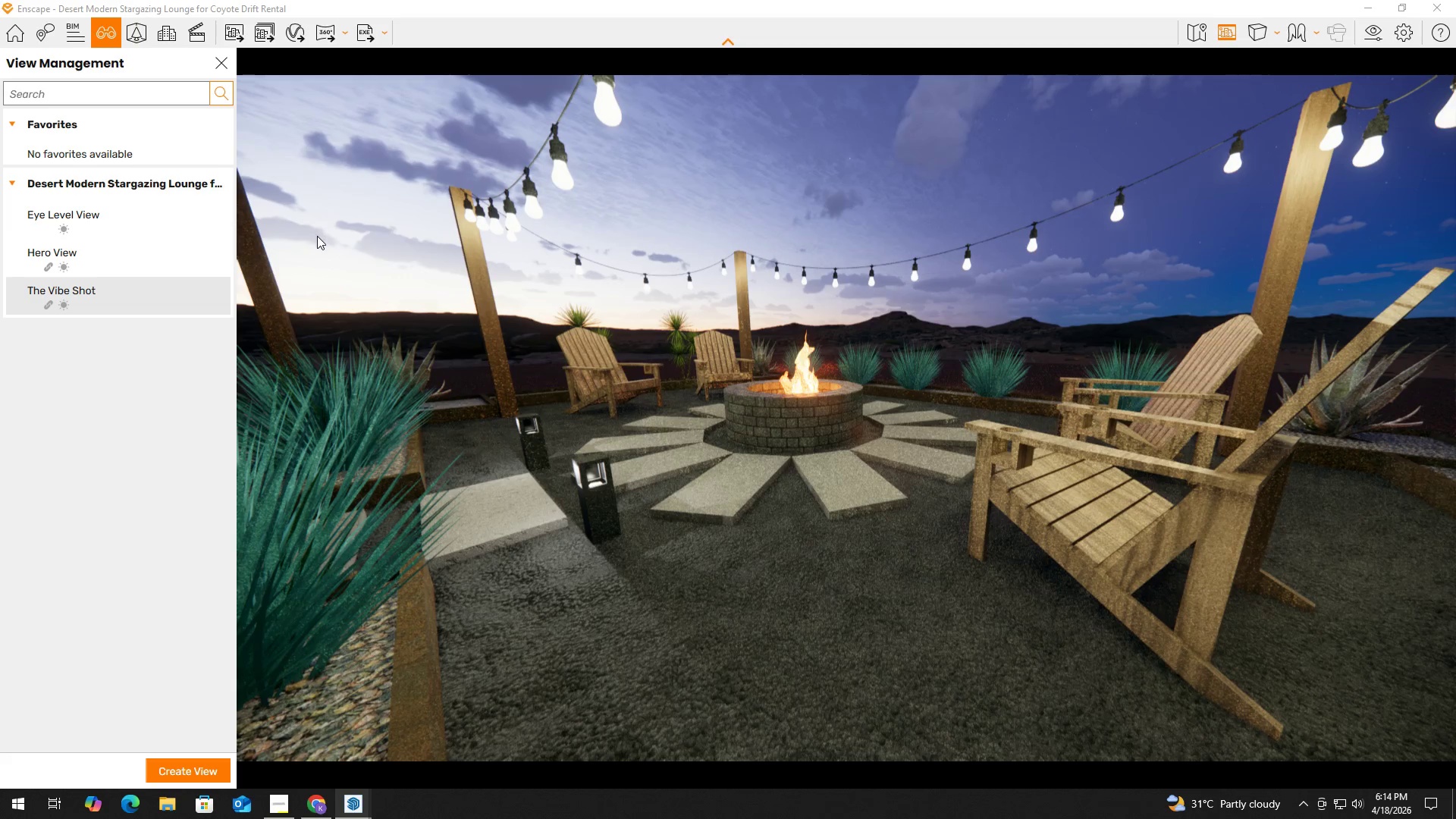 
wait(24.75)
 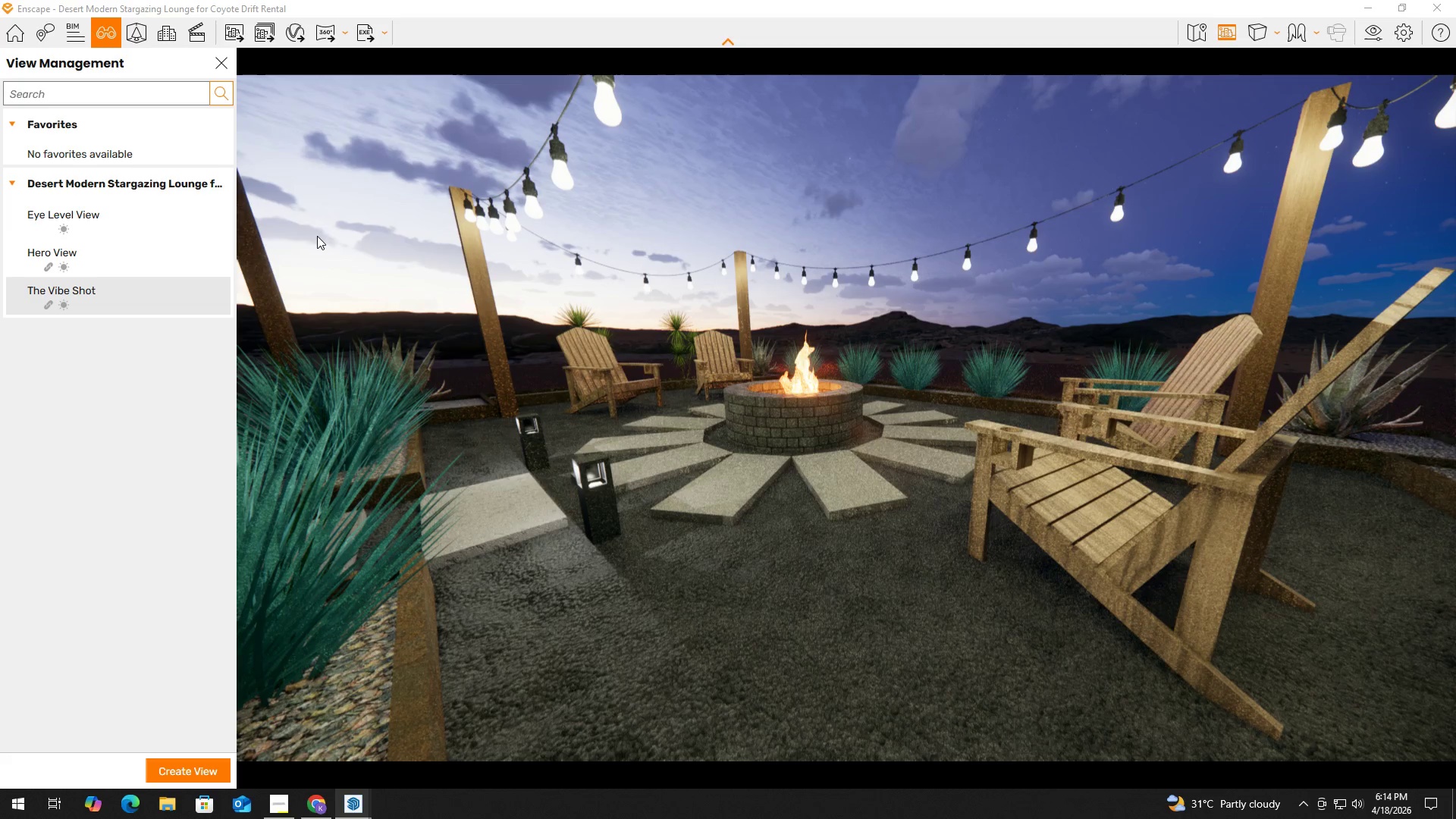 
key(Alt+Tab)
 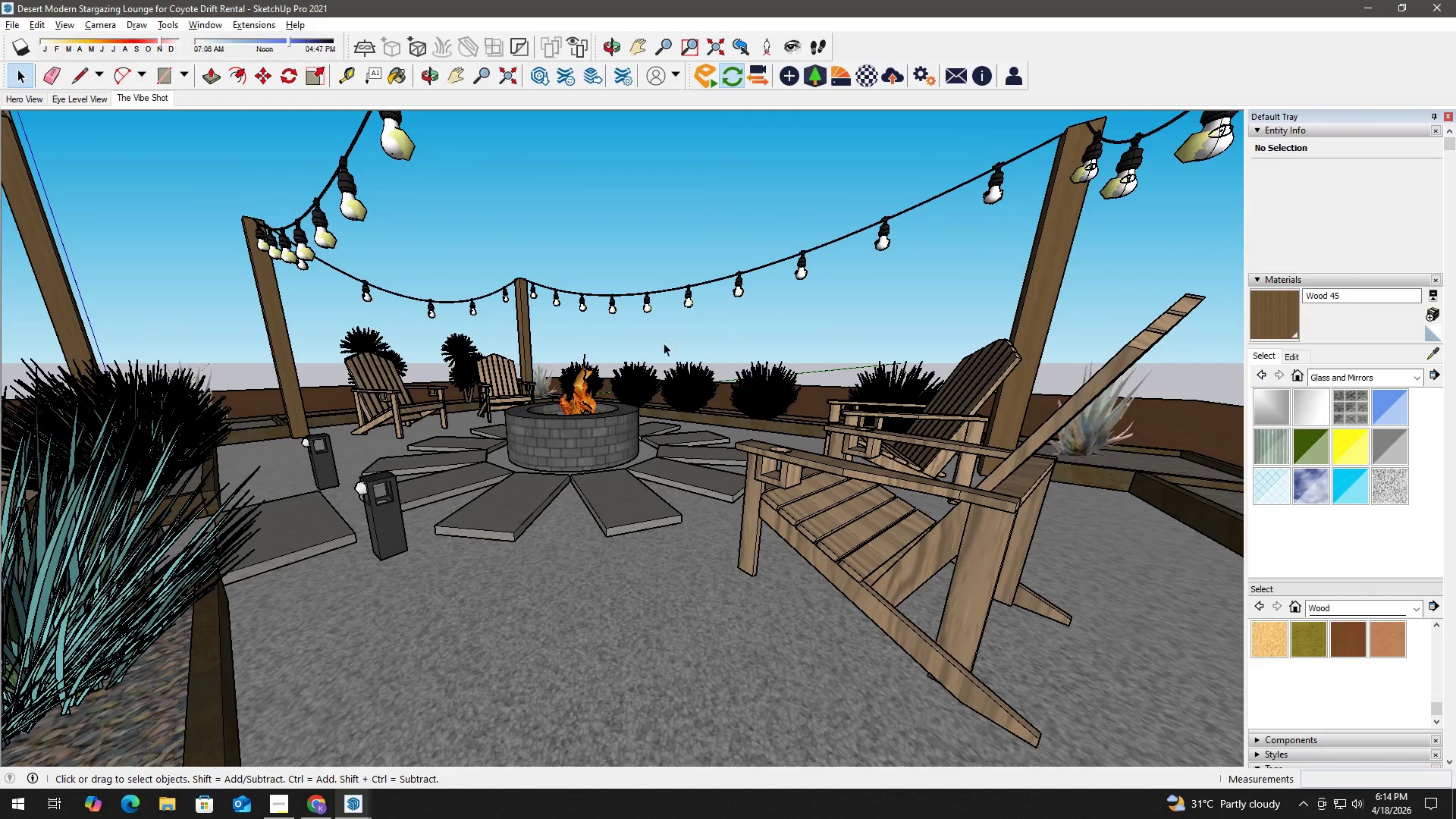 
scroll: coordinate [676, 331], scroll_direction: down, amount: 1.0
 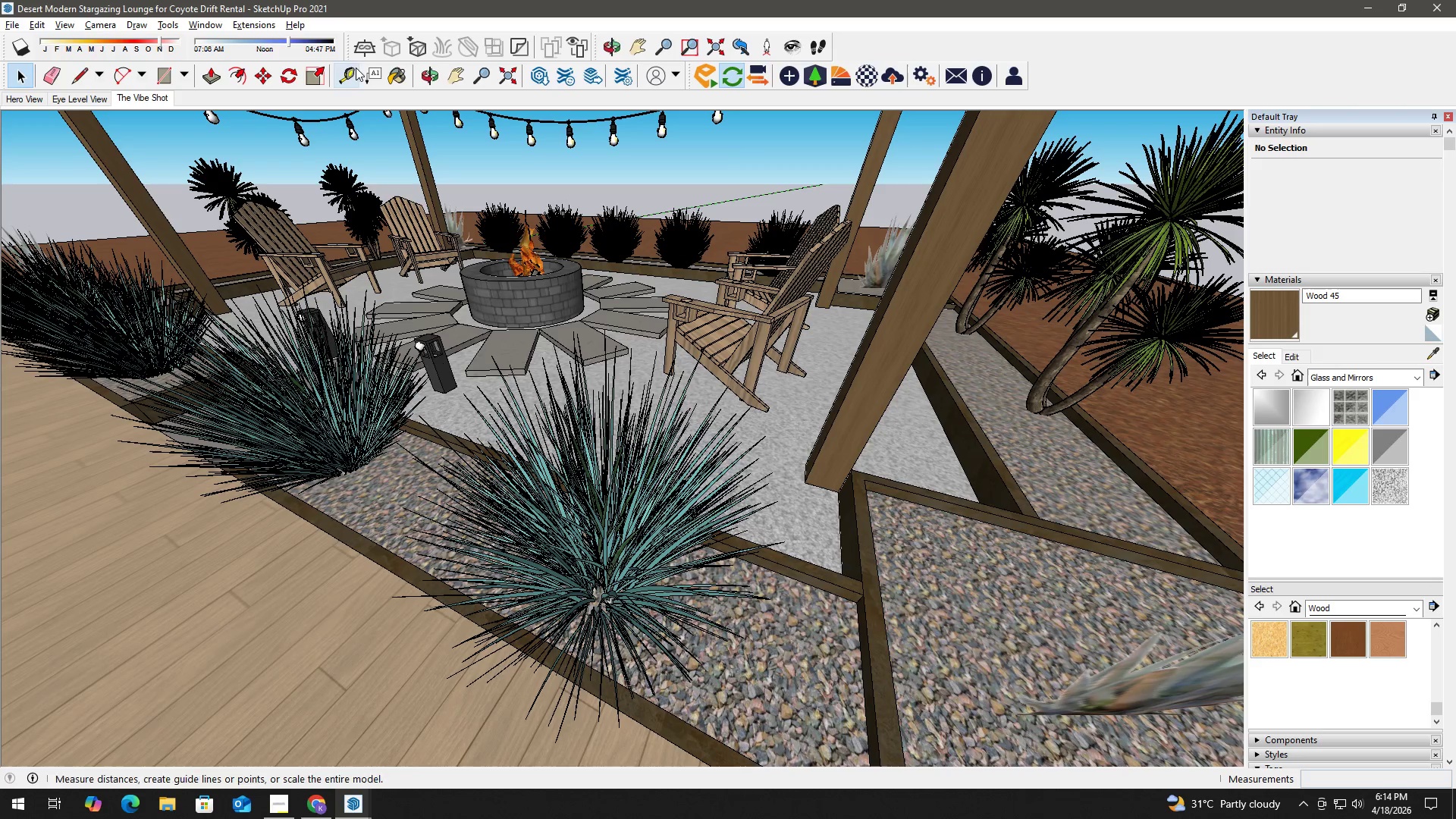 
left_click([500, 74])
 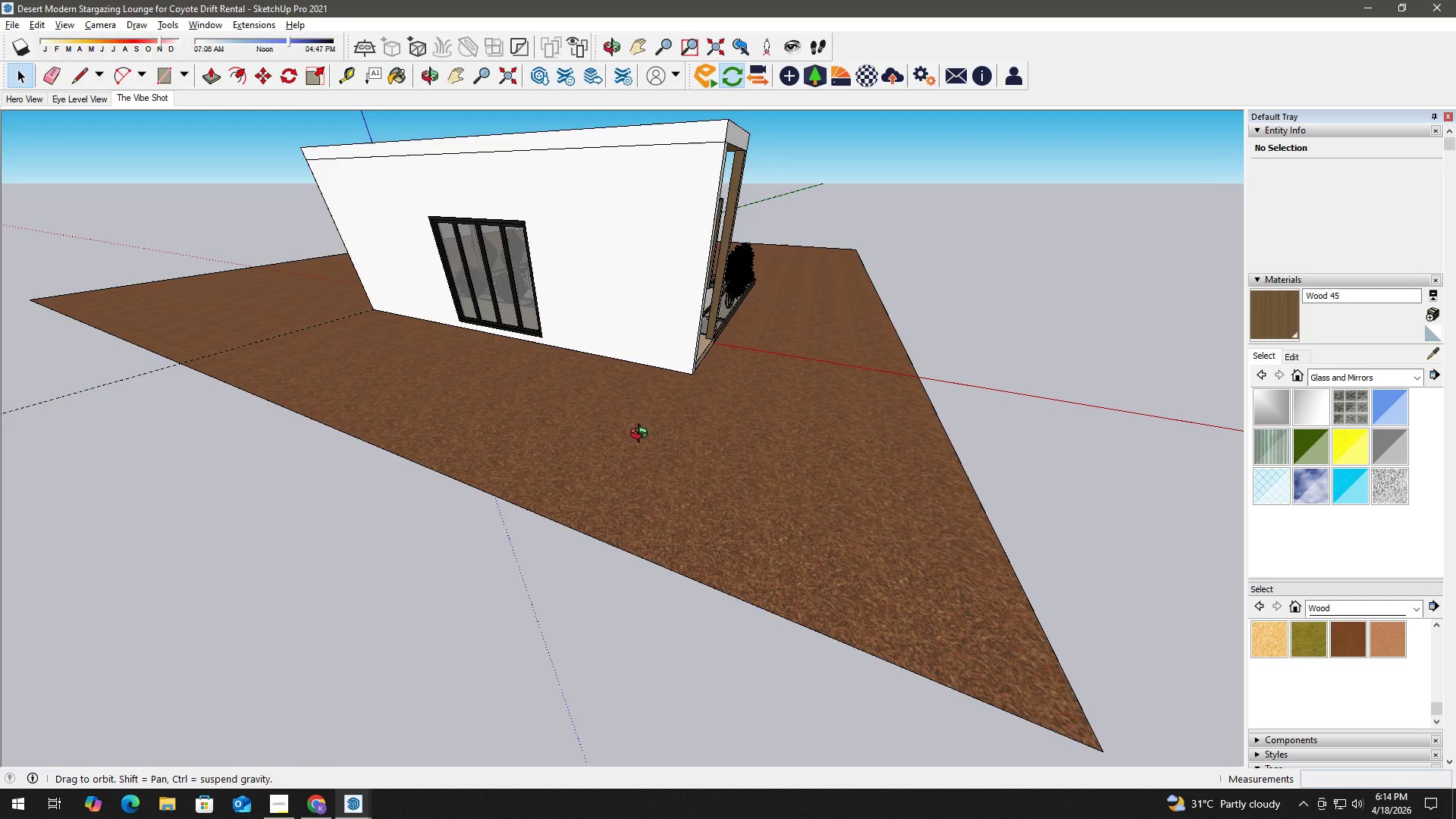 
key(Space)
 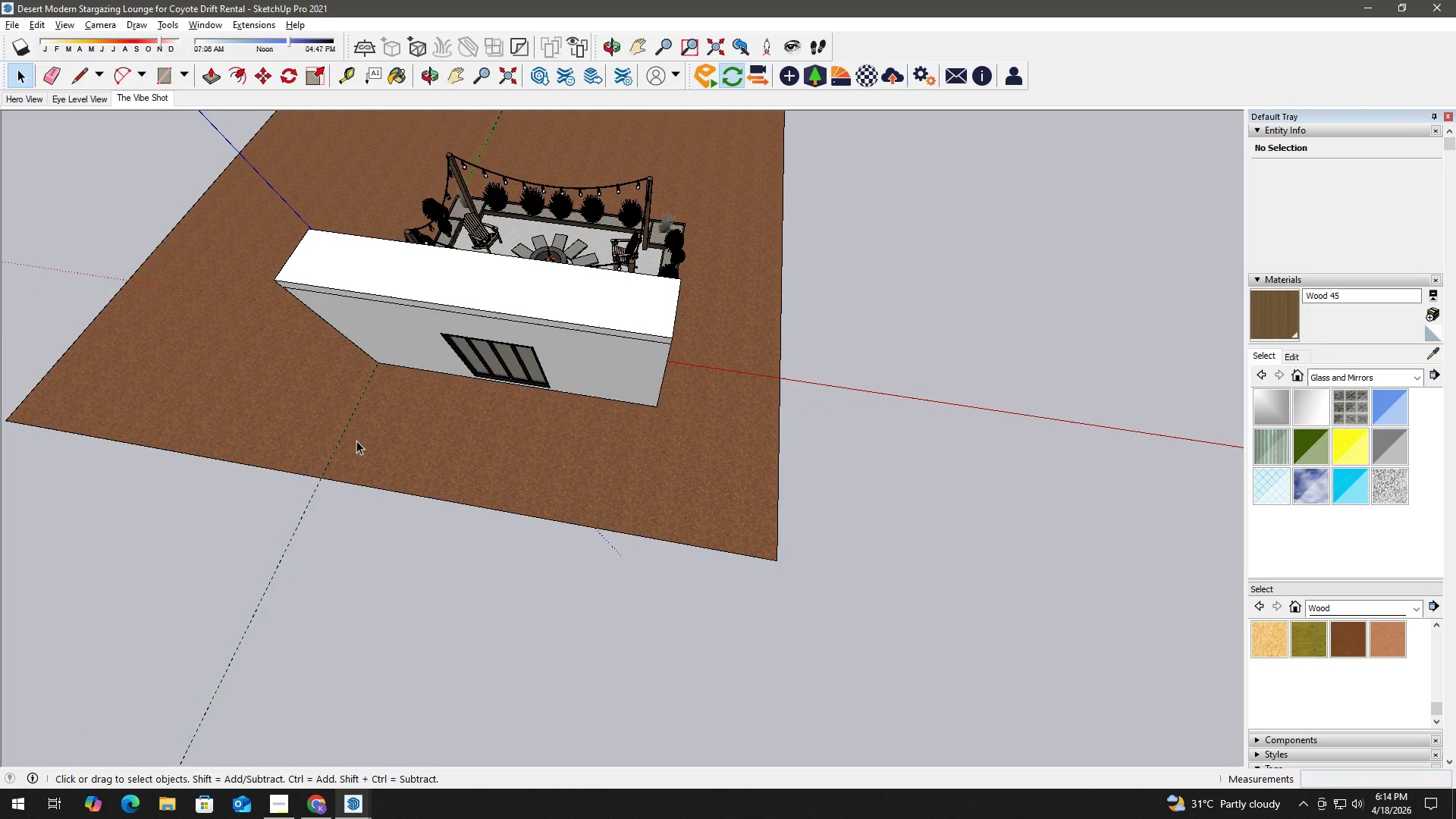 
key(E)
 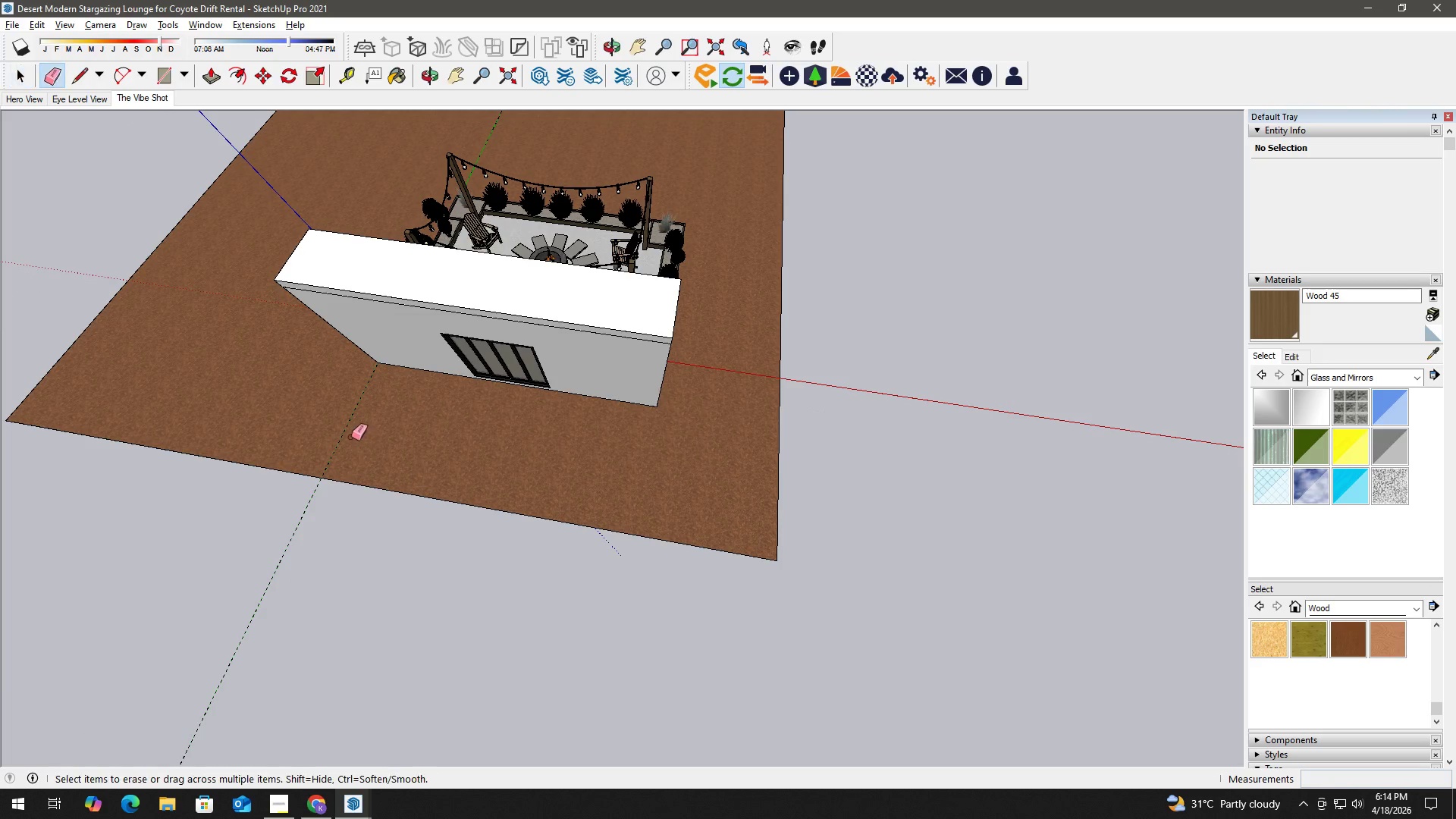 
left_click_drag(start_coordinate=[351, 437], to_coordinate=[340, 427])
 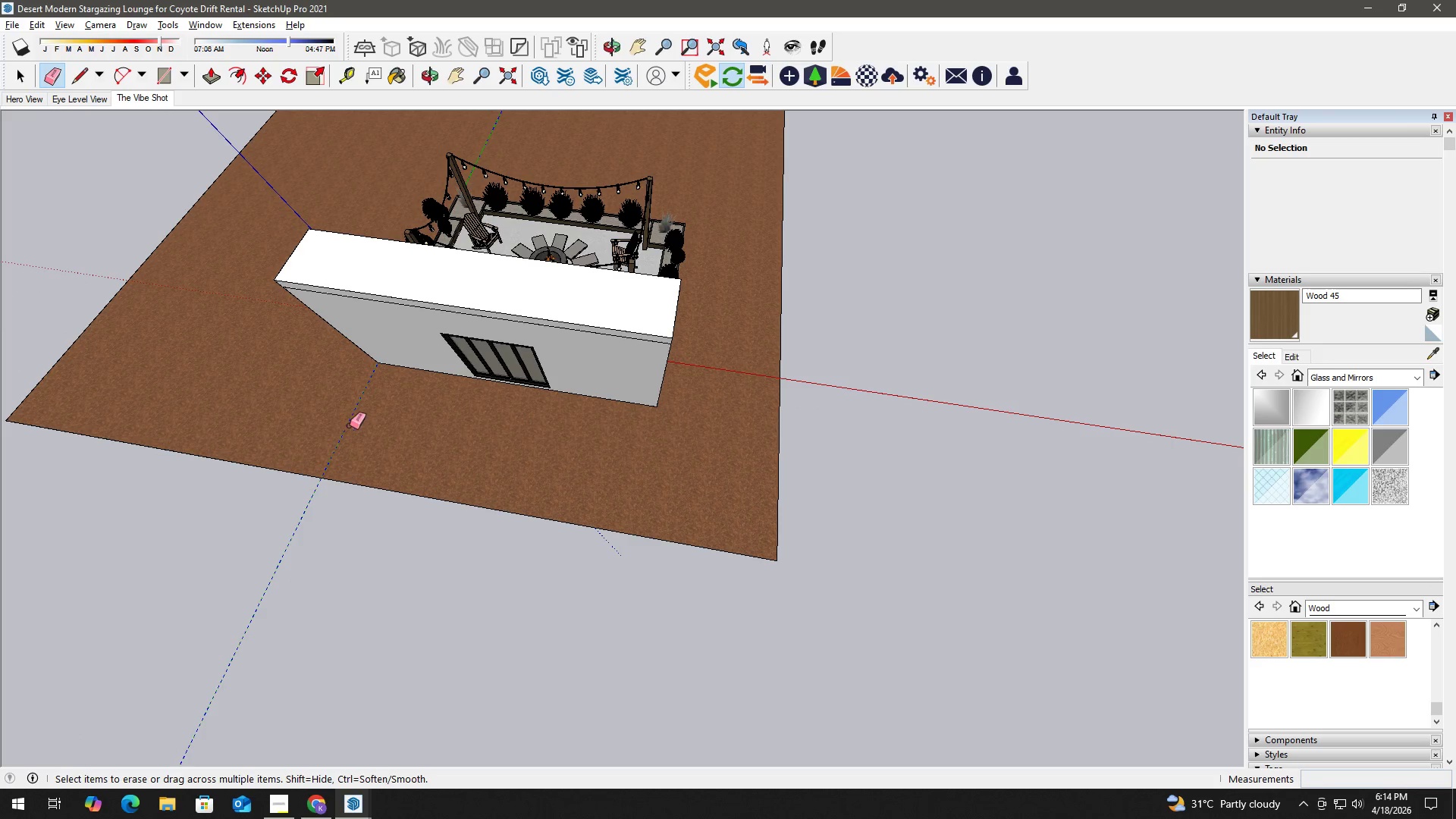 
scroll: coordinate [484, 274], scroll_direction: down, amount: 16.0
 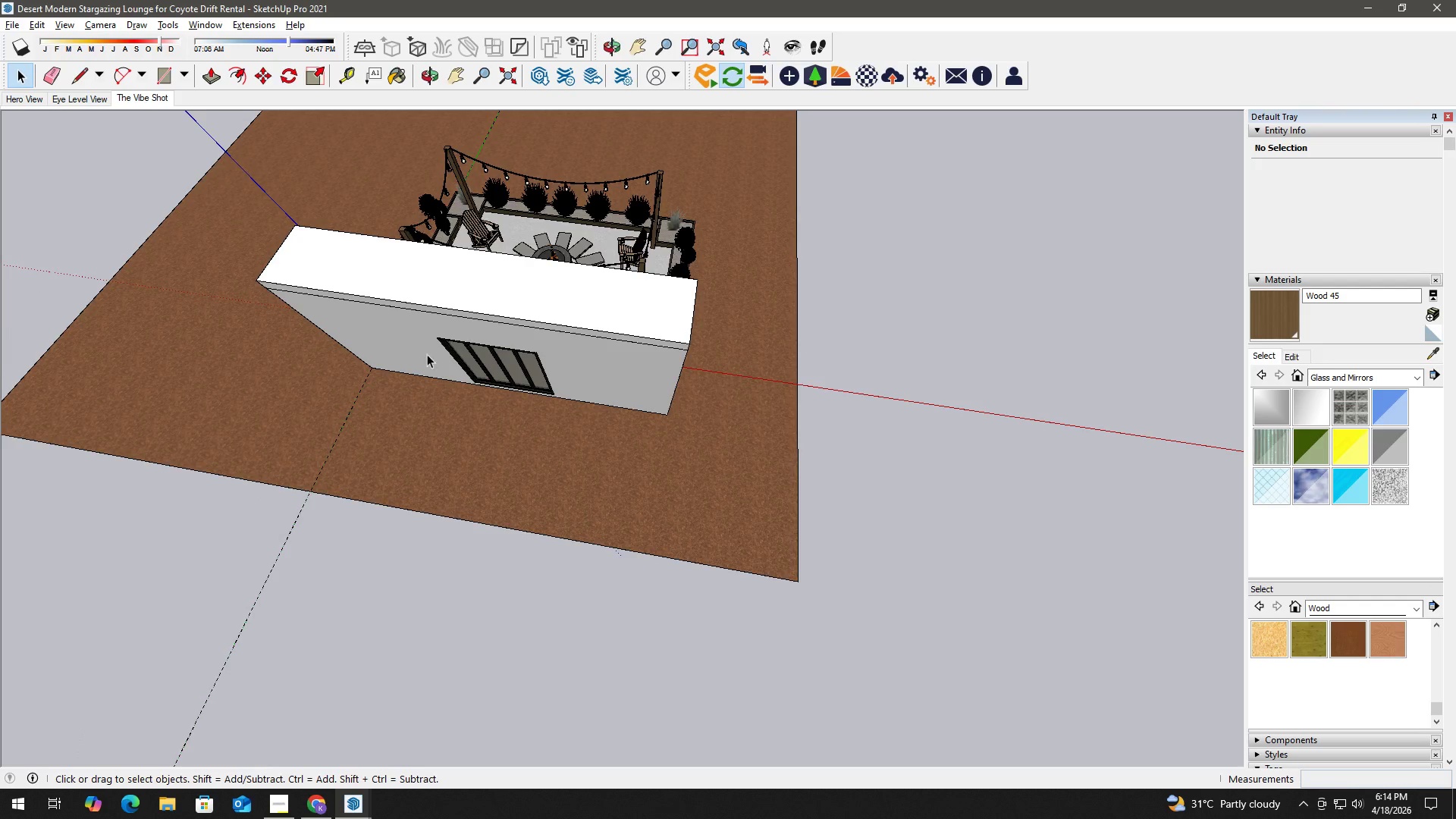 
key(Space)
 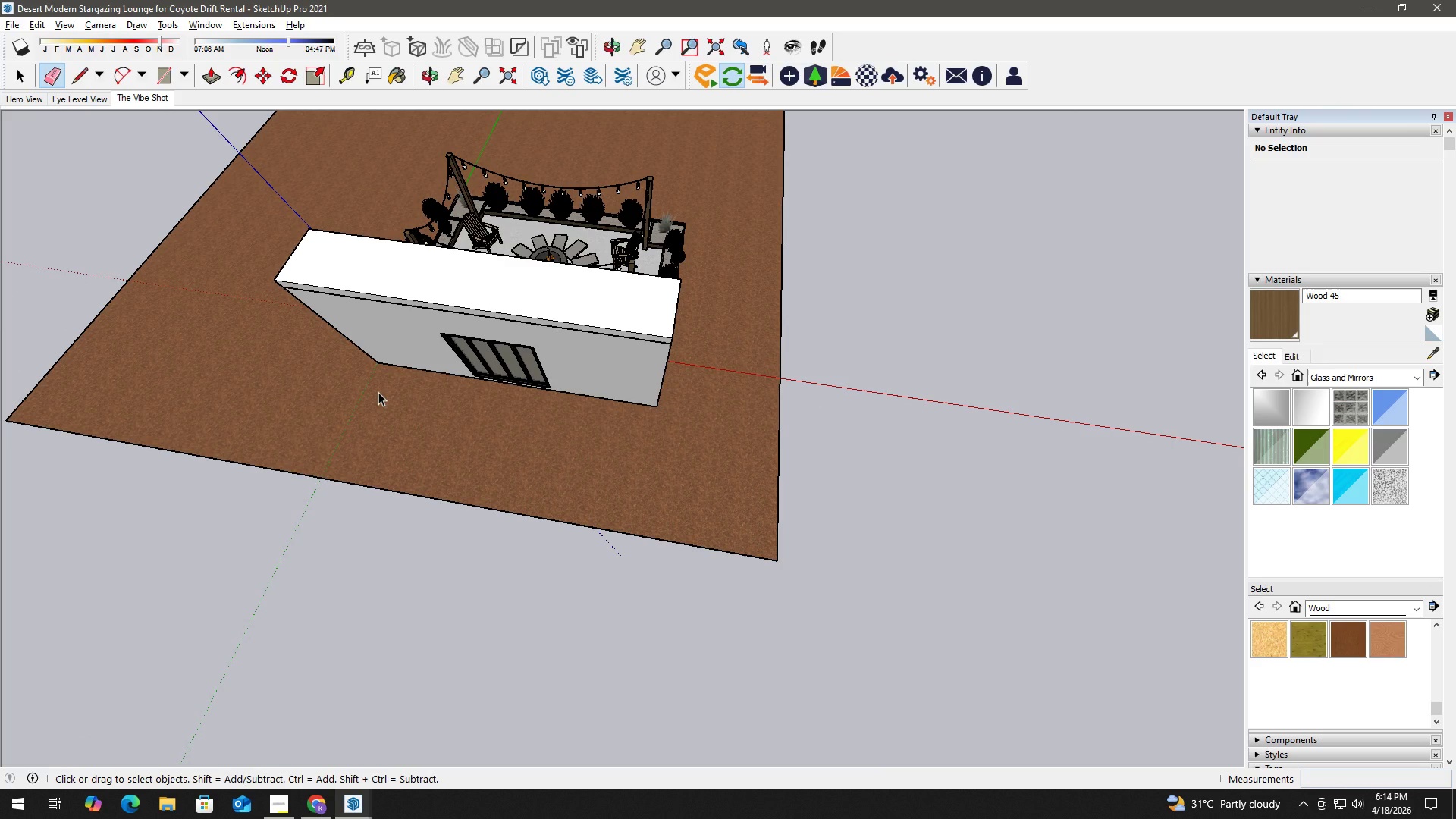 
key(H)
 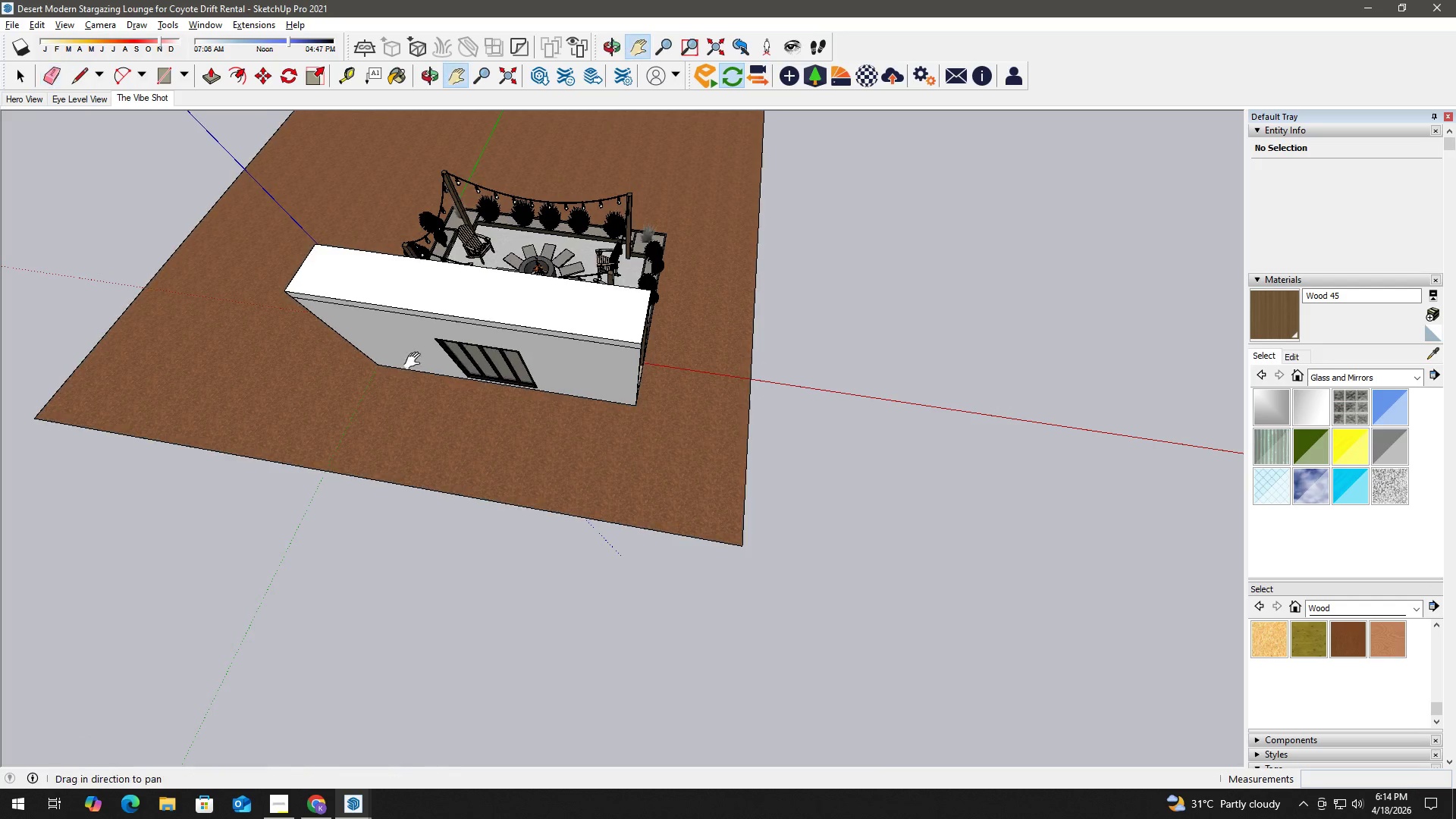 
scroll: coordinate [378, 392], scroll_direction: down, amount: 3.0
 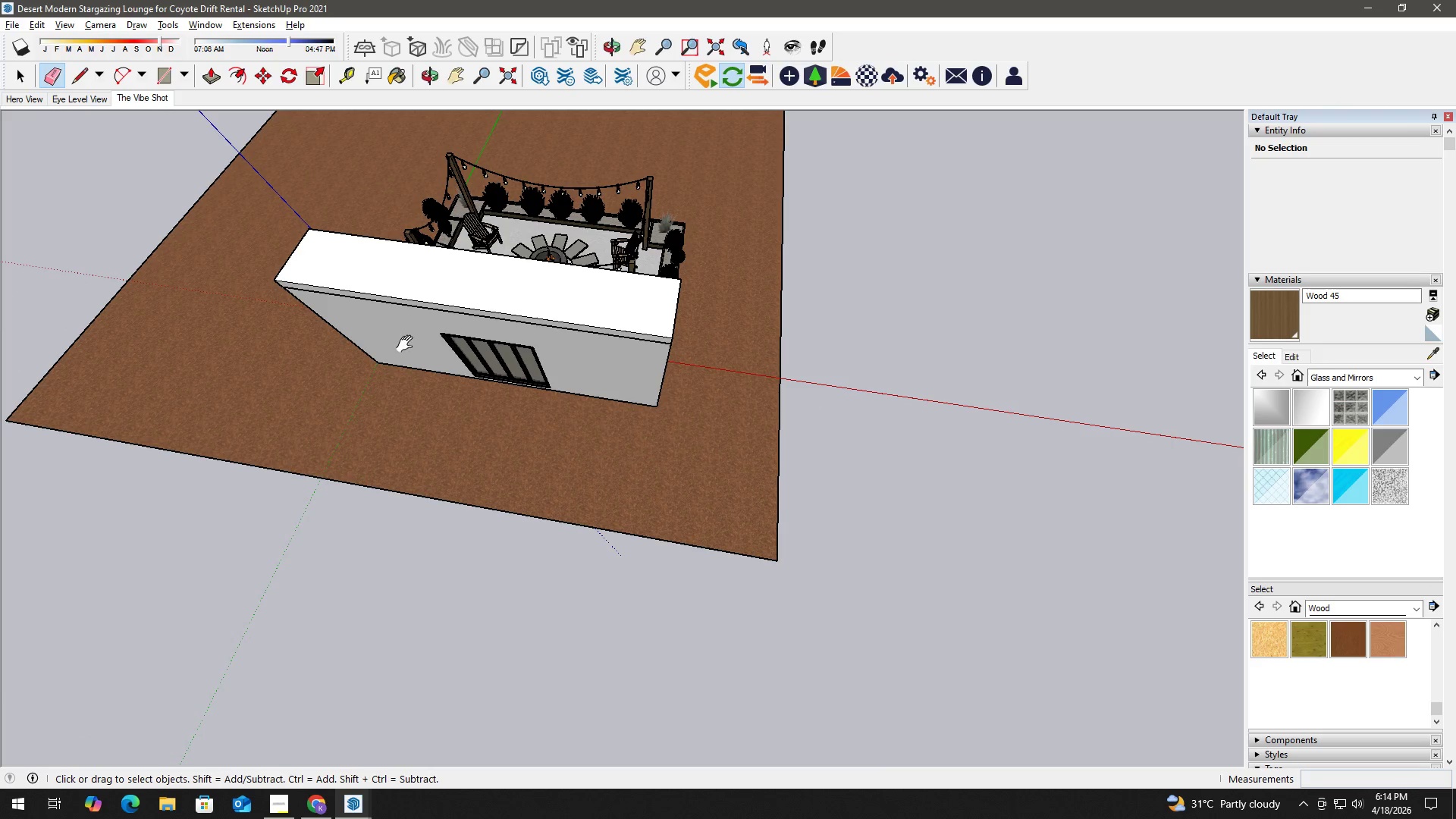 
left_click_drag(start_coordinate=[407, 335], to_coordinate=[476, 557])
 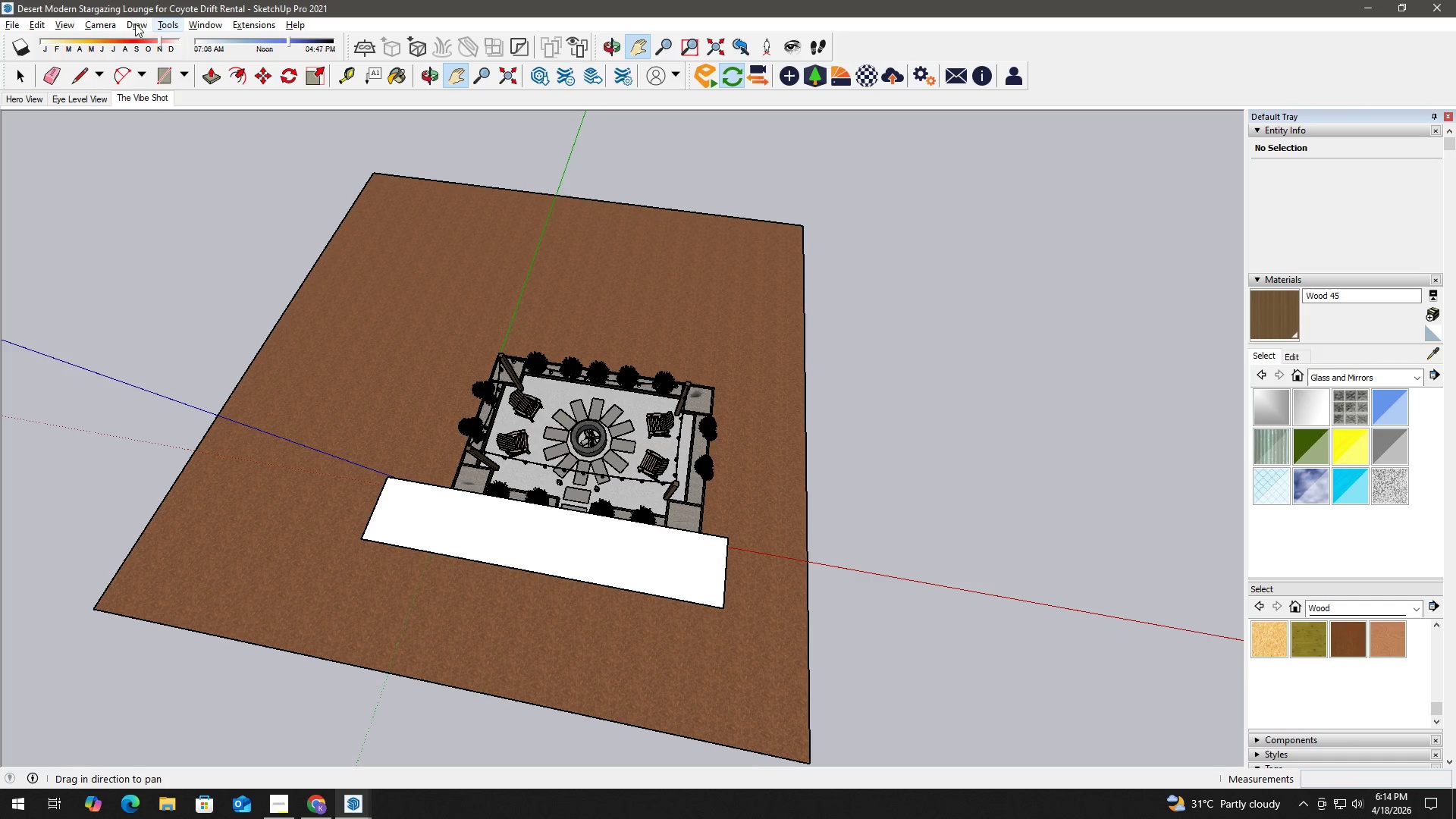 
left_click([105, 26])
 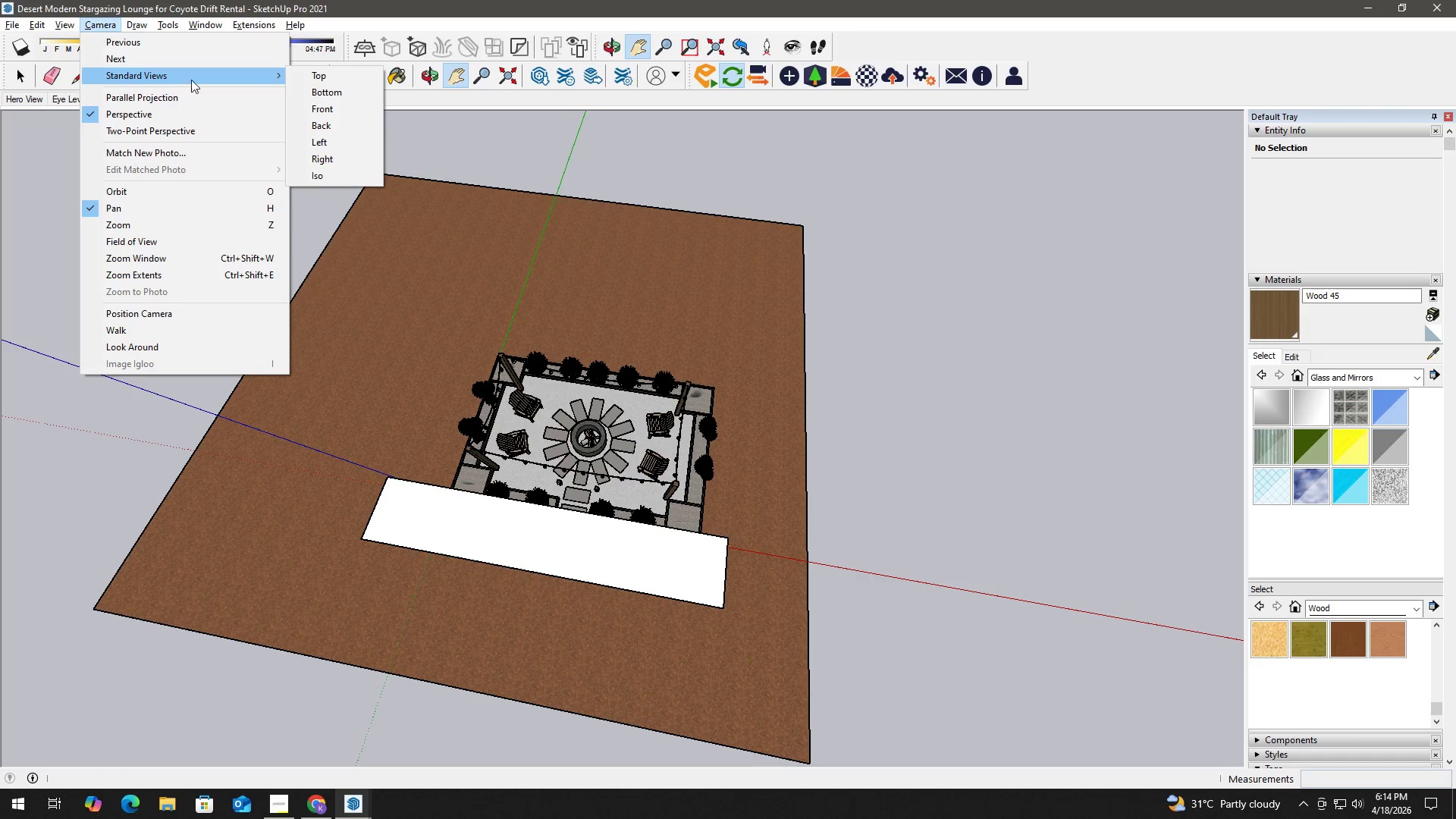 
left_click([316, 74])
 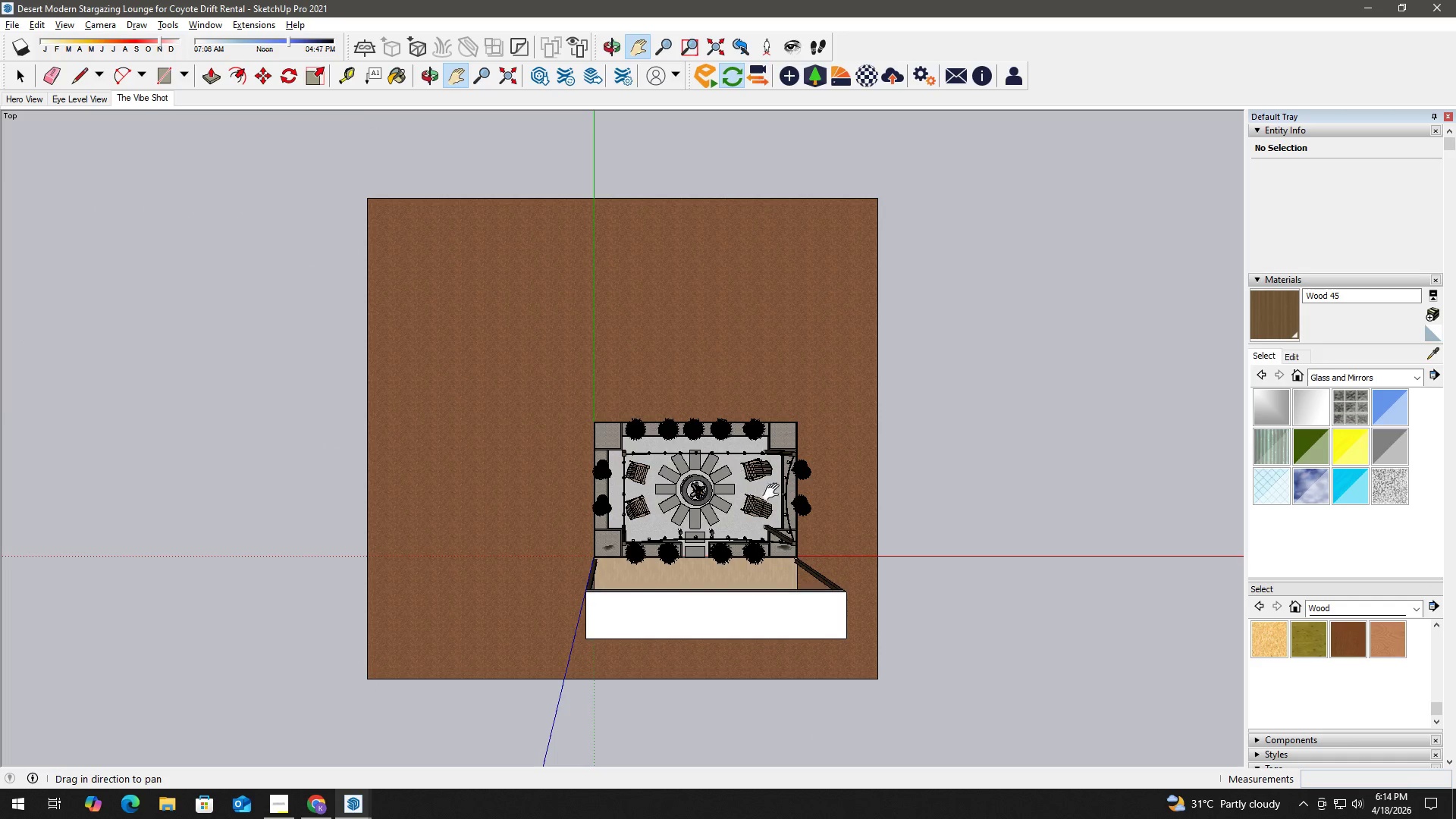 
left_click_drag(start_coordinate=[752, 522], to_coordinate=[598, 516])
 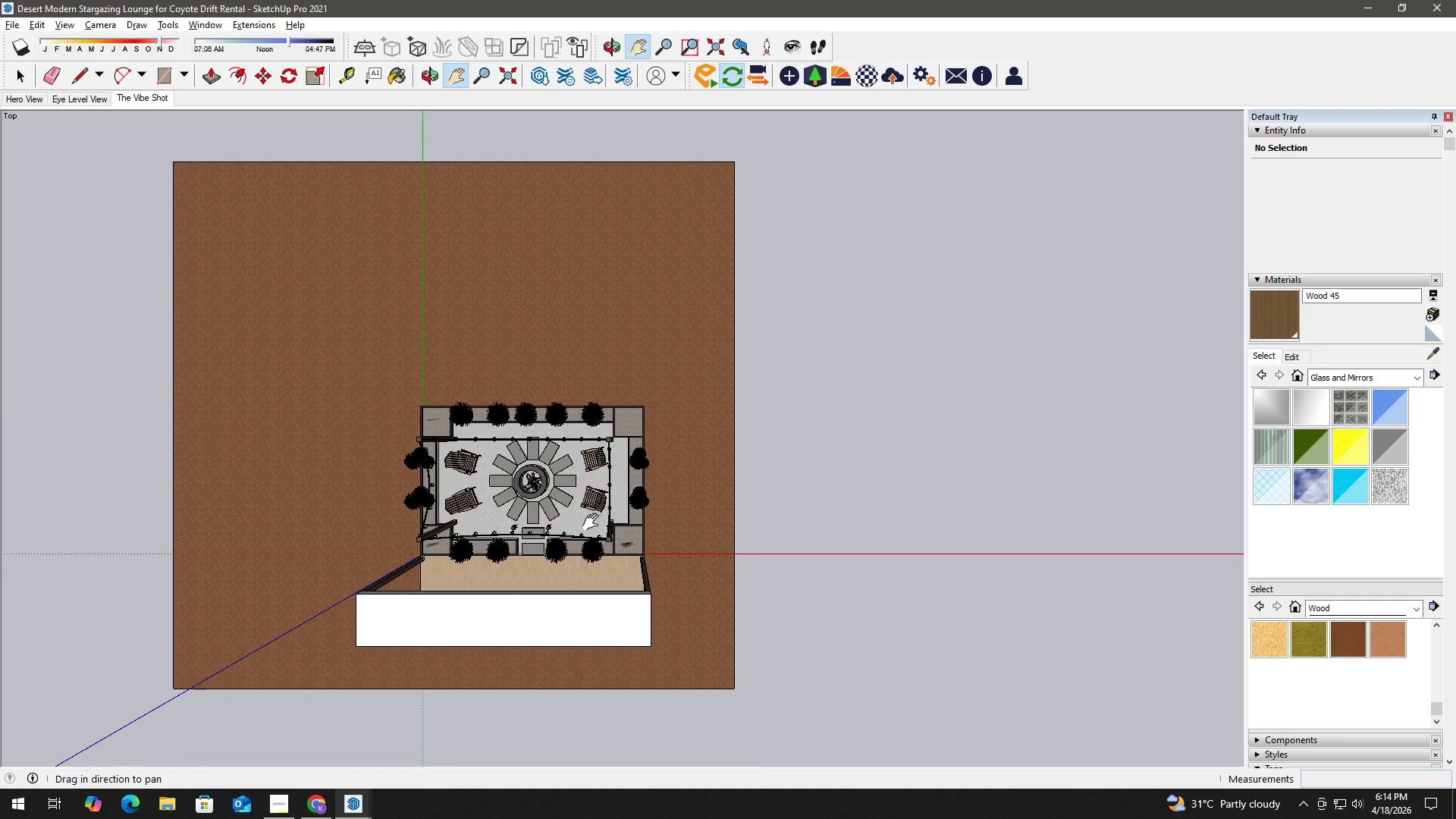 
scroll: coordinate [486, 493], scroll_direction: up, amount: 10.0
 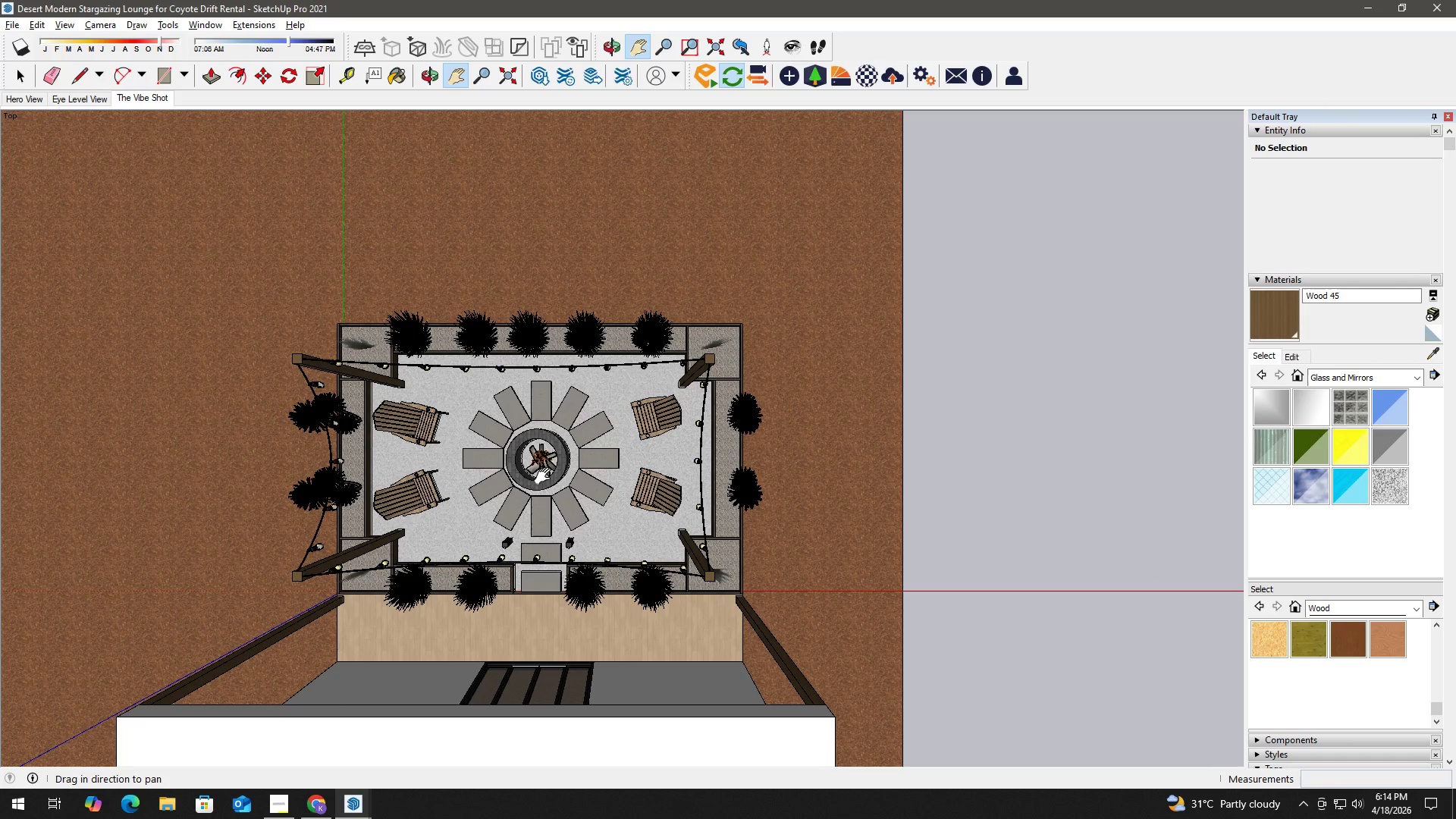 
left_click_drag(start_coordinate=[559, 471], to_coordinate=[566, 467])
 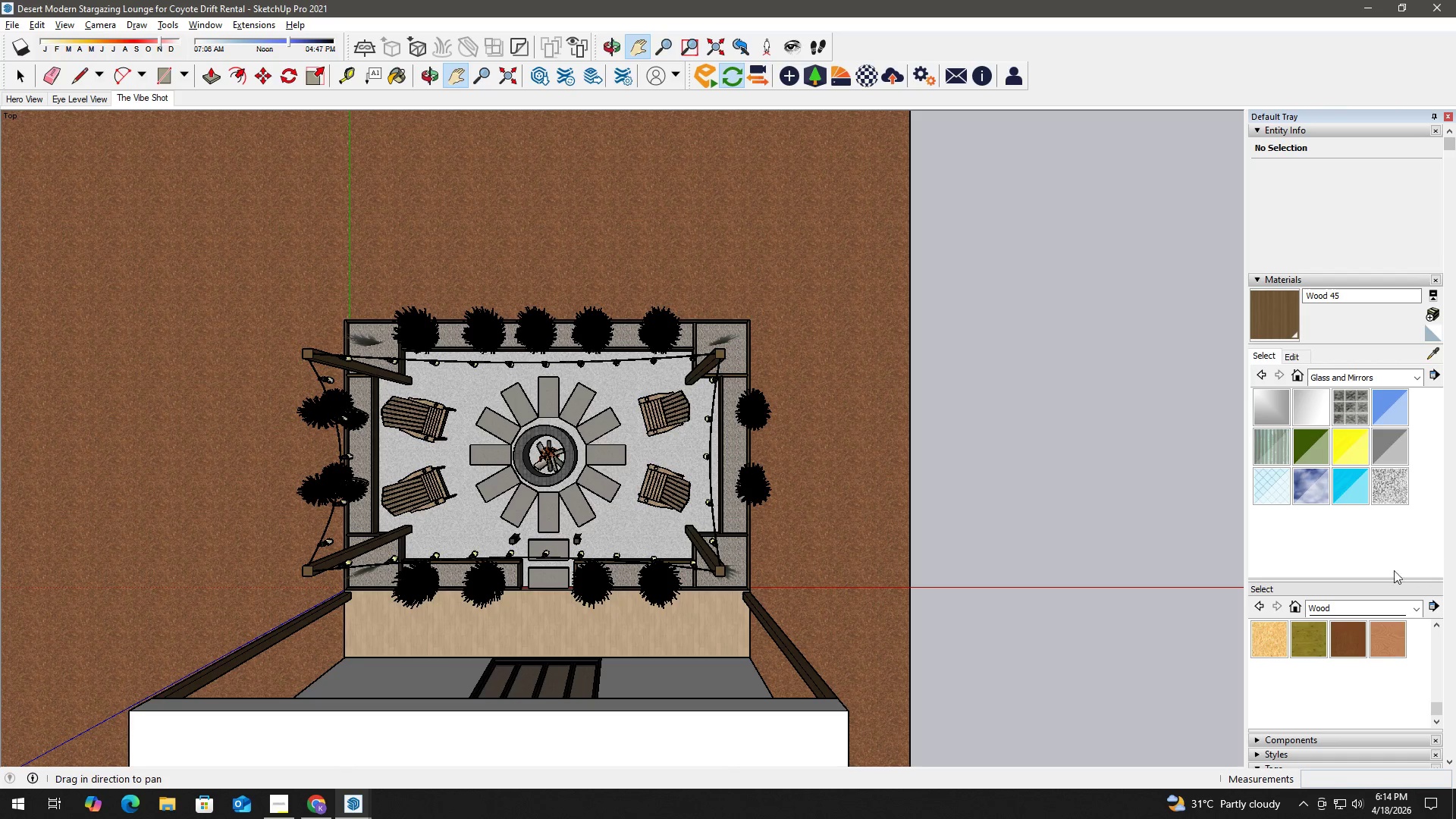 
scroll: coordinate [1329, 712], scroll_direction: down, amount: 2.0
 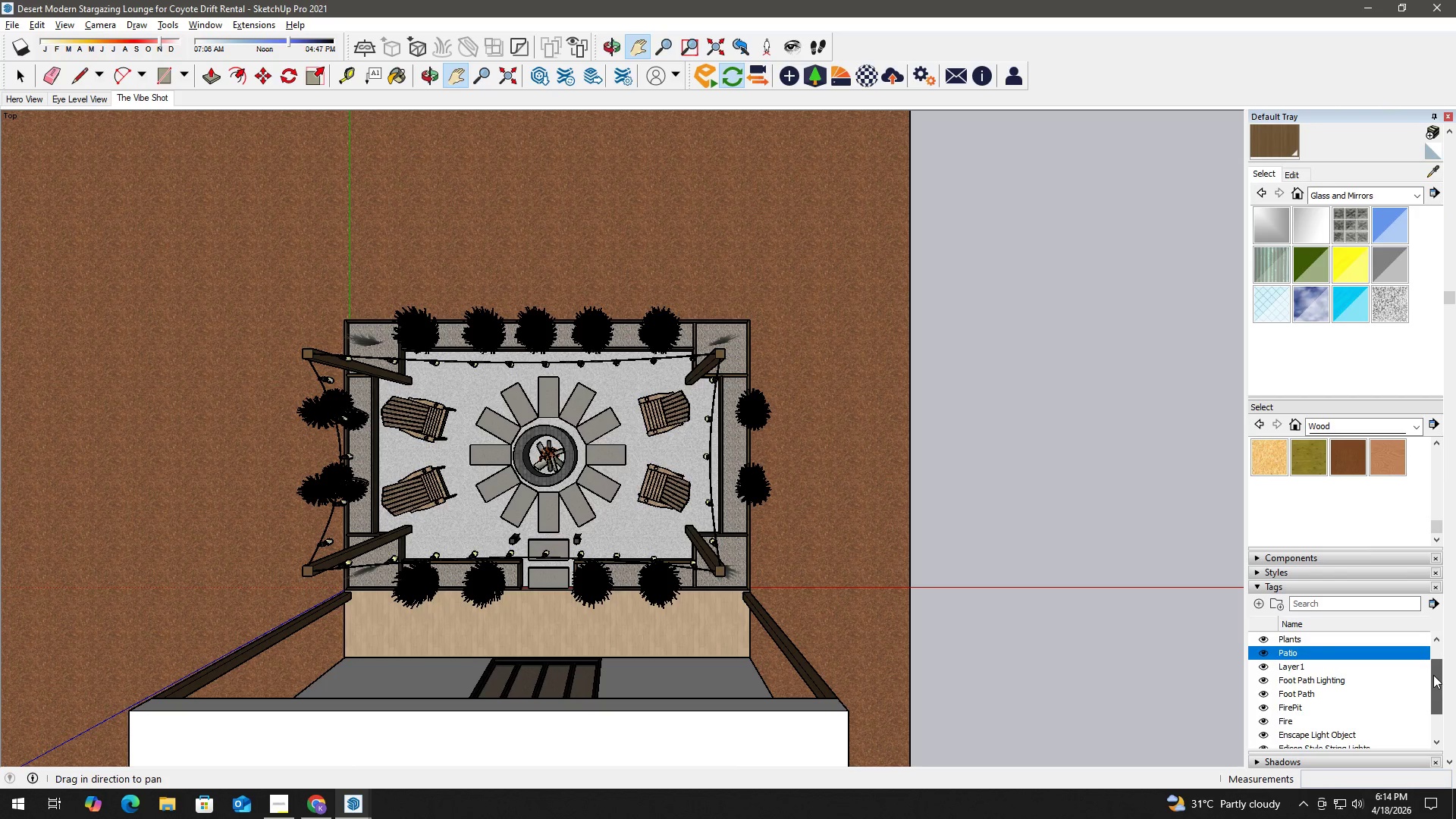 
left_click([1269, 664])
 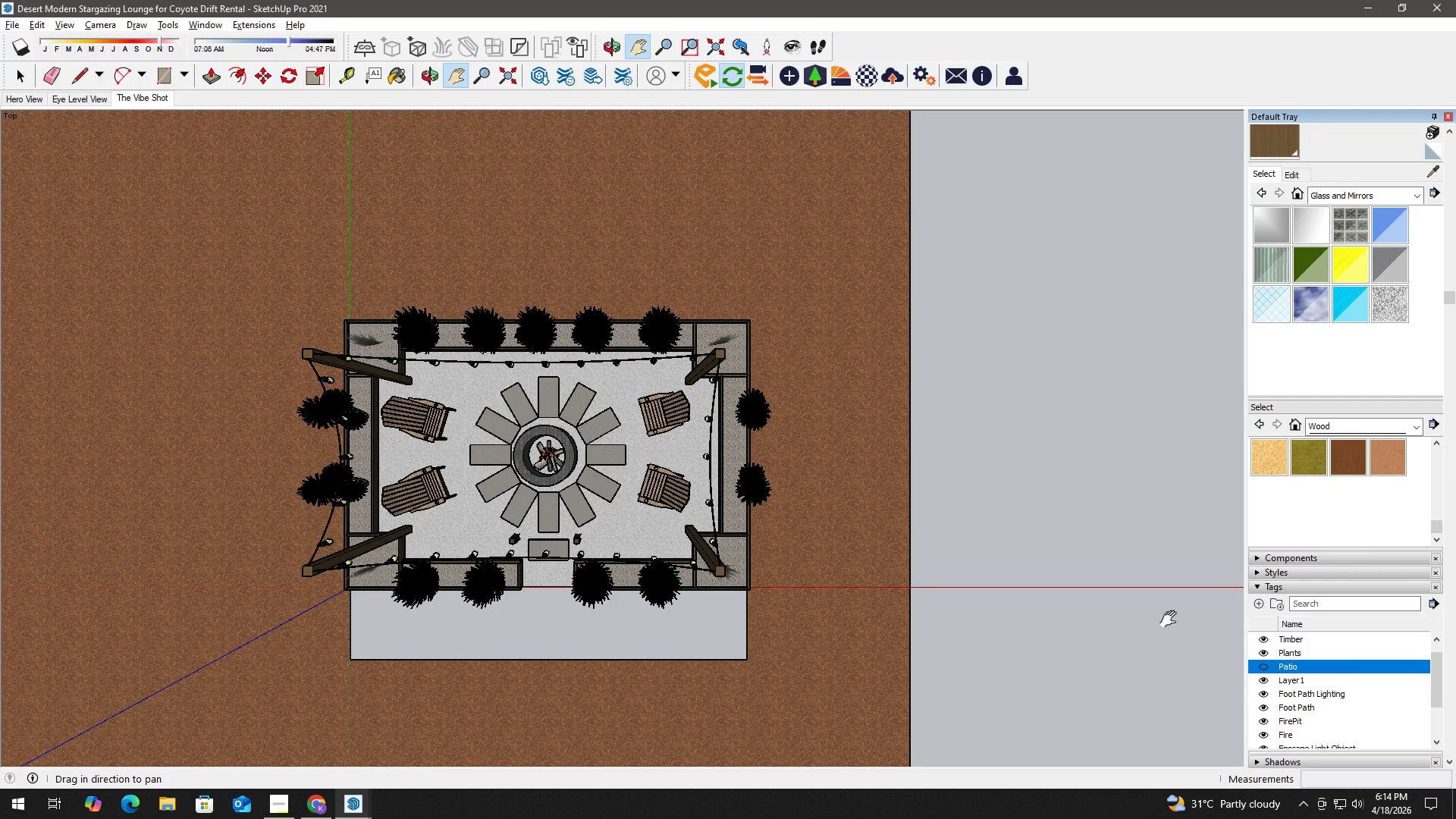 
left_click([1098, 585])
 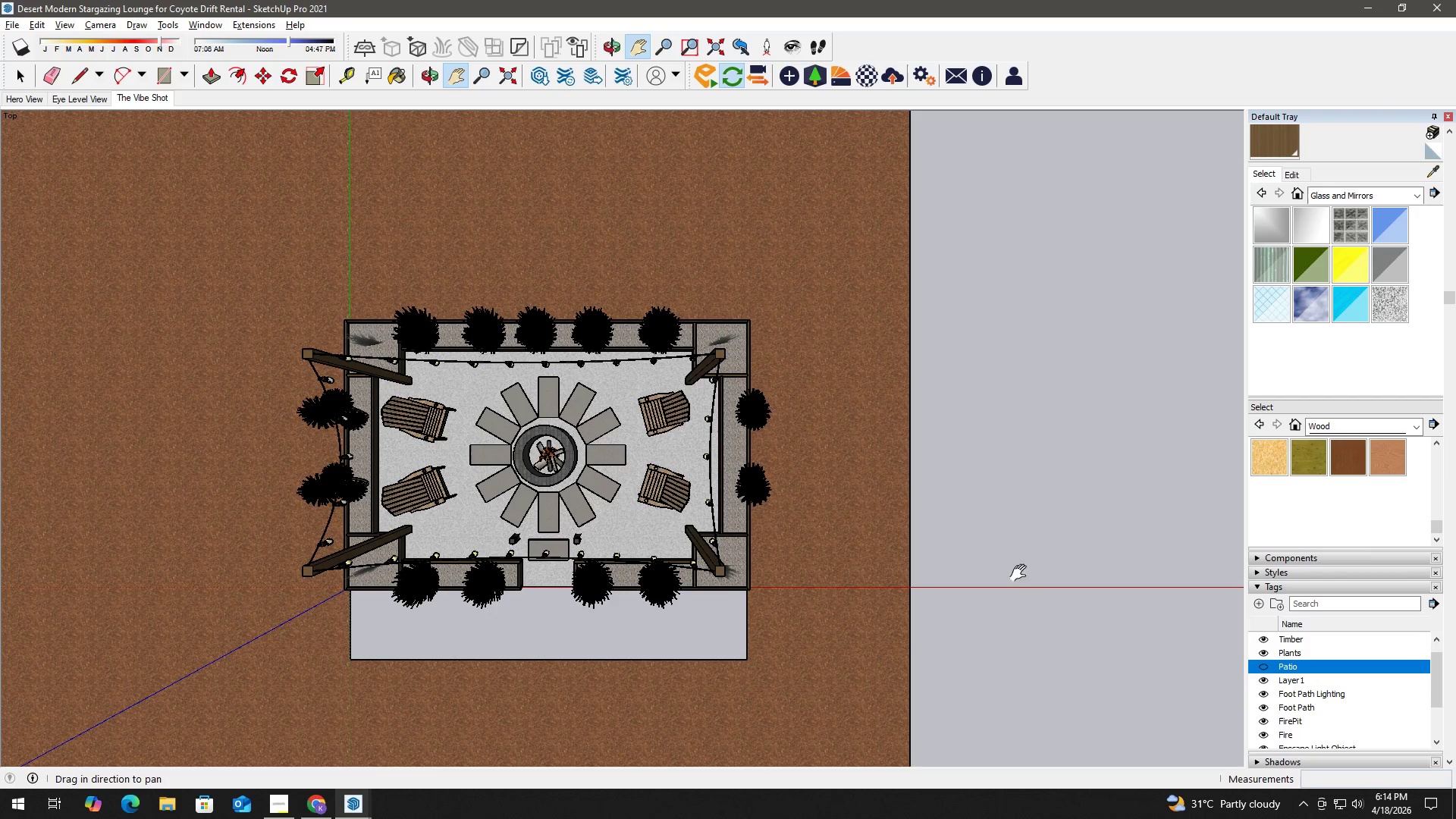 
key(H)
 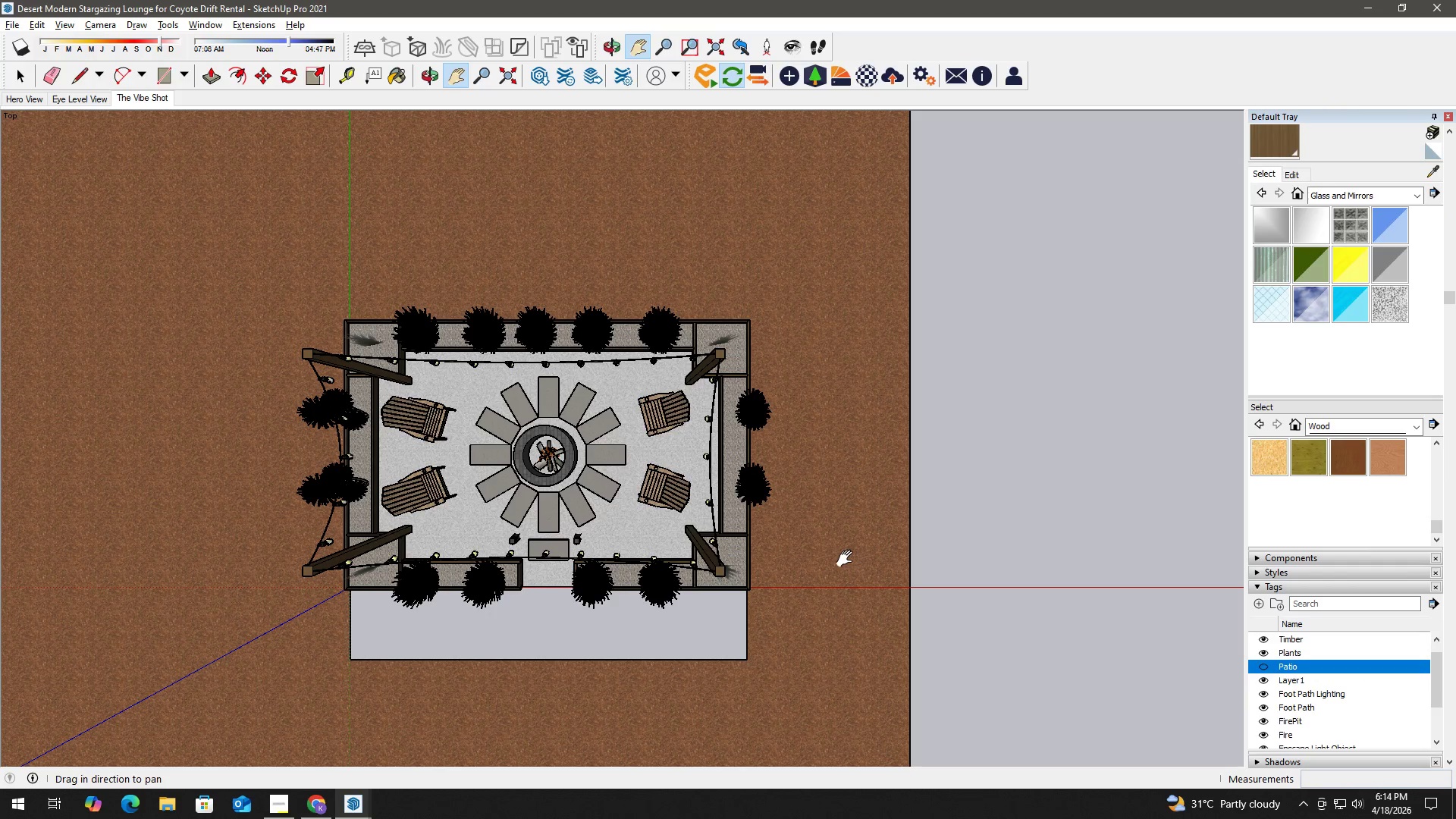 
left_click_drag(start_coordinate=[848, 559], to_coordinate=[874, 534])
 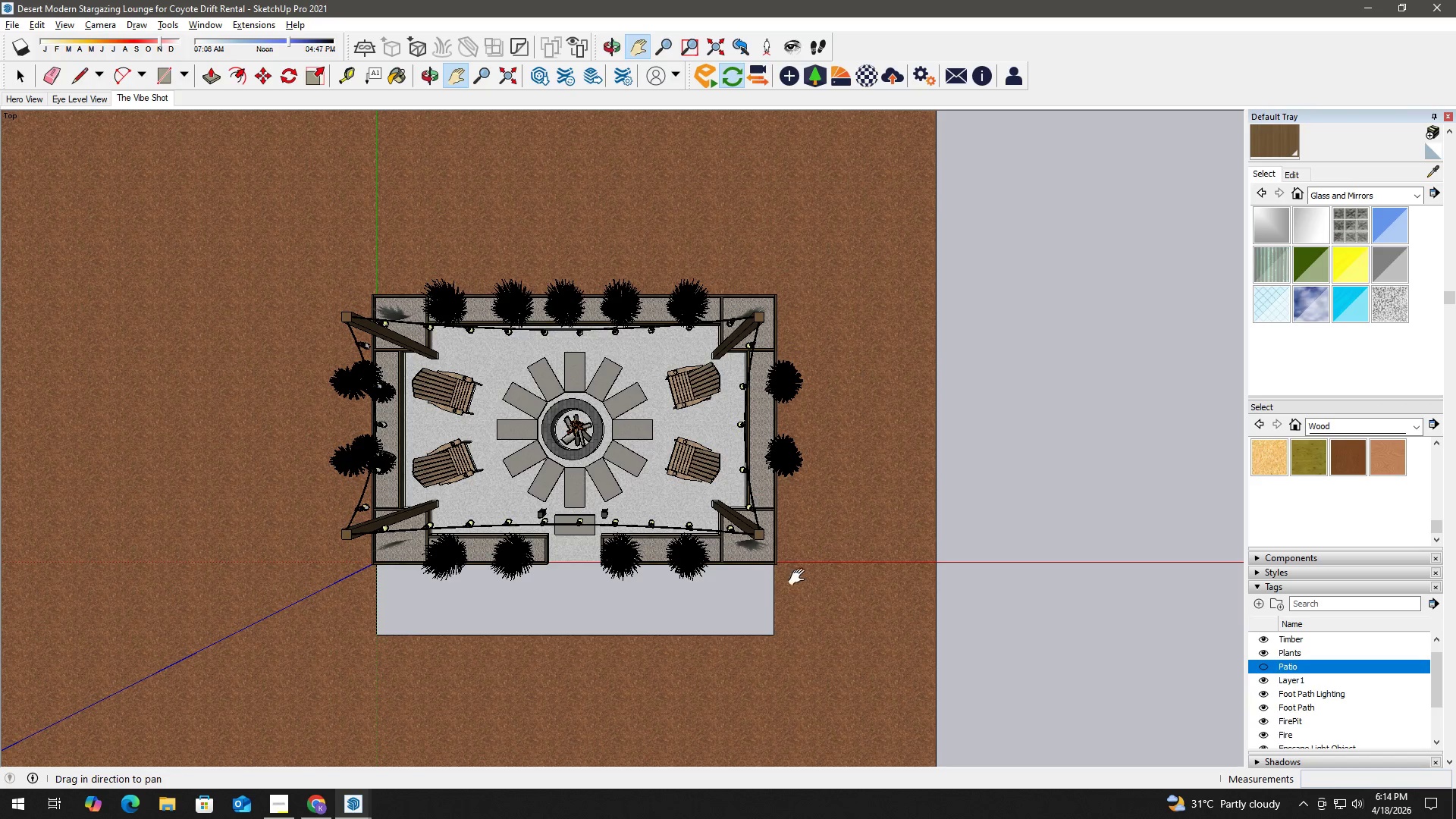 
key(Space)
 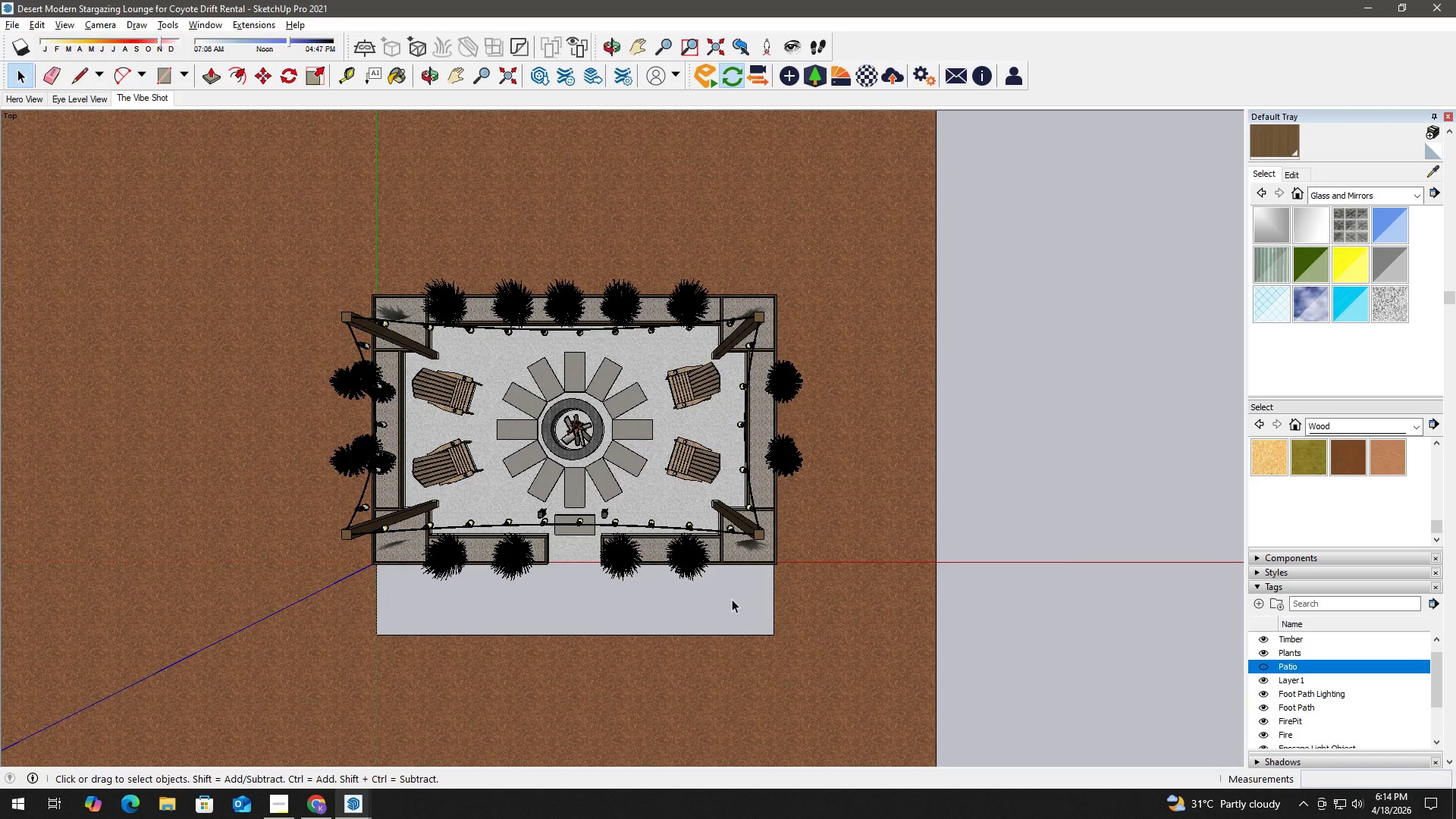 
left_click([732, 599])
 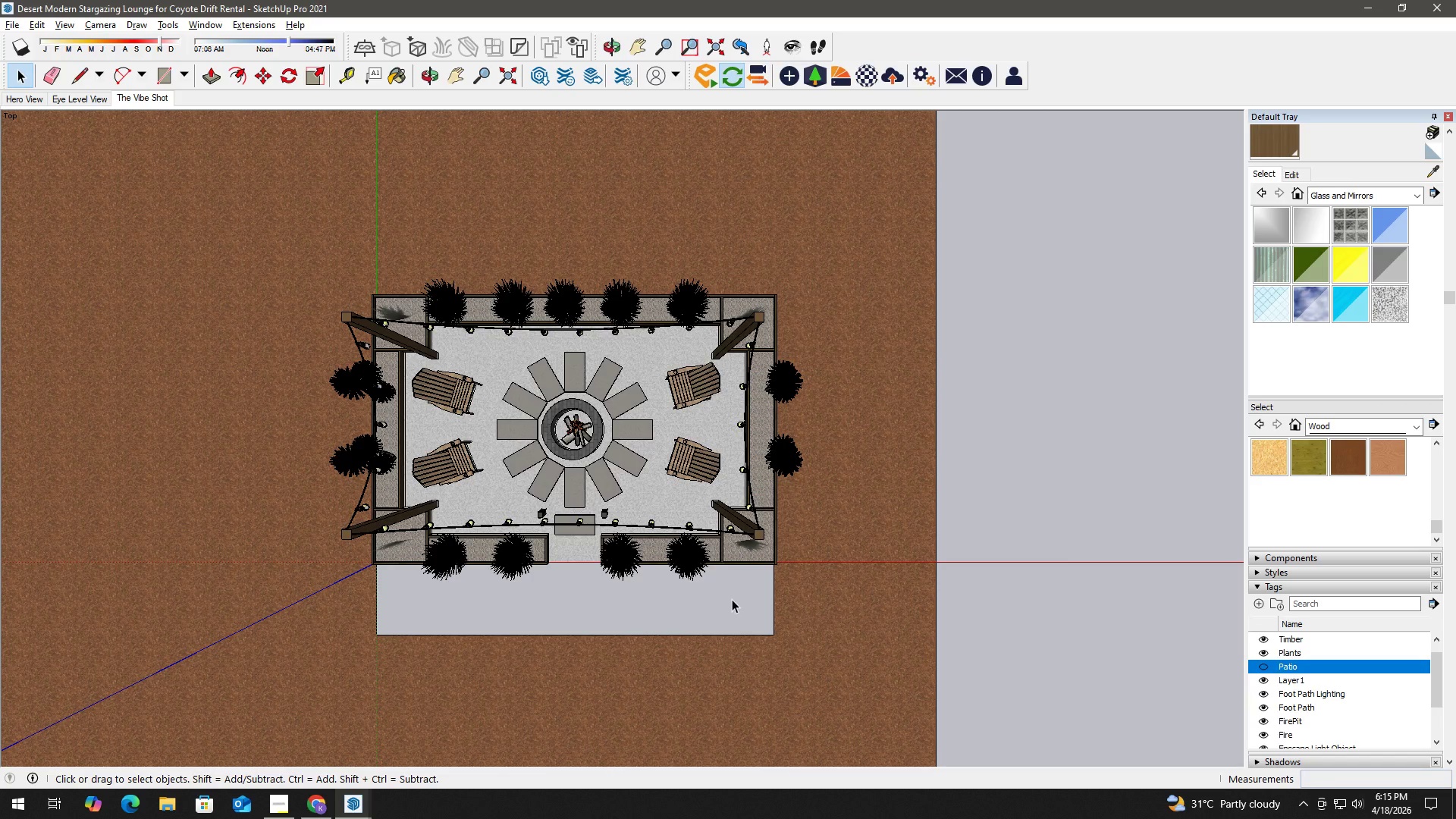 
left_click([732, 599])
 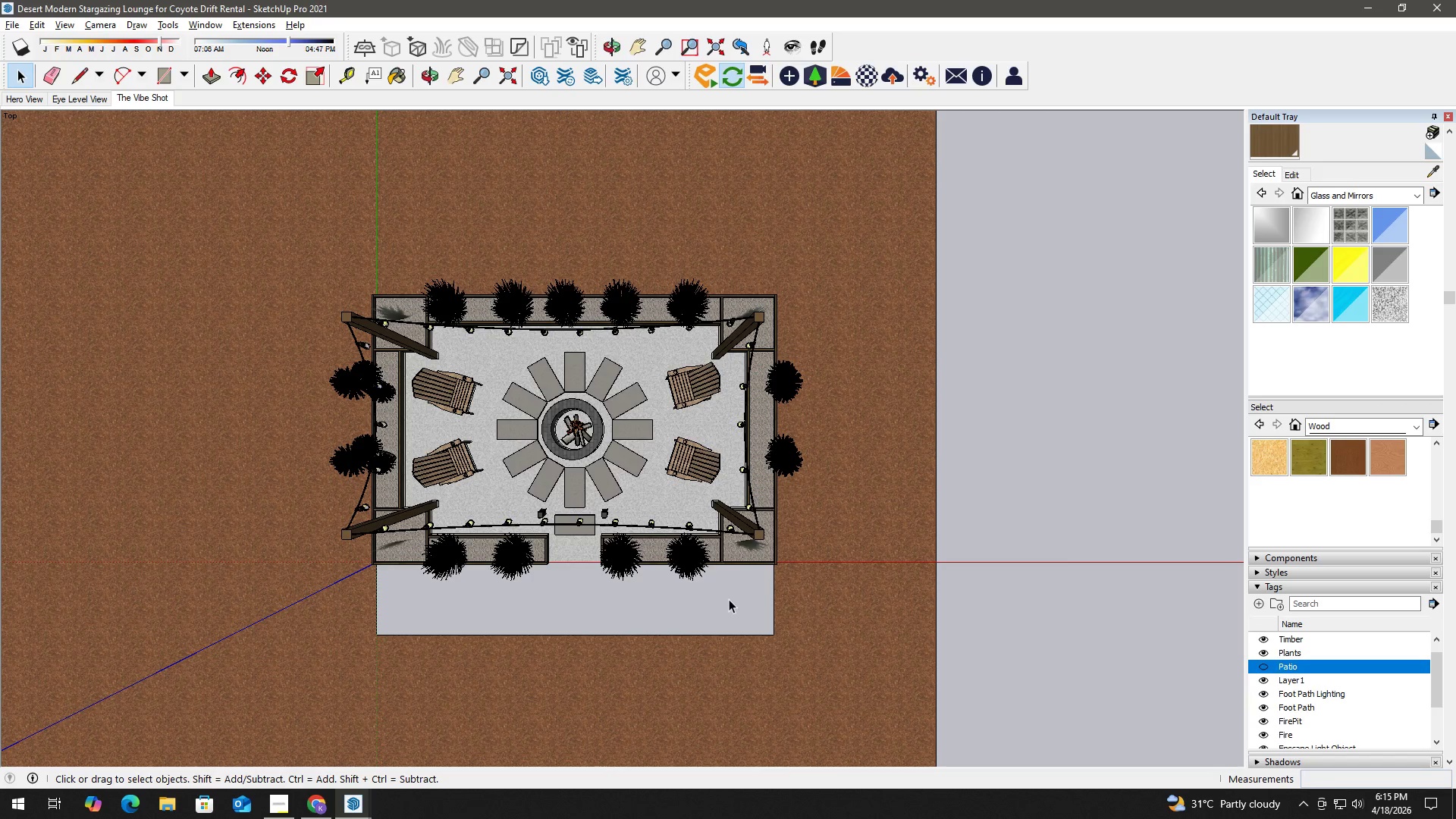 
double_click([729, 599])
 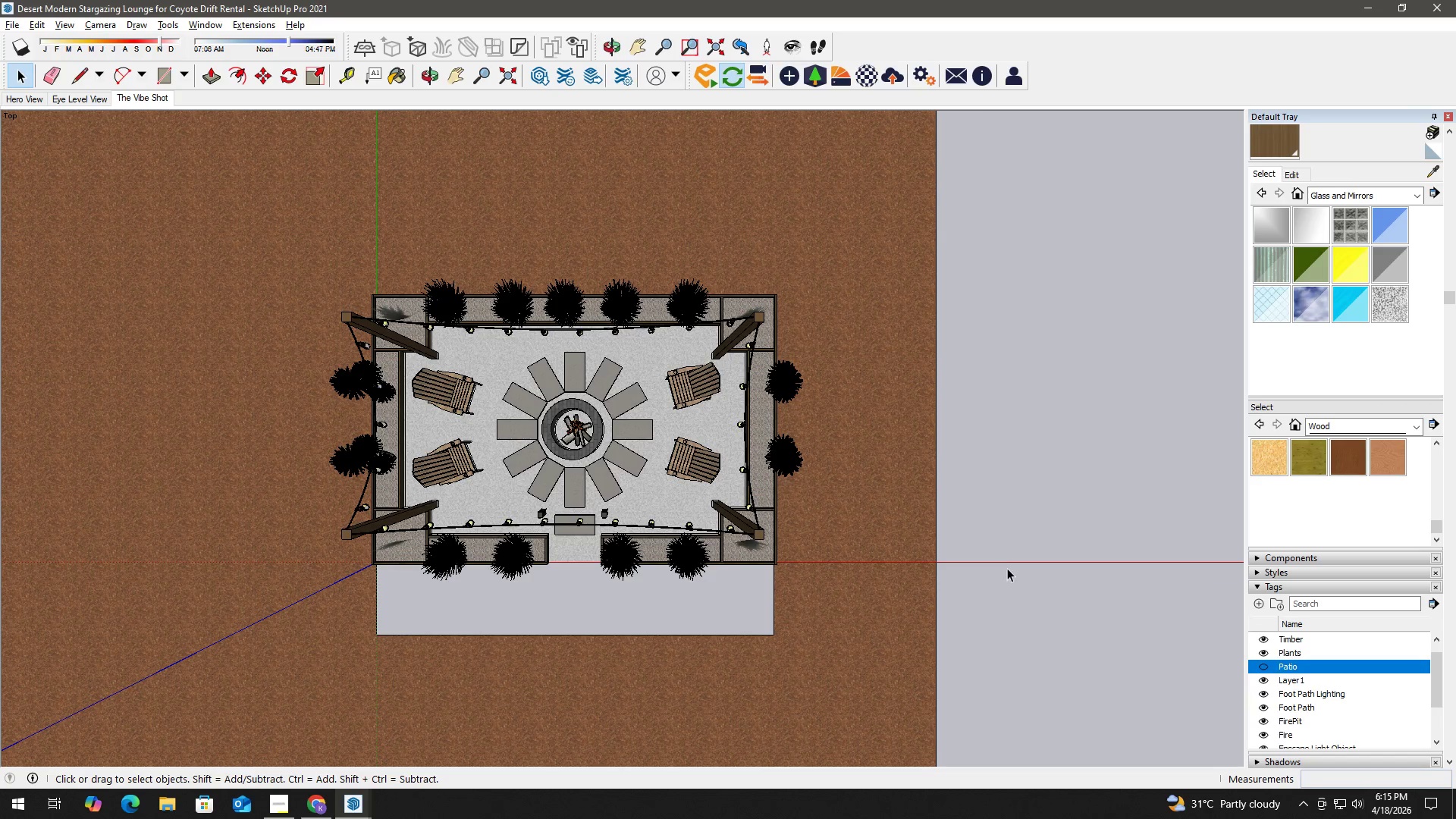 
left_click([1008, 568])
 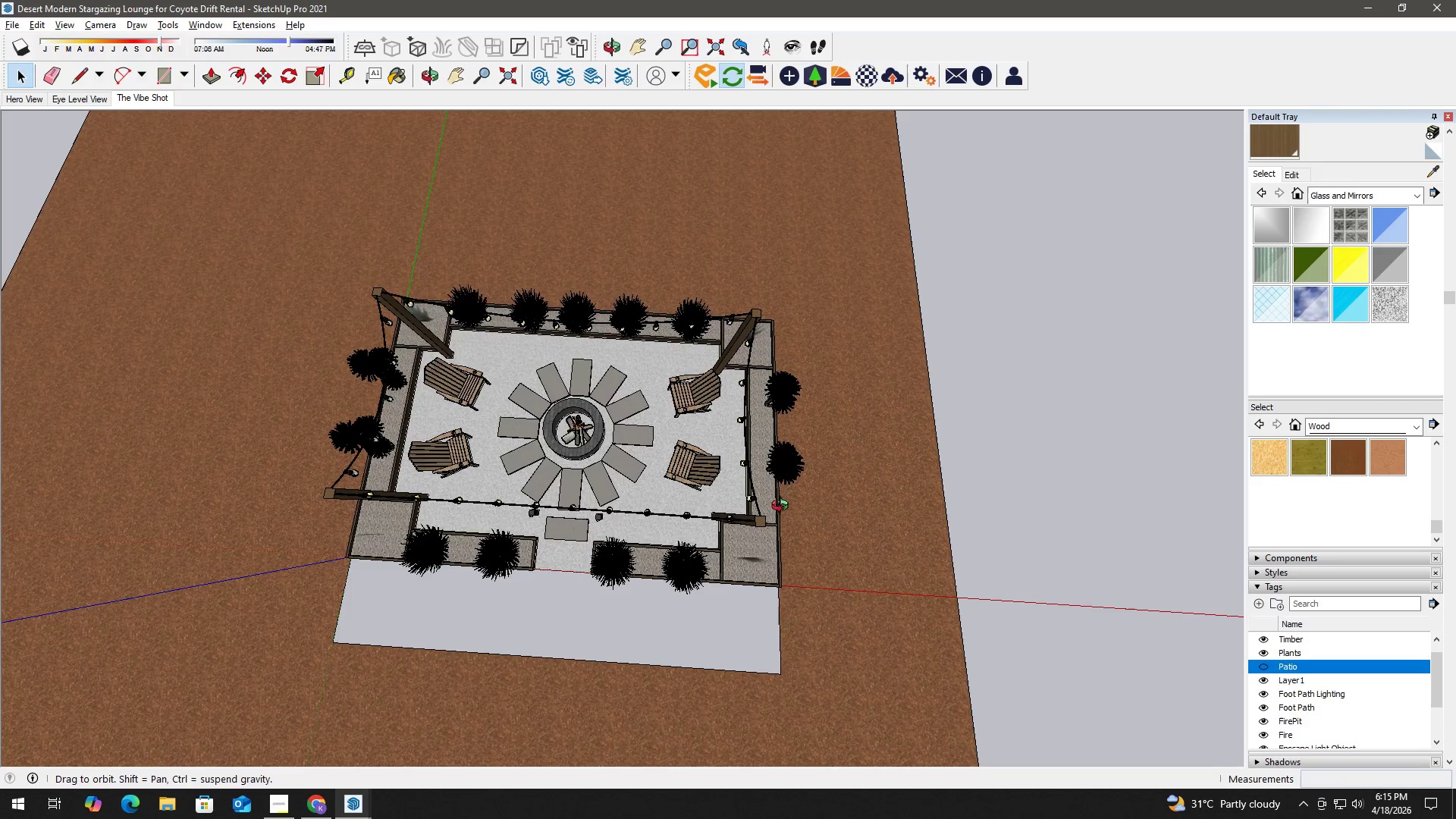 
key(Space)
 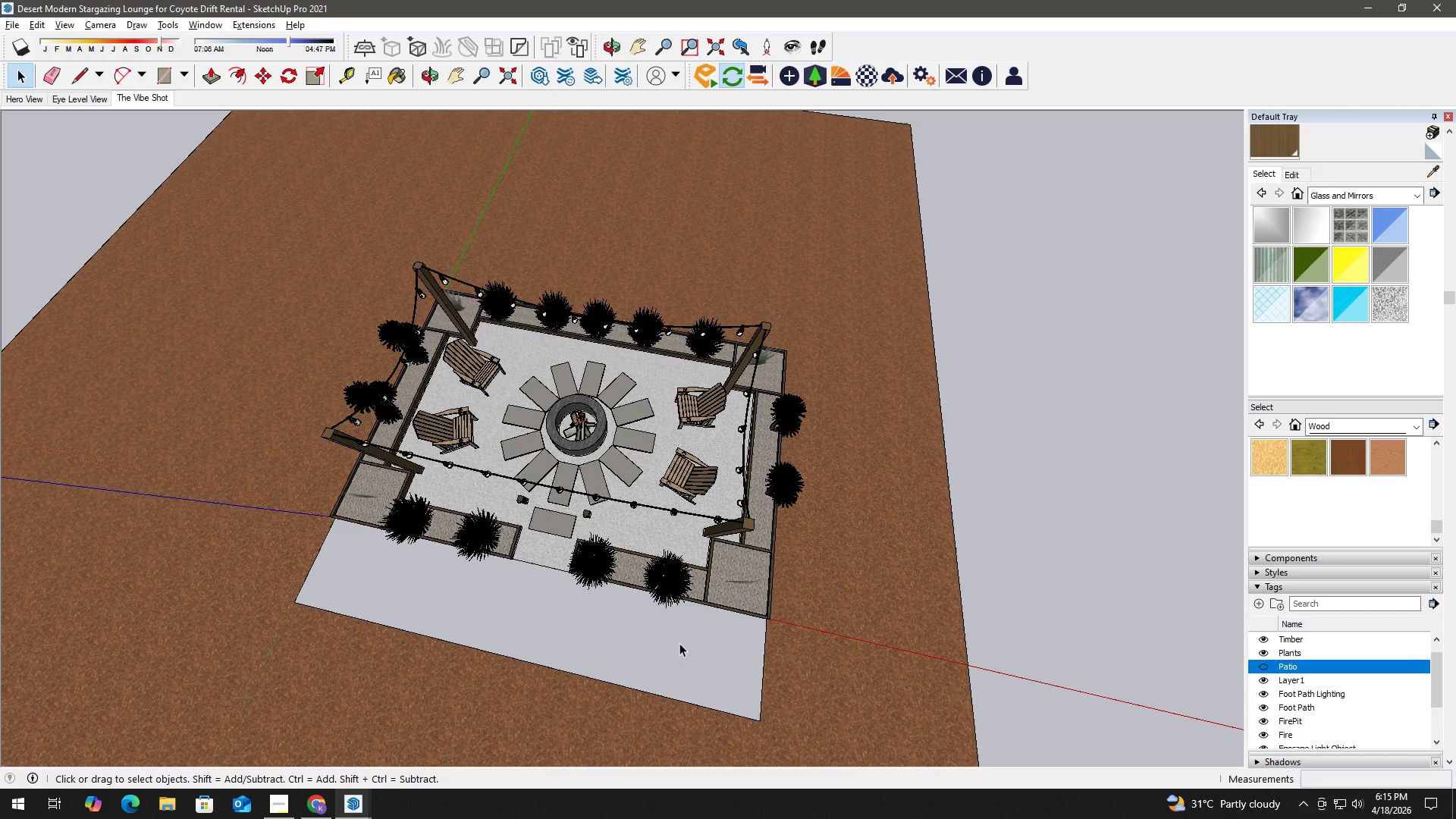 
left_click([679, 643])
 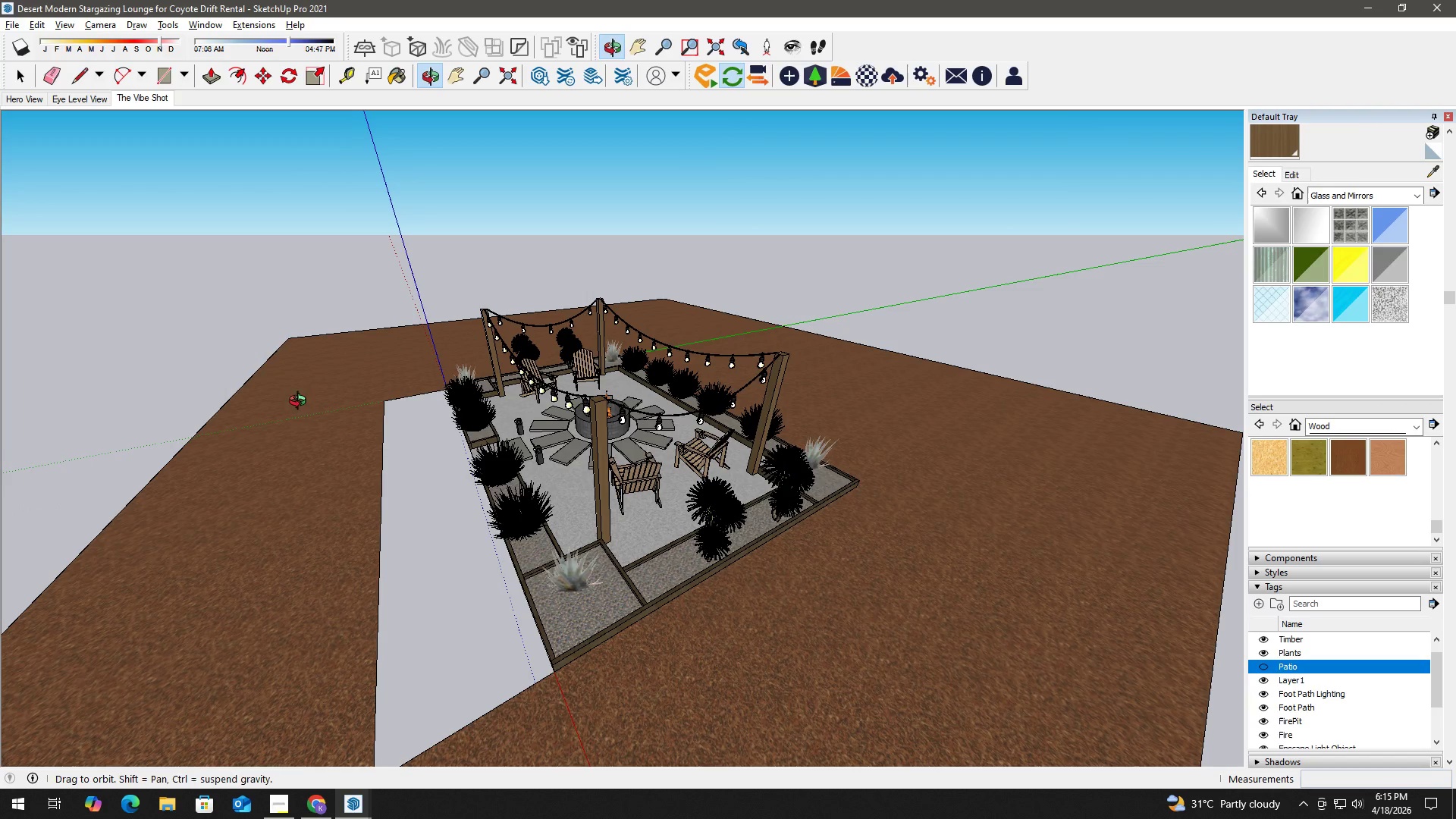 
double_click([376, 557])
 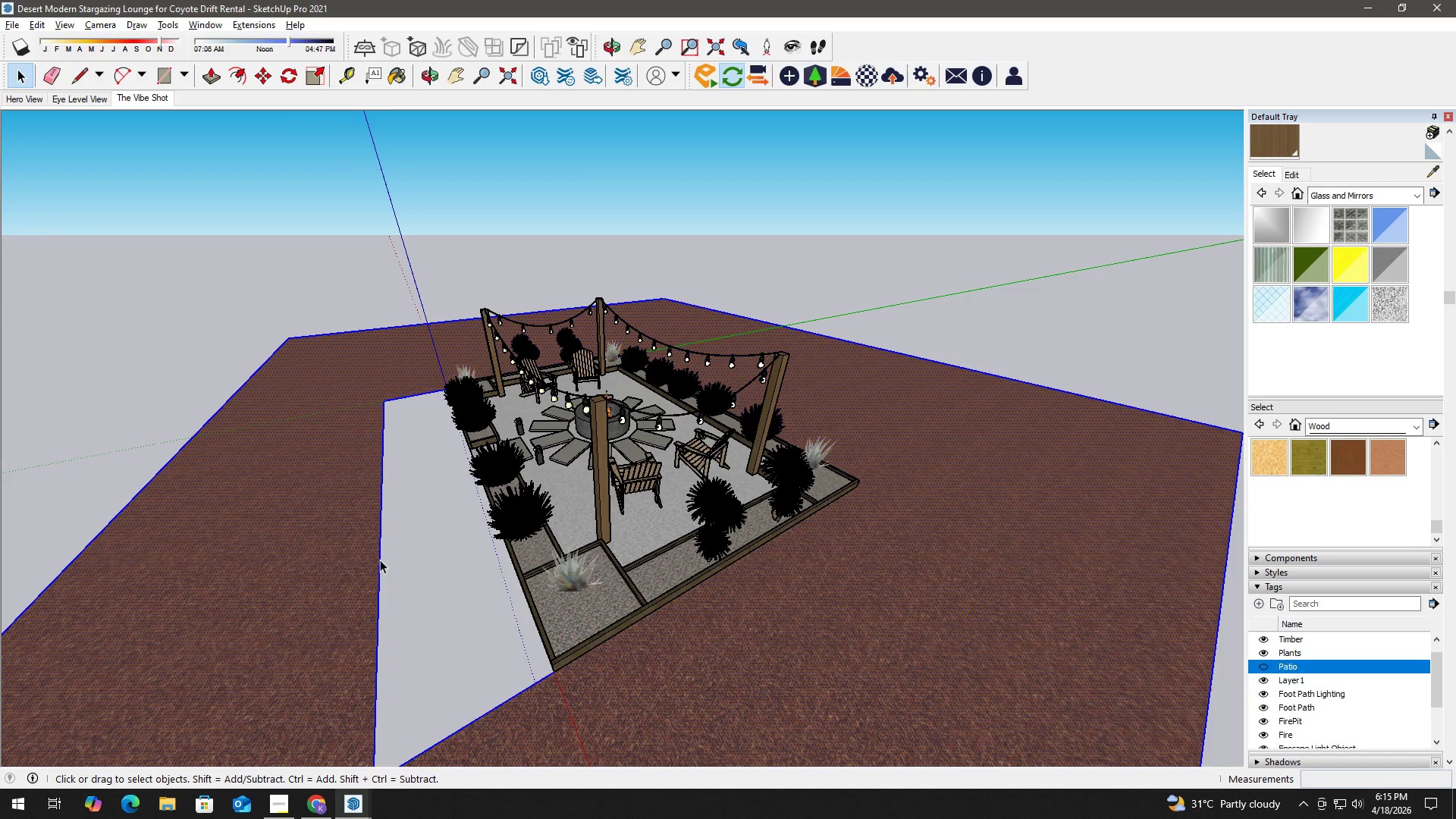 
triple_click([380, 560])
 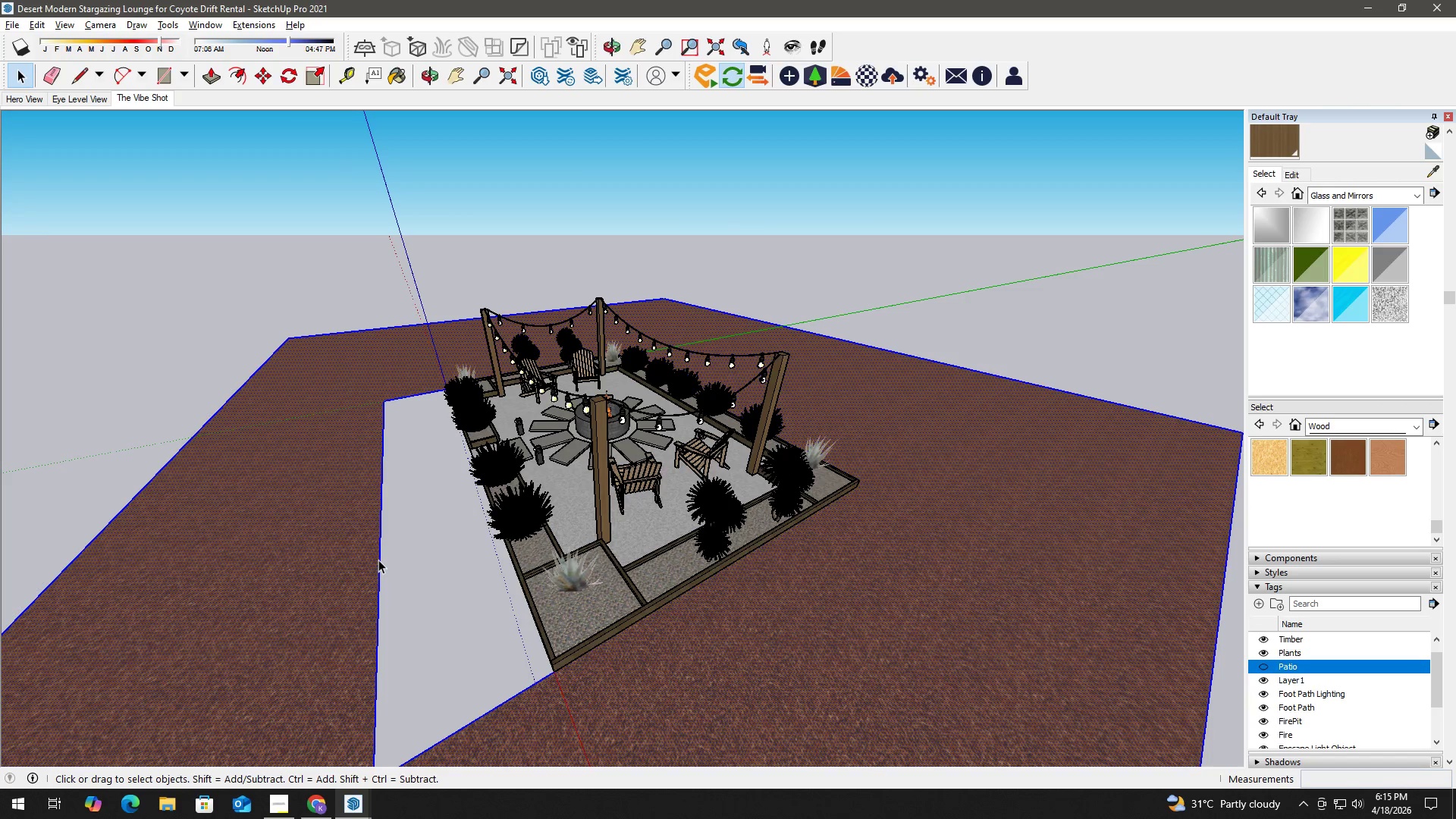 
left_click([378, 560])
 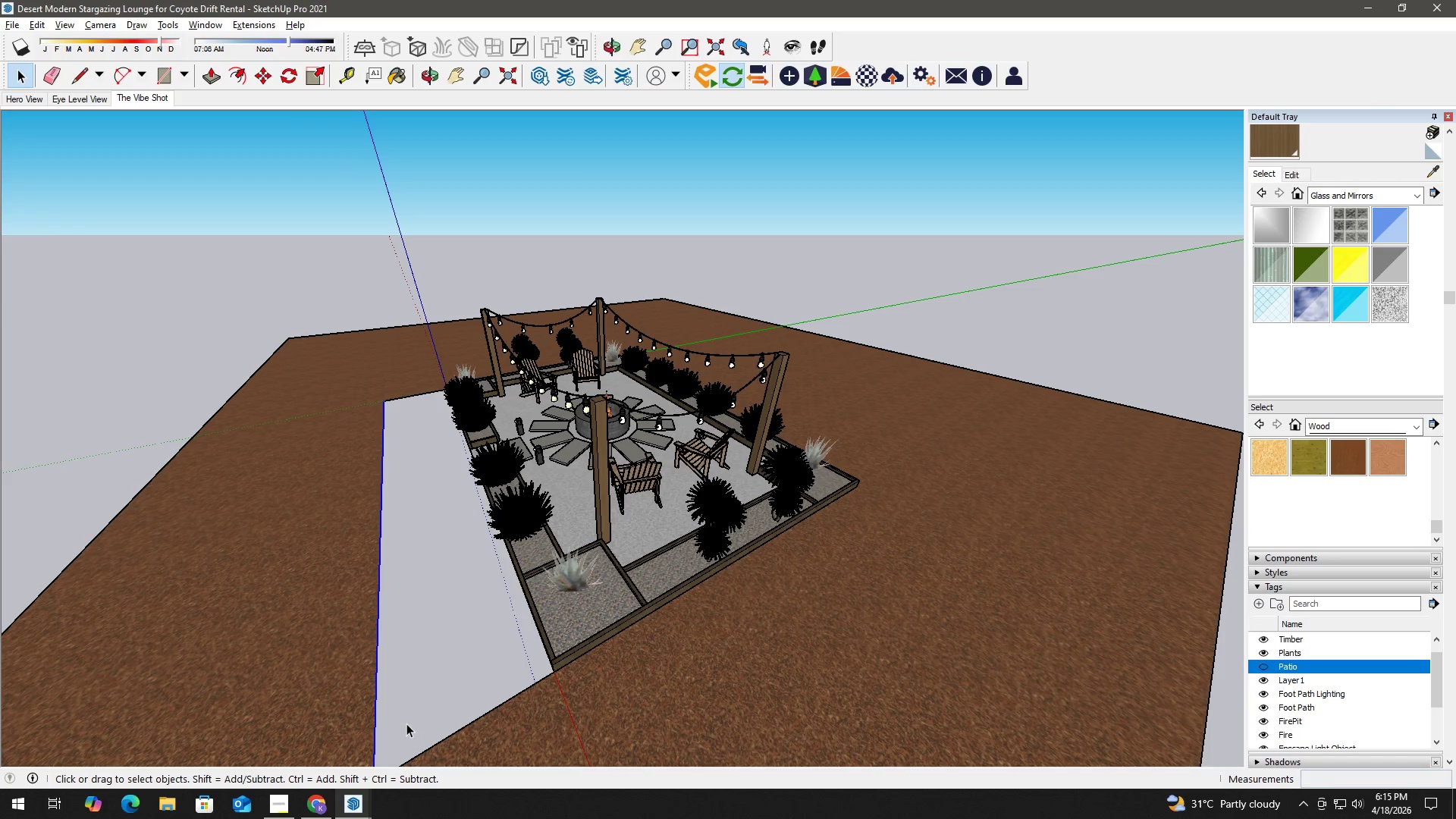 
key(H)
 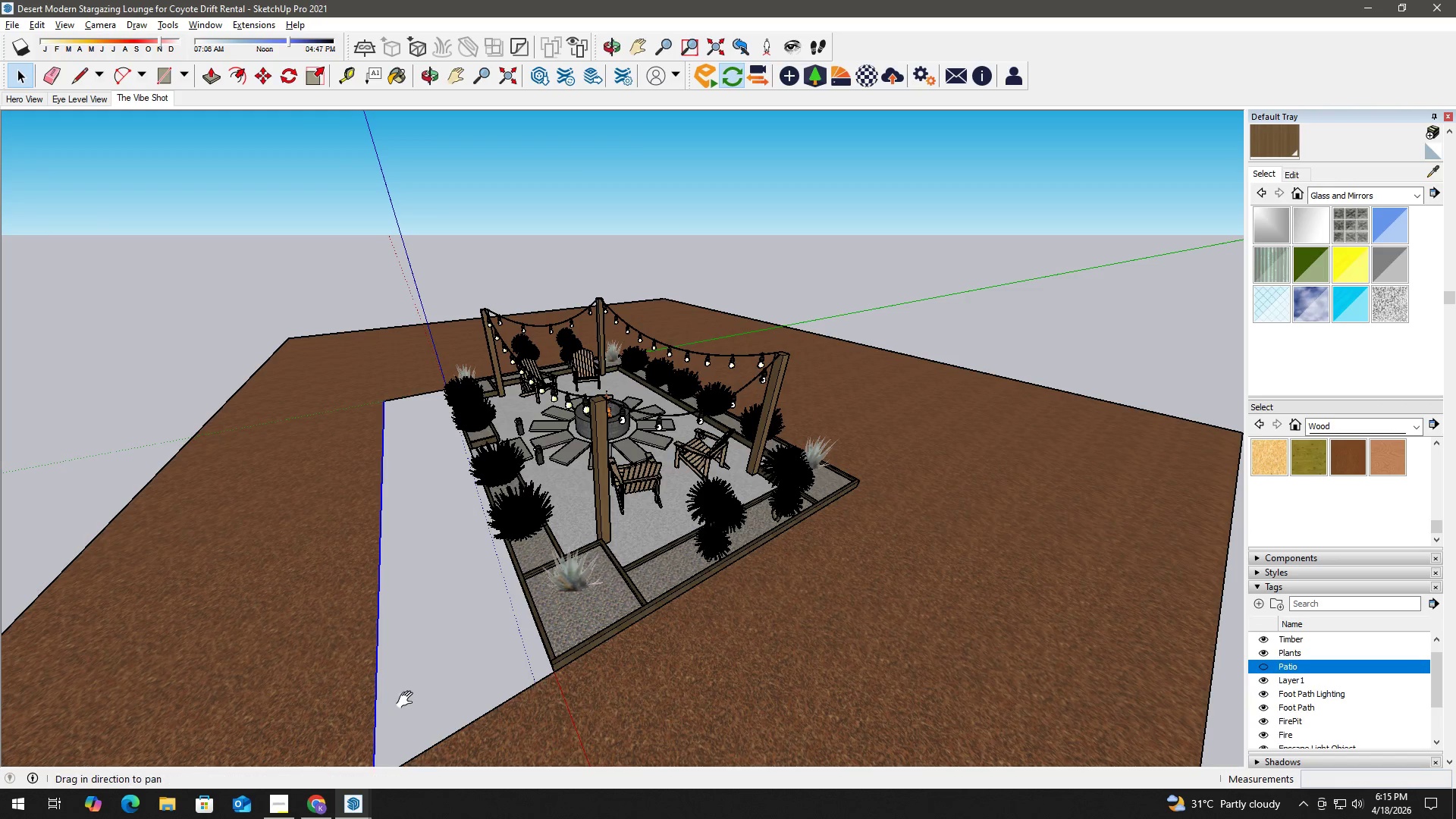 
left_click_drag(start_coordinate=[408, 701], to_coordinate=[413, 618])
 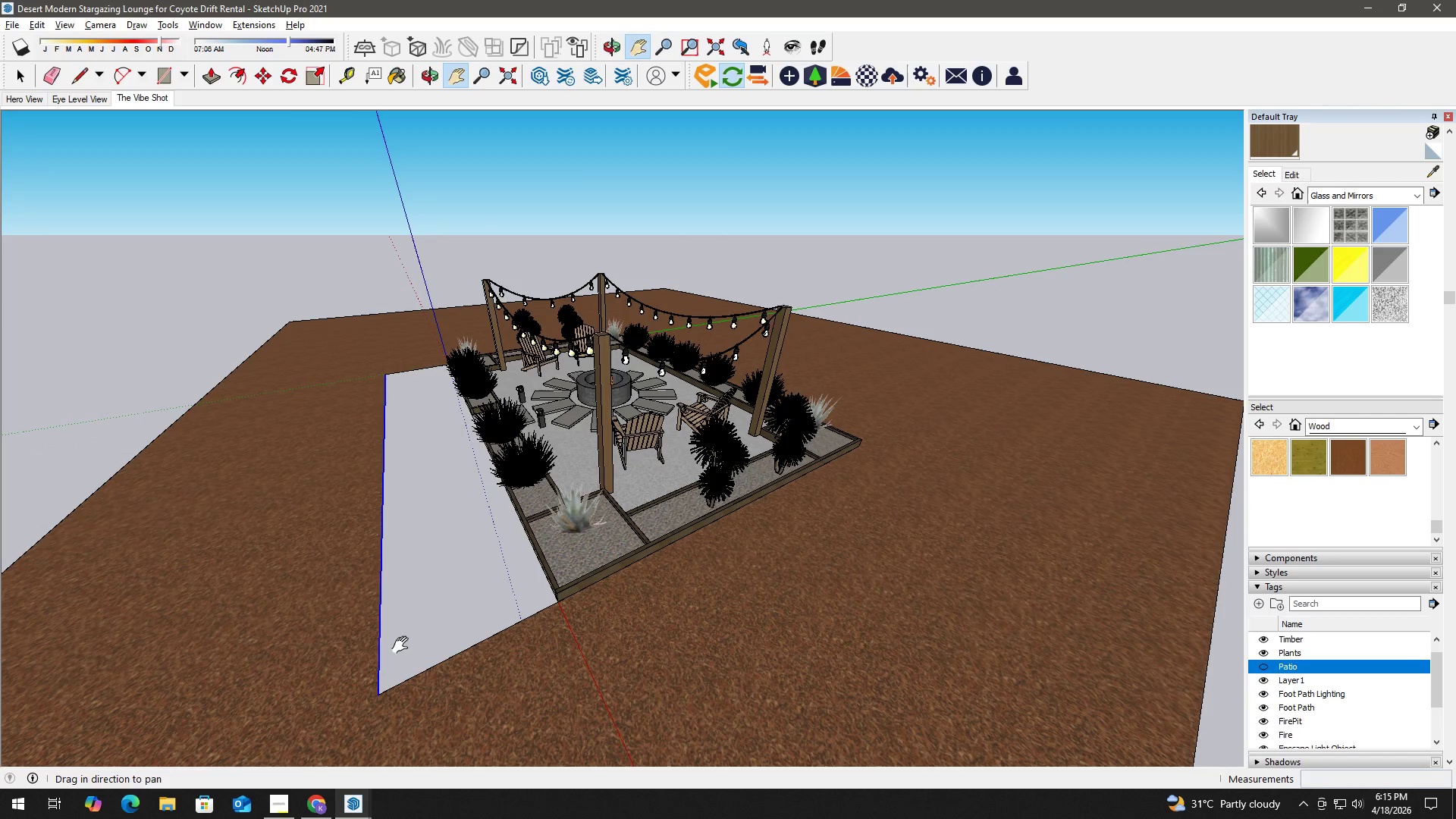 
key(Space)
 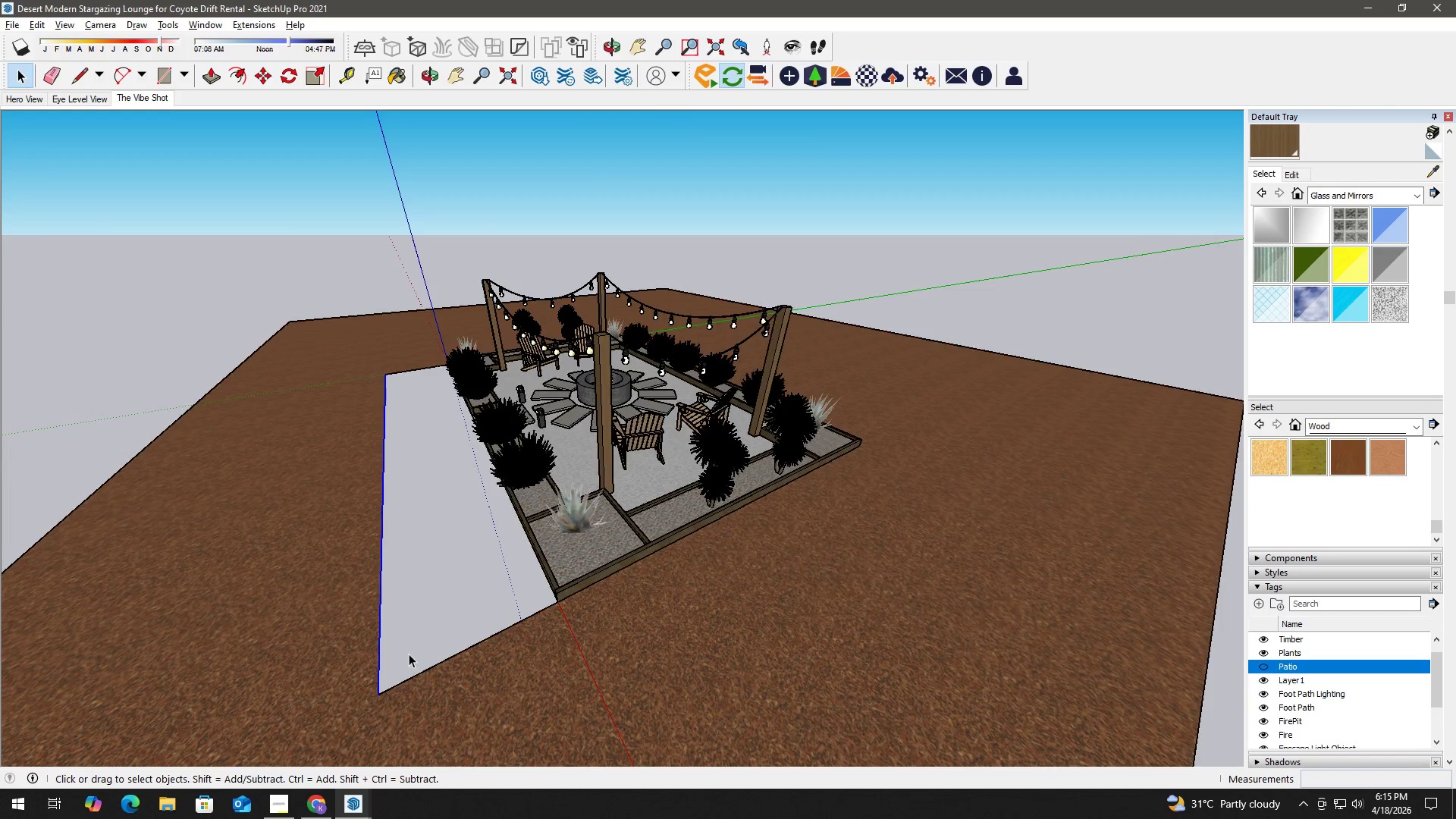 
key(Escape)
 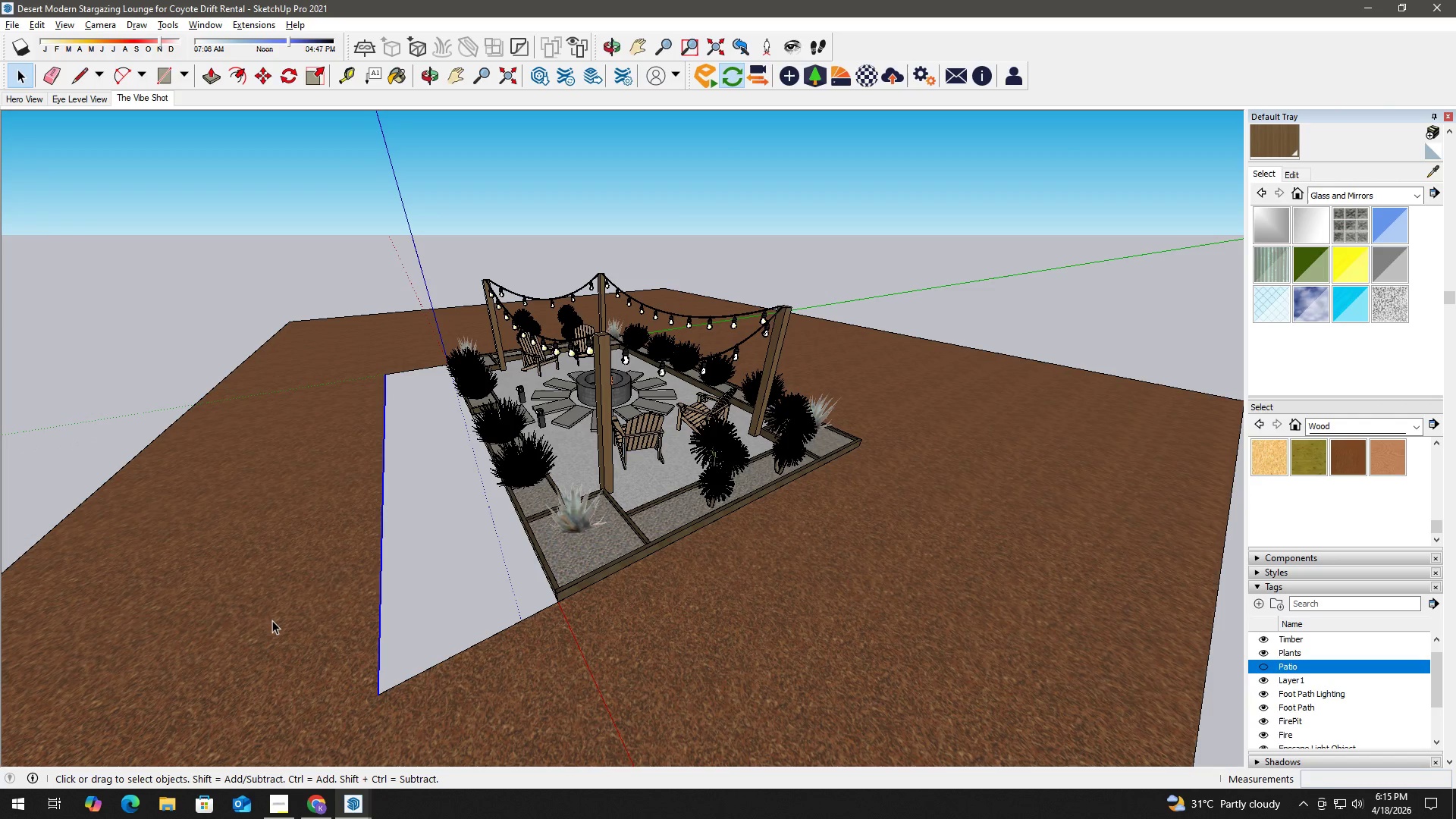 
left_click([271, 620])
 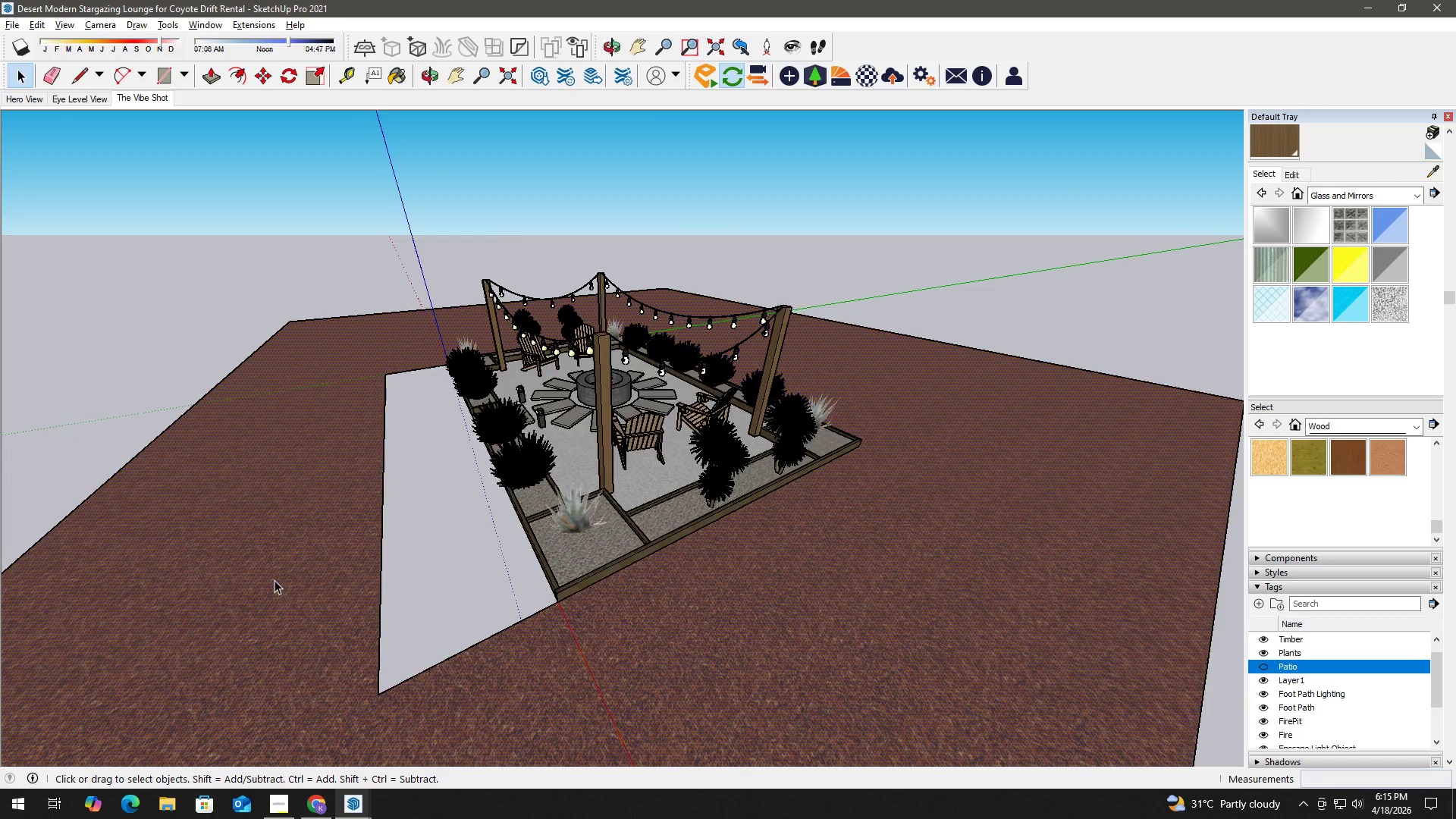 
double_click([274, 578])
 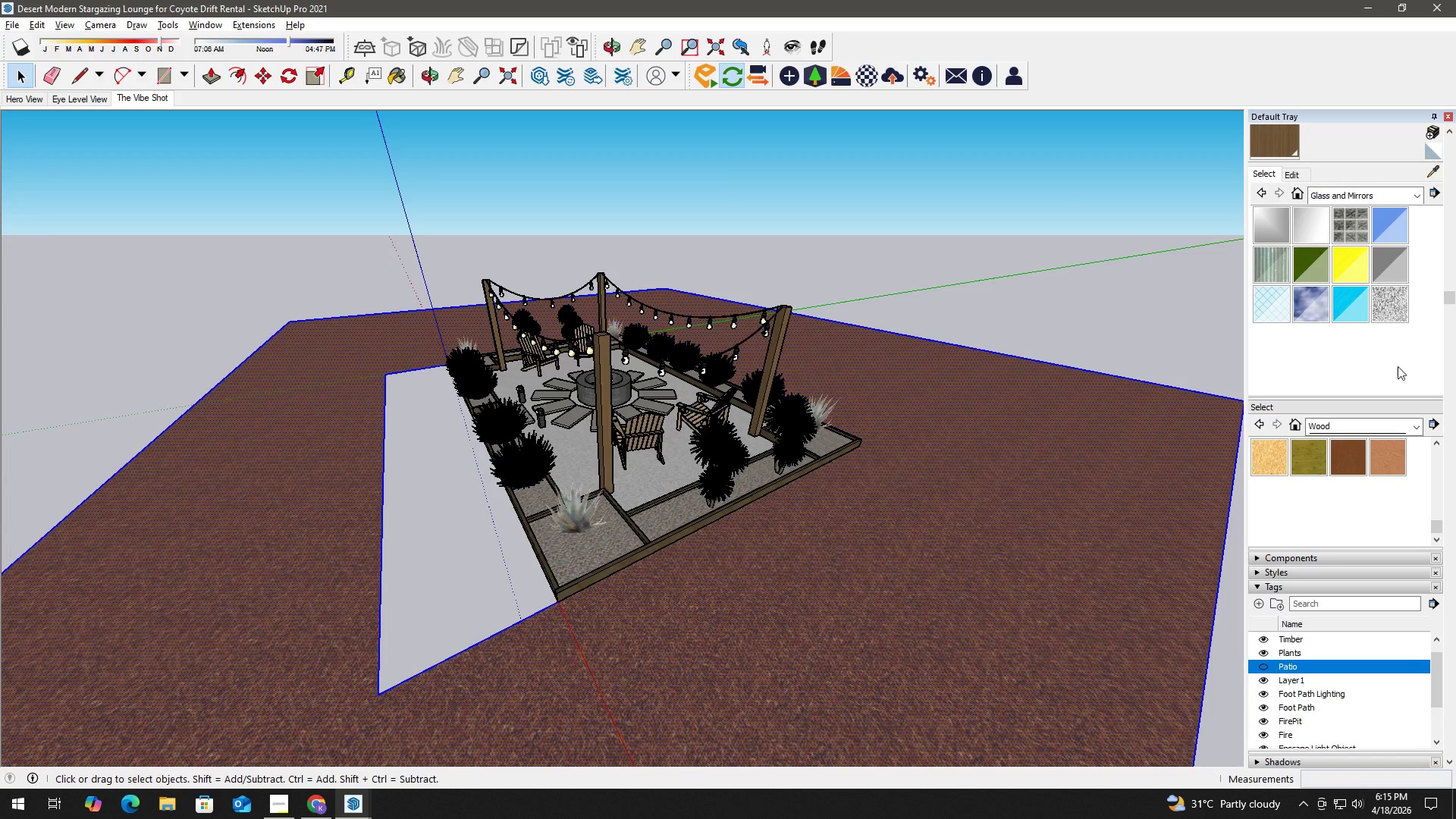 
scroll: coordinate [1453, 388], scroll_direction: up, amount: 3.0
 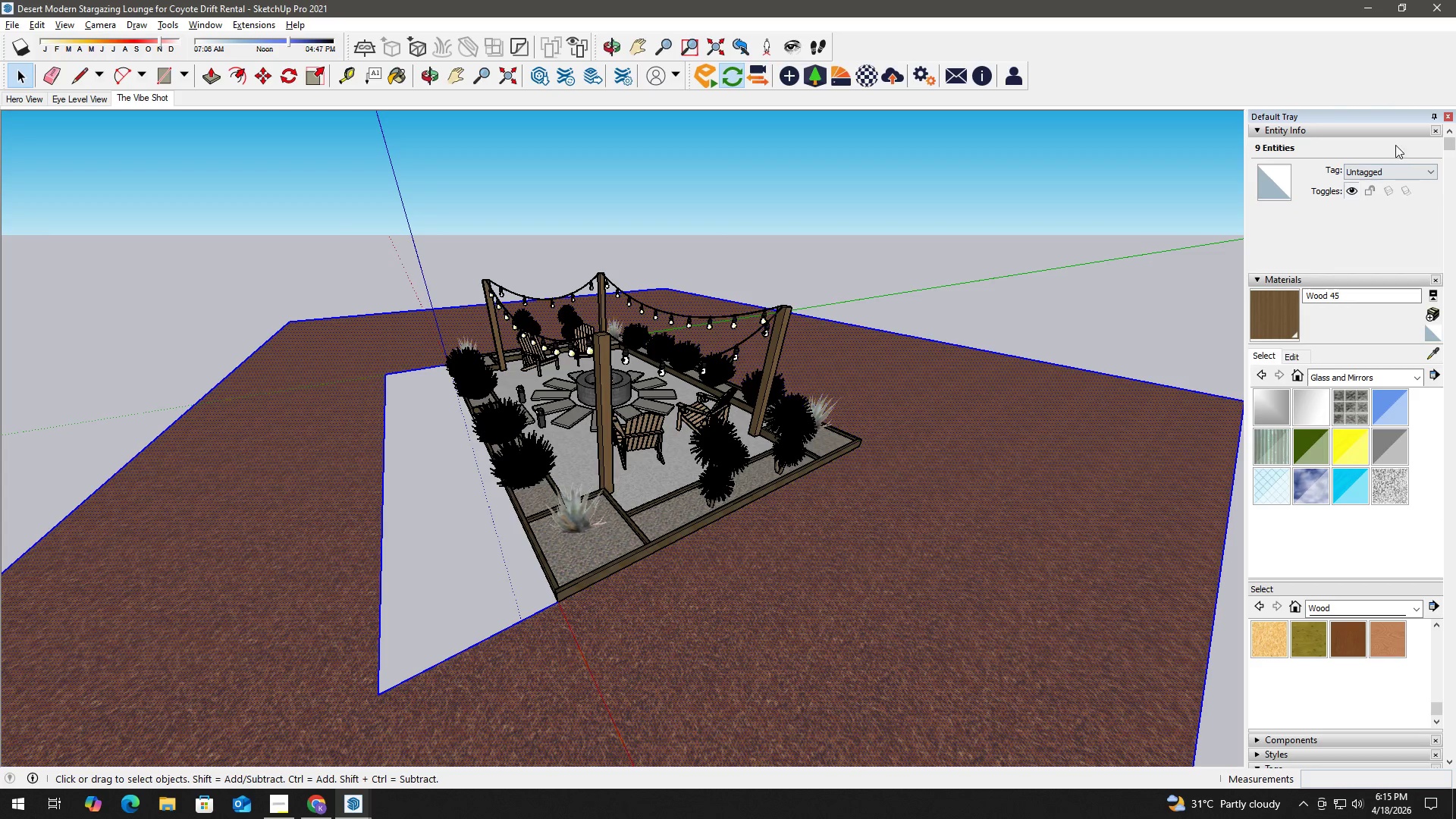 
left_click([1400, 166])
 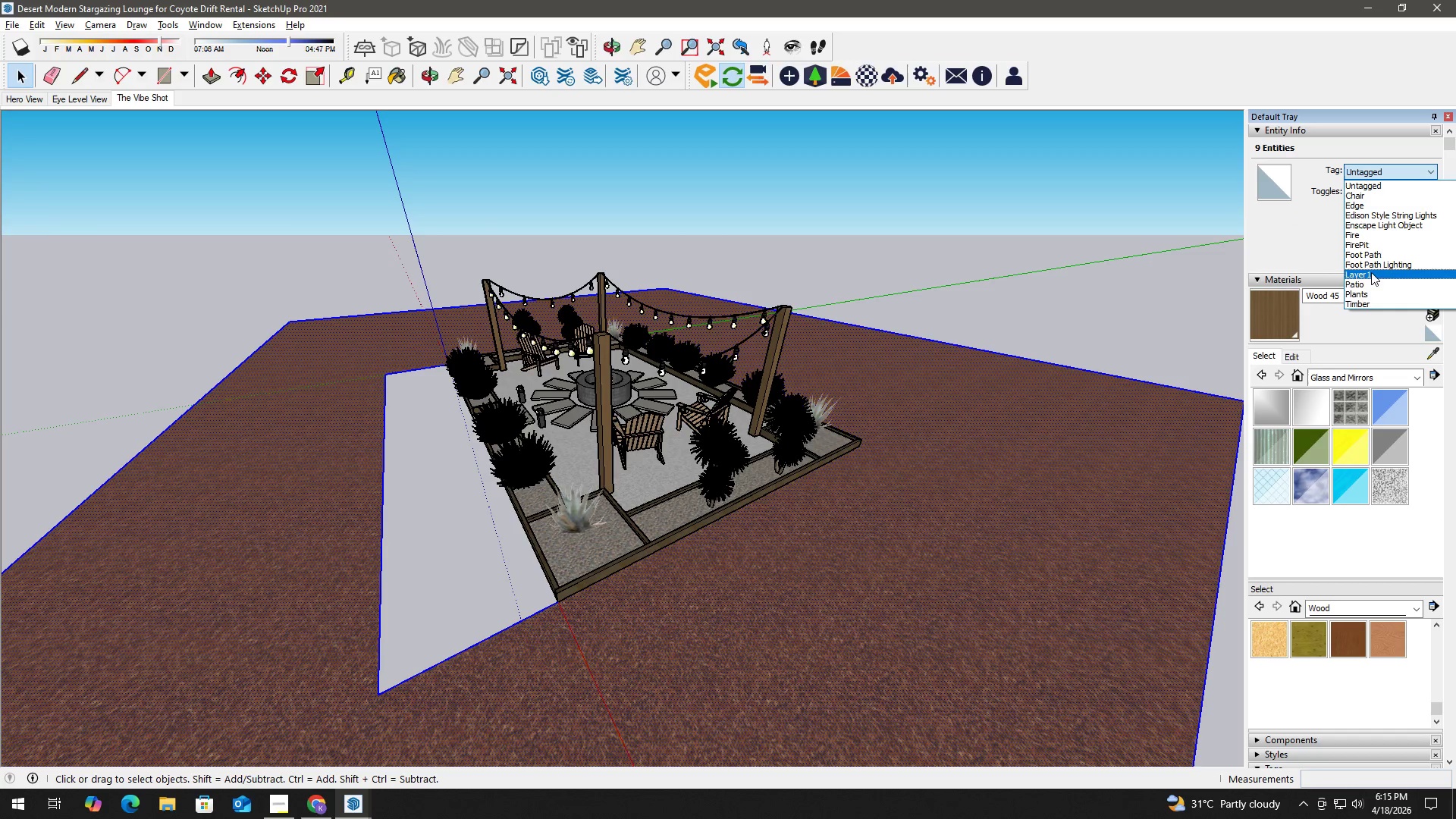 
left_click([1373, 280])
 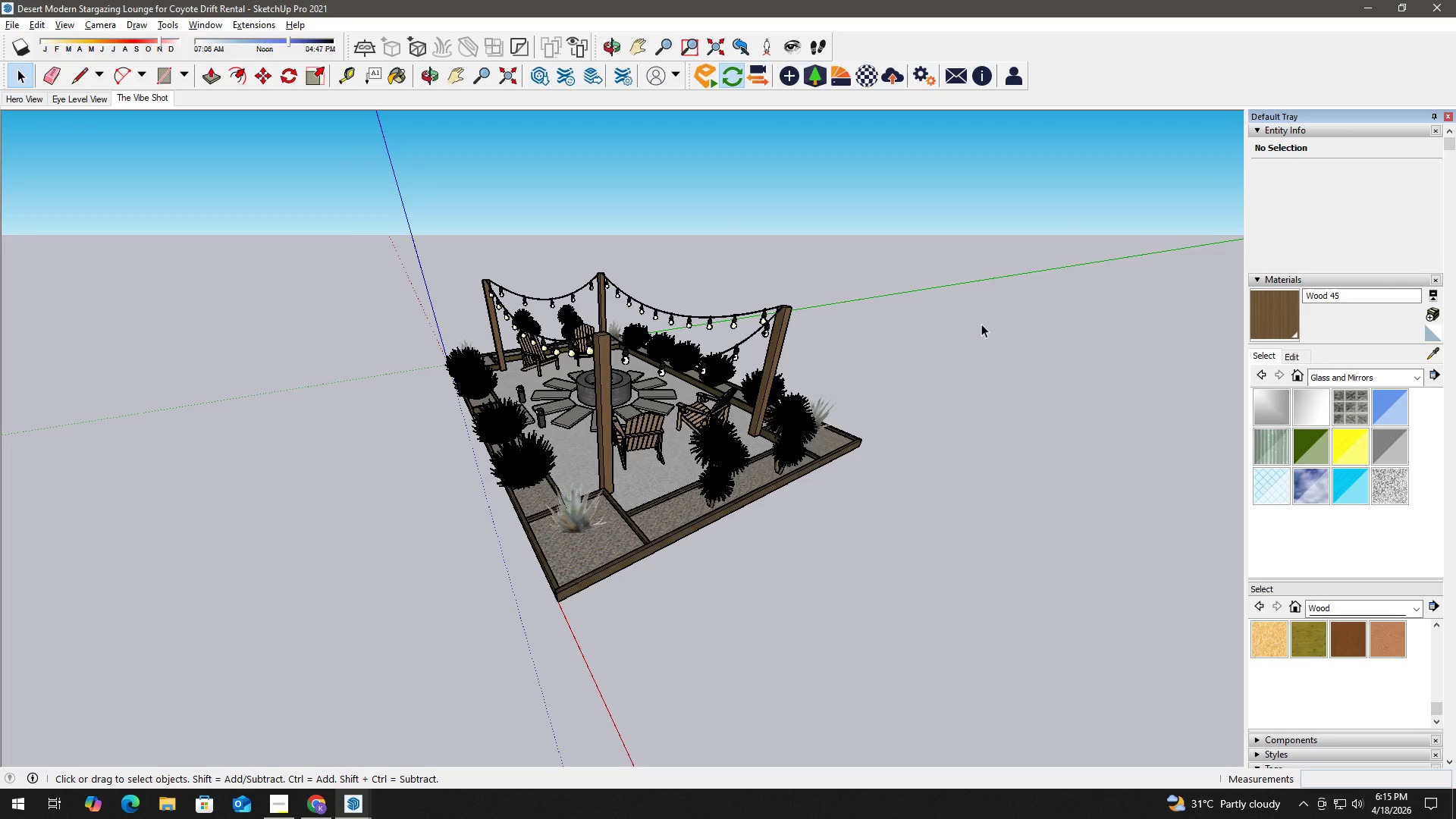 
left_click([871, 292])
 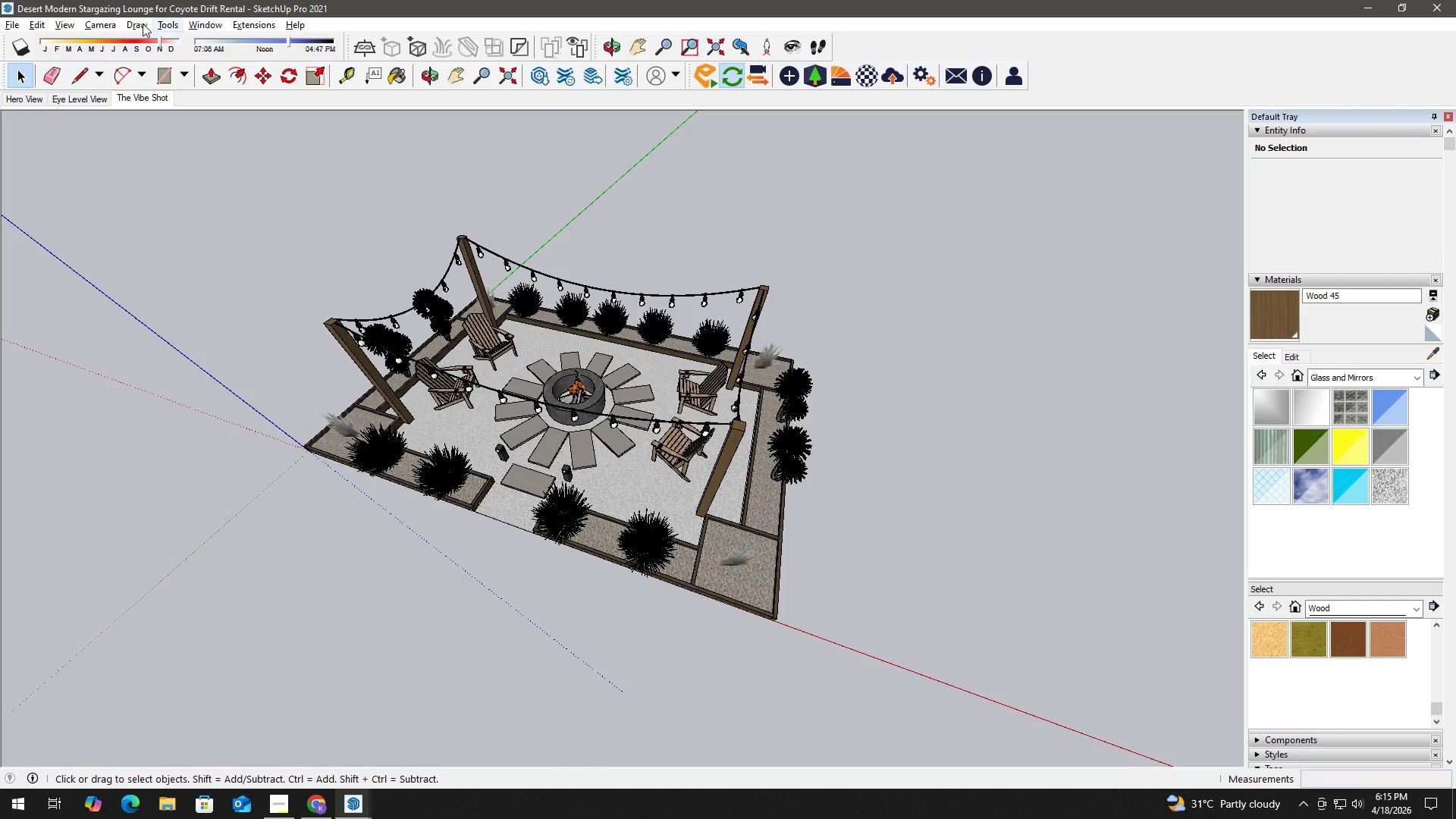 
left_click([90, 20])
 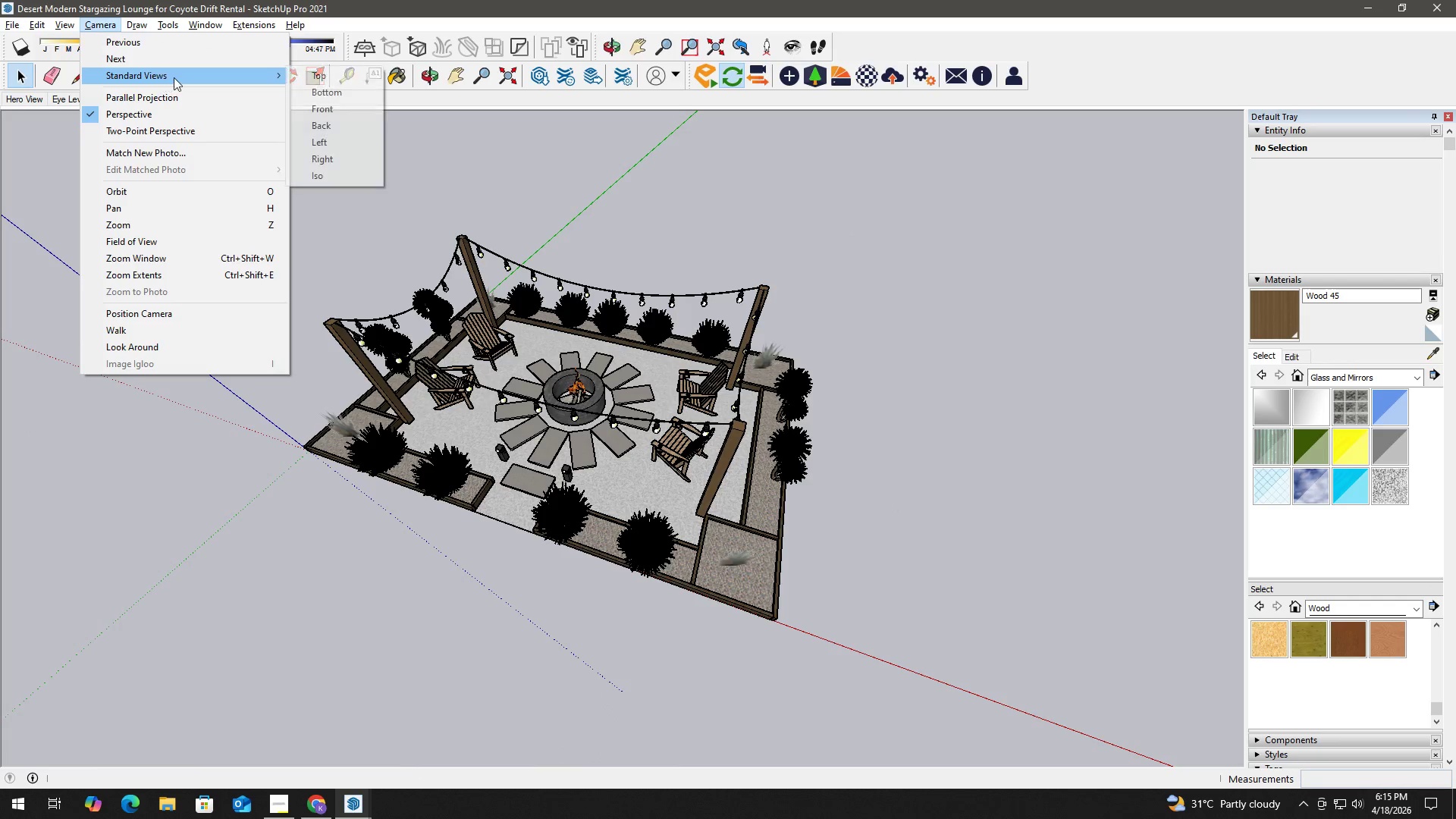 
left_click([319, 77])
 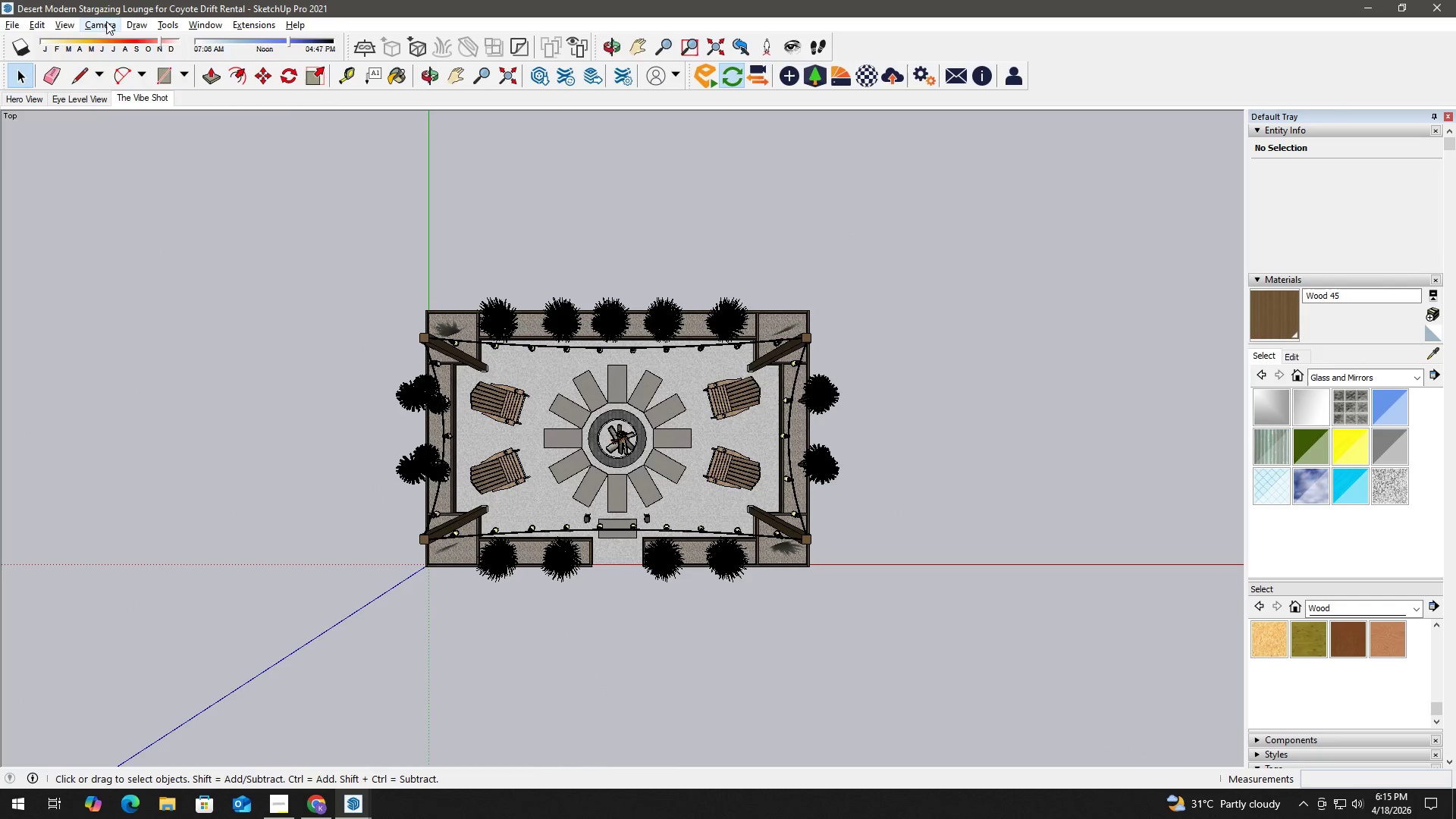 
left_click([104, 21])
 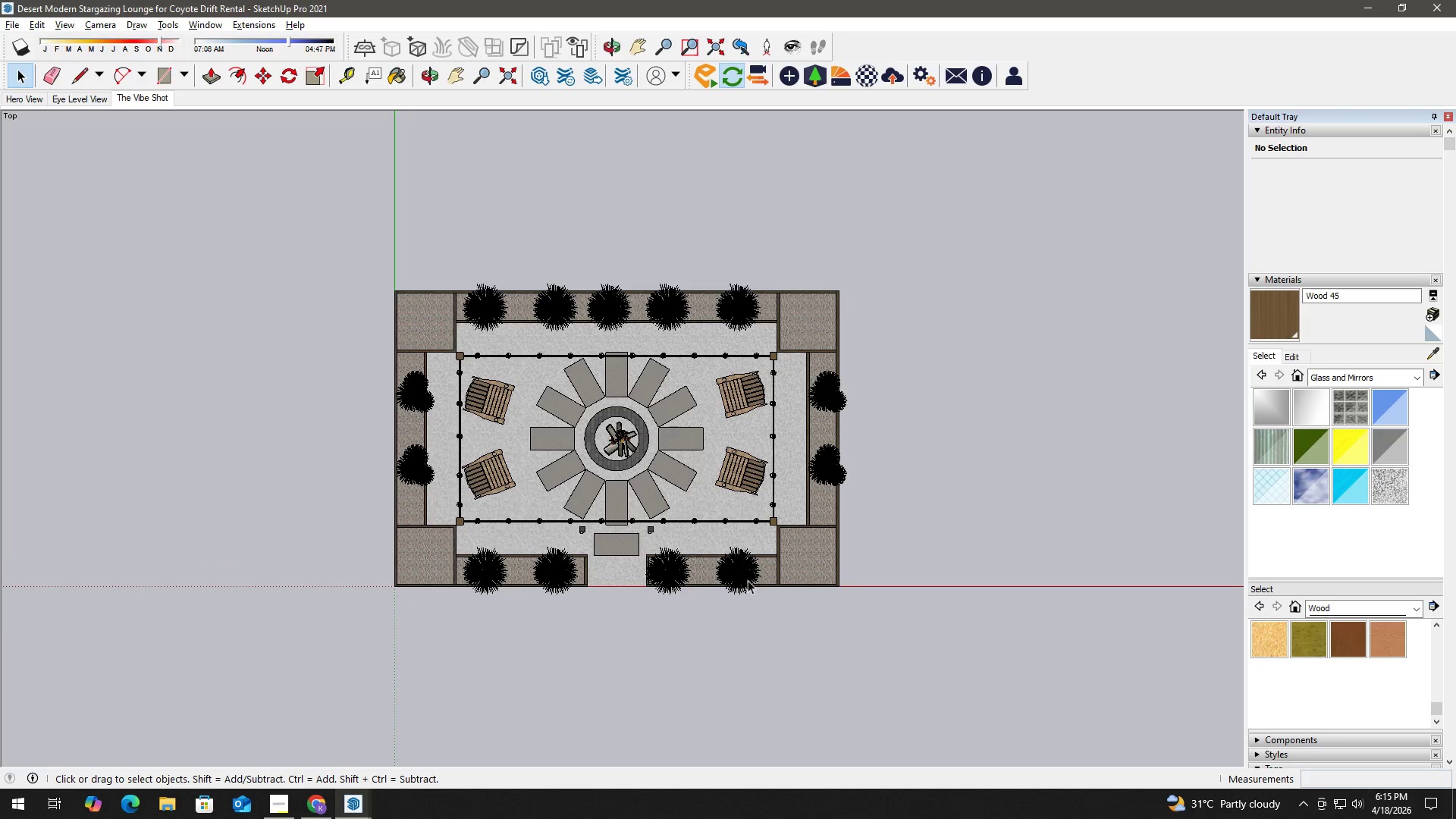 
scroll: coordinate [603, 609], scroll_direction: up, amount: 1.0
 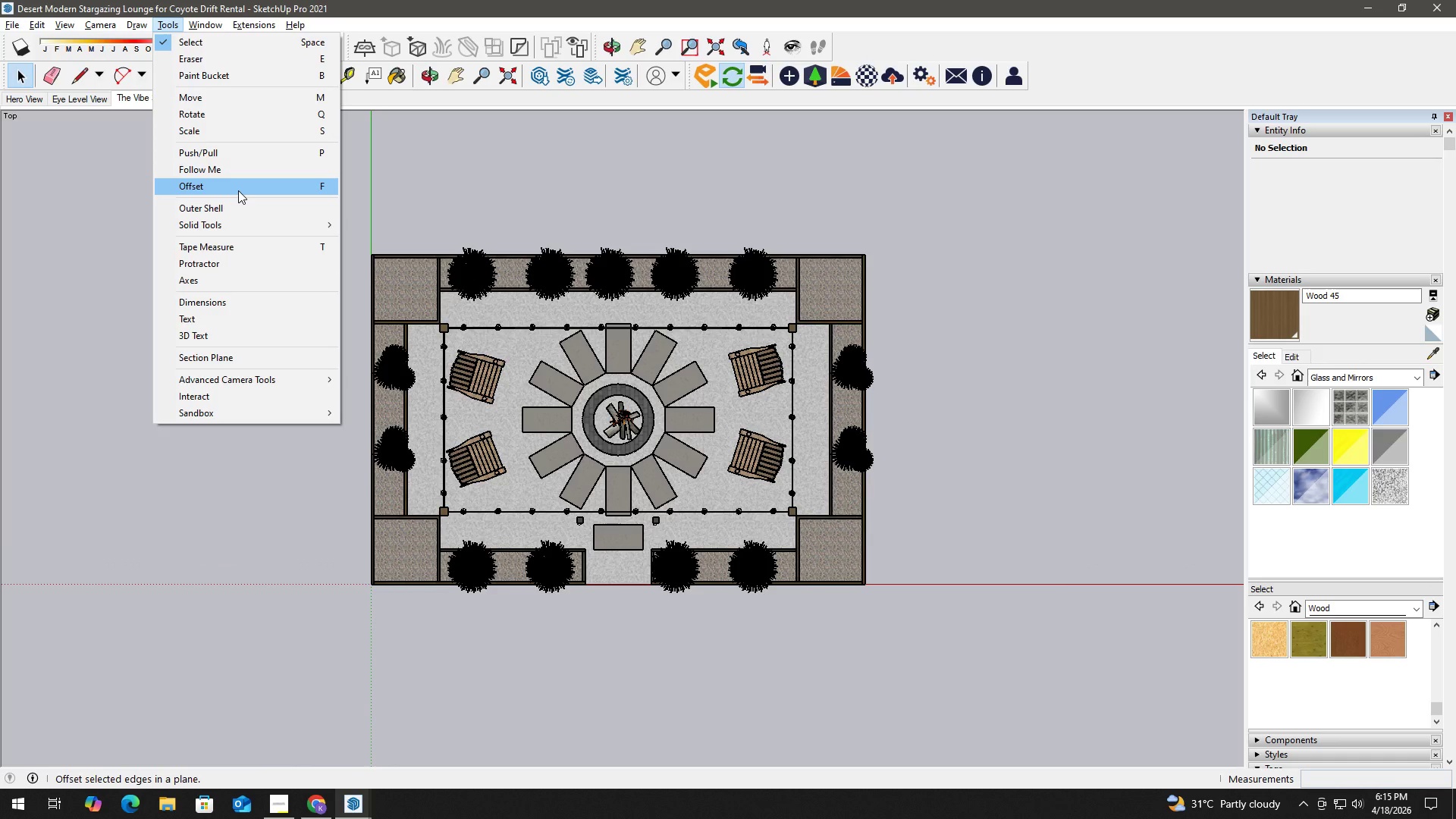 
wait(5.98)
 